 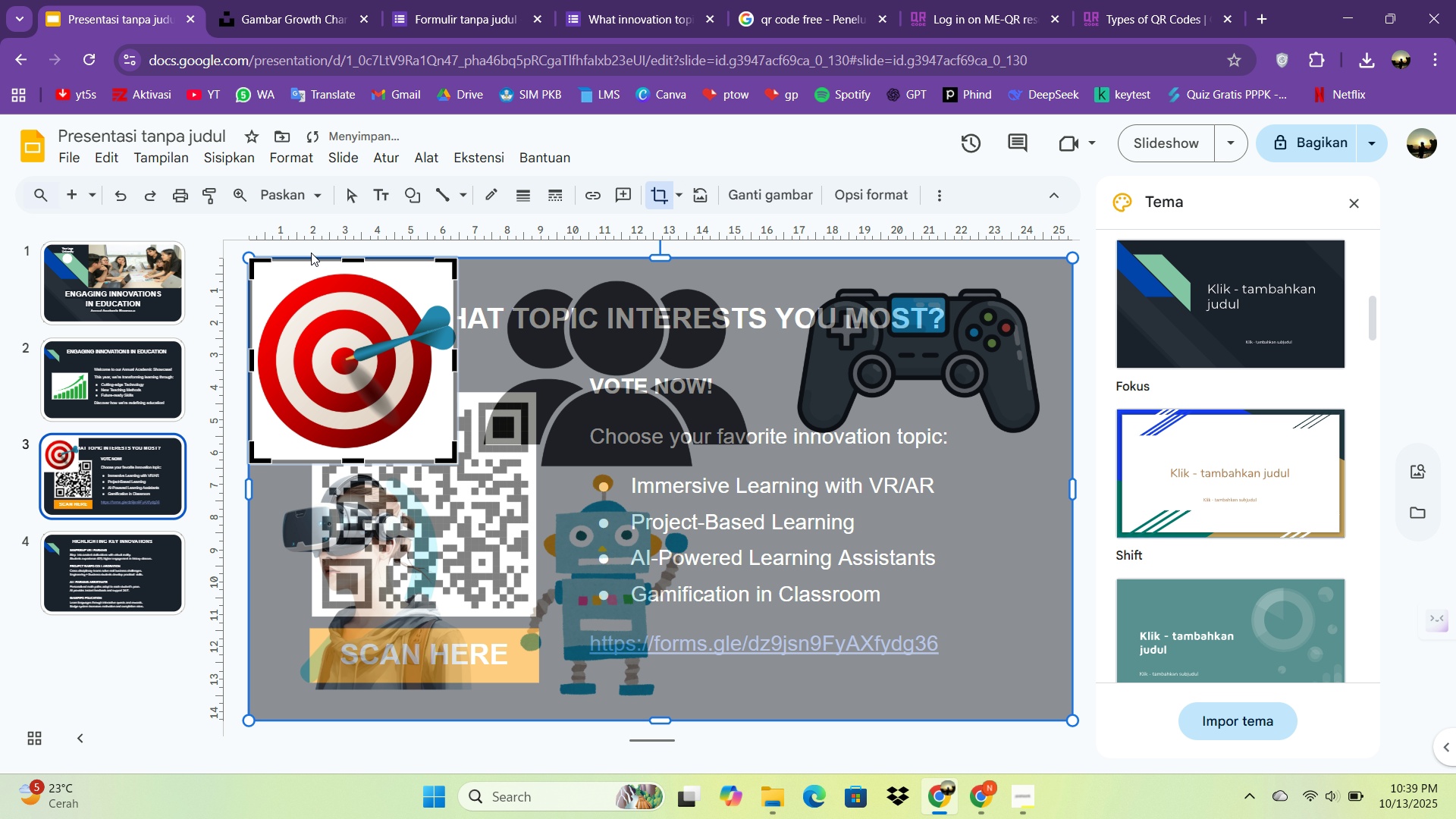 
left_click([661, 199])
 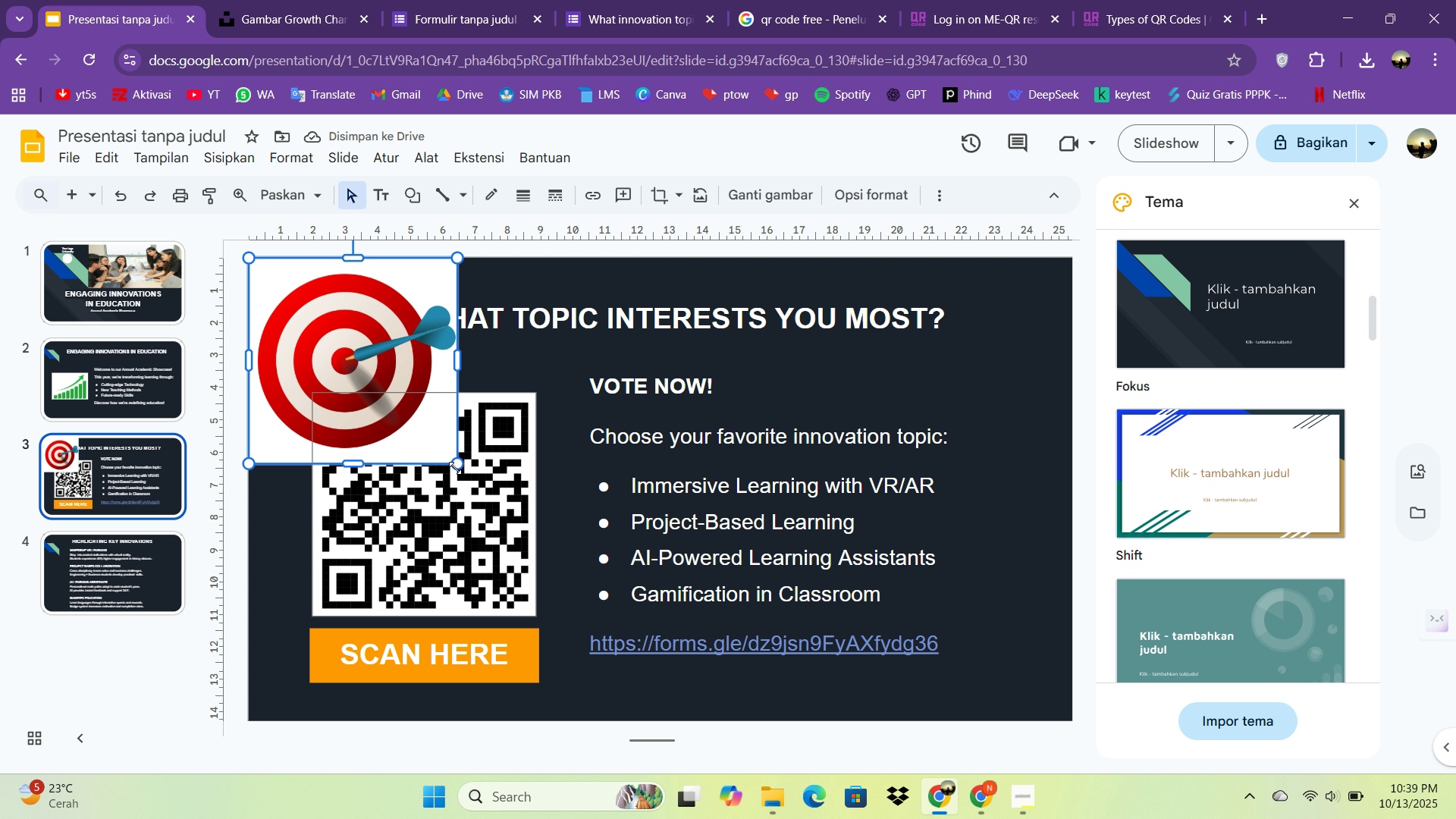 
left_click_drag(start_coordinate=[457, 465], to_coordinate=[287, 277])
 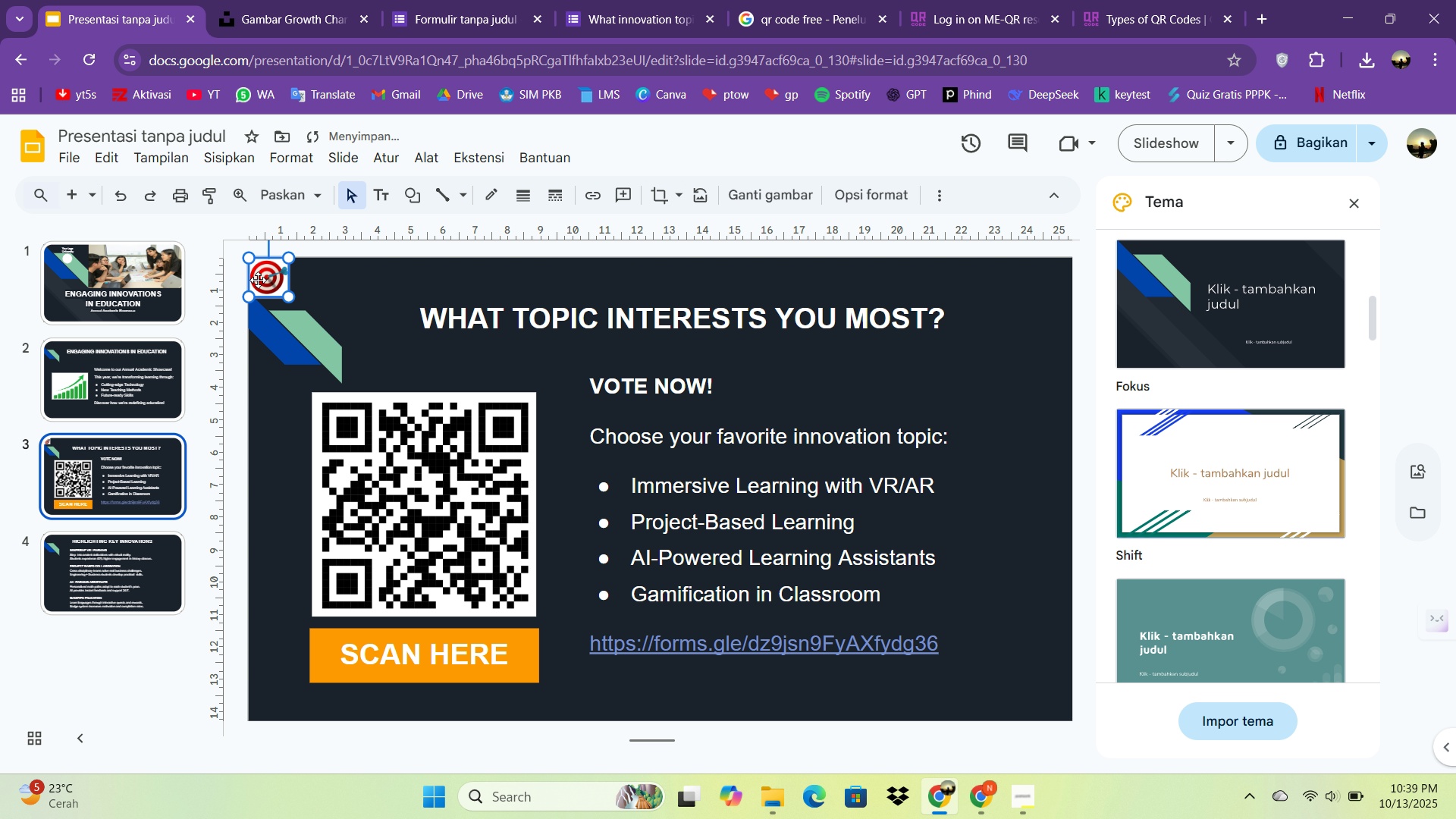 
left_click_drag(start_coordinate=[260, 278], to_coordinate=[558, 388])
 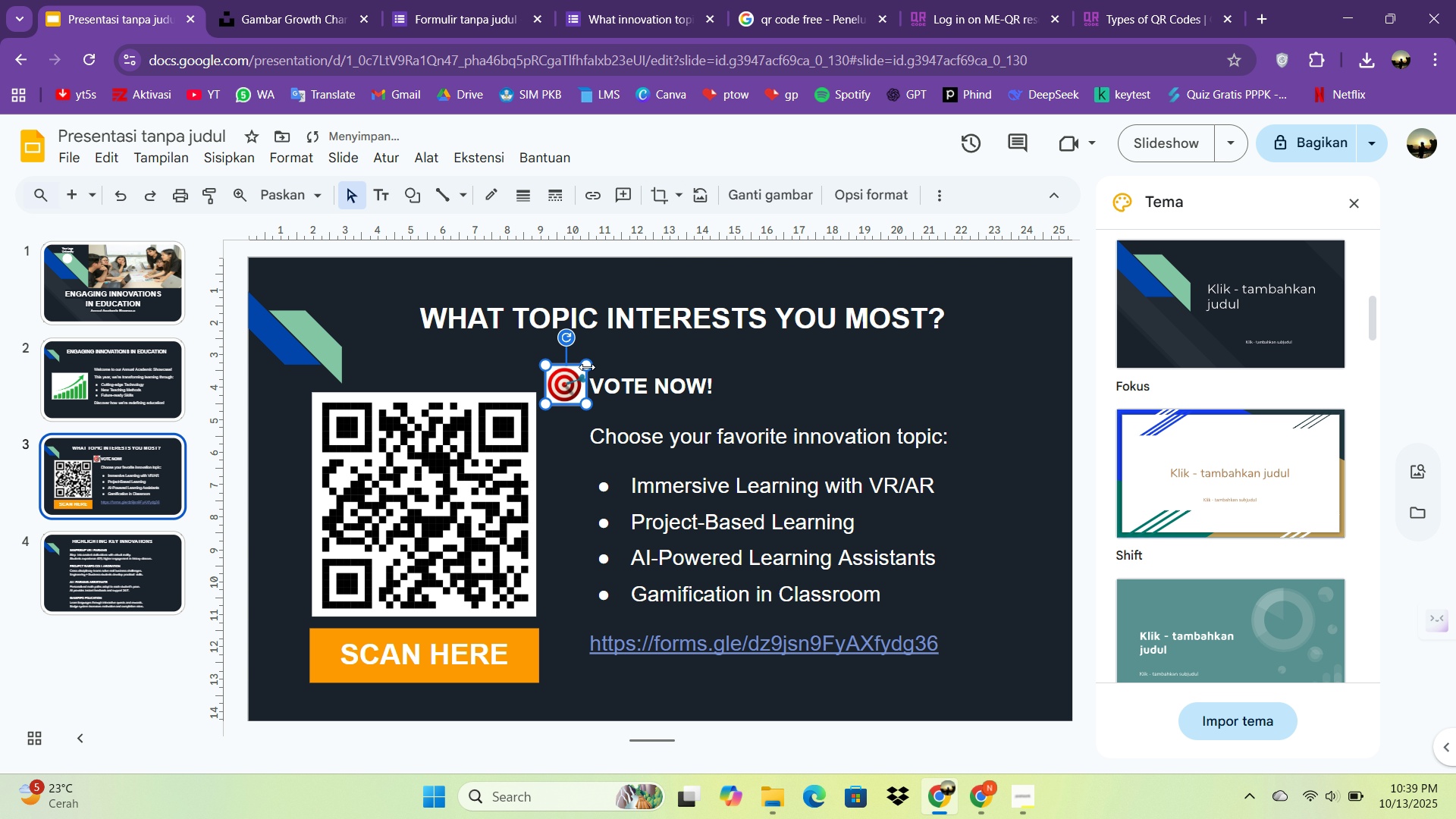 
left_click_drag(start_coordinate=[587, 365], to_coordinate=[584, 375])
 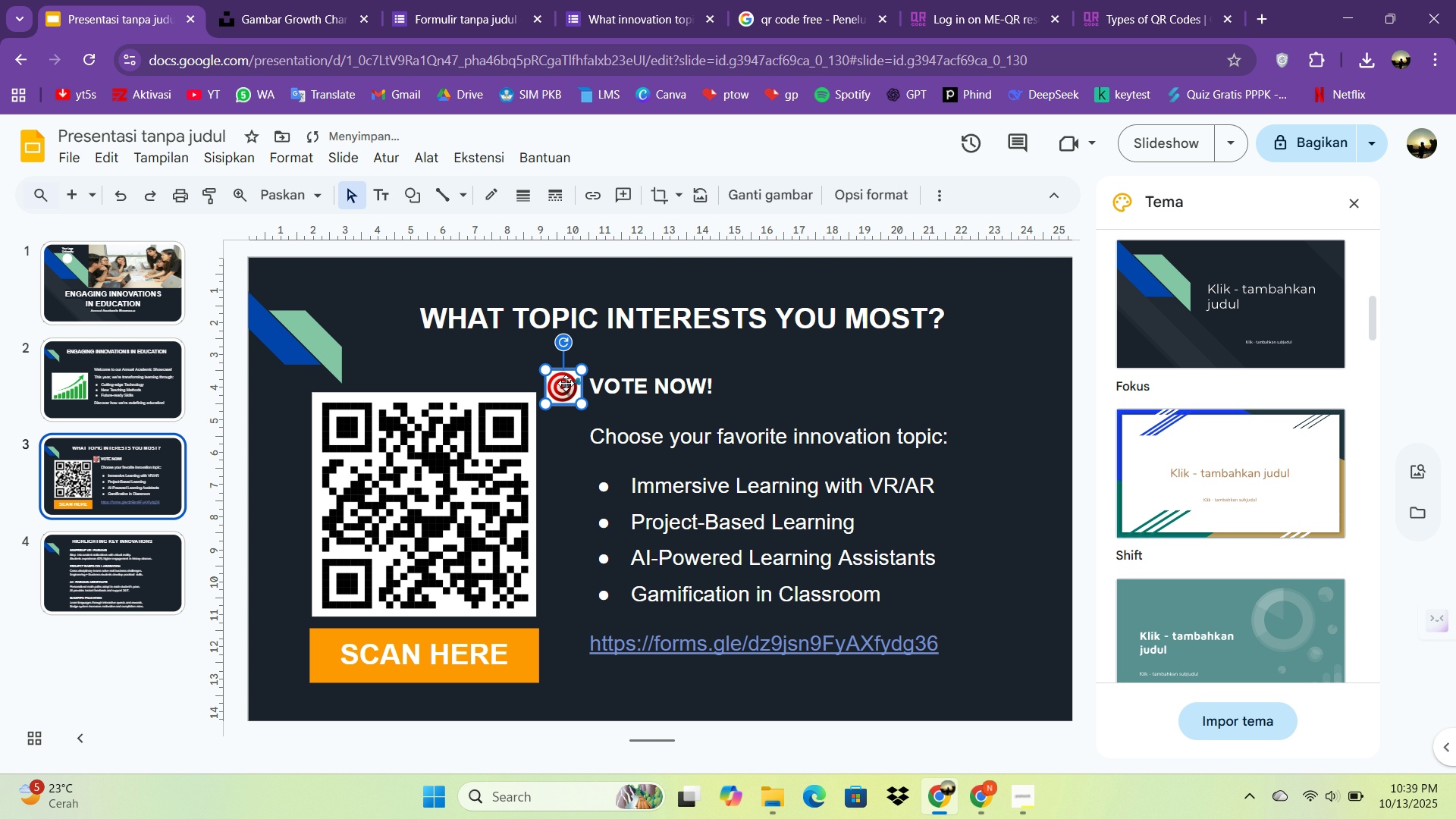 
left_click_drag(start_coordinate=[569, 386], to_coordinate=[576, 387])
 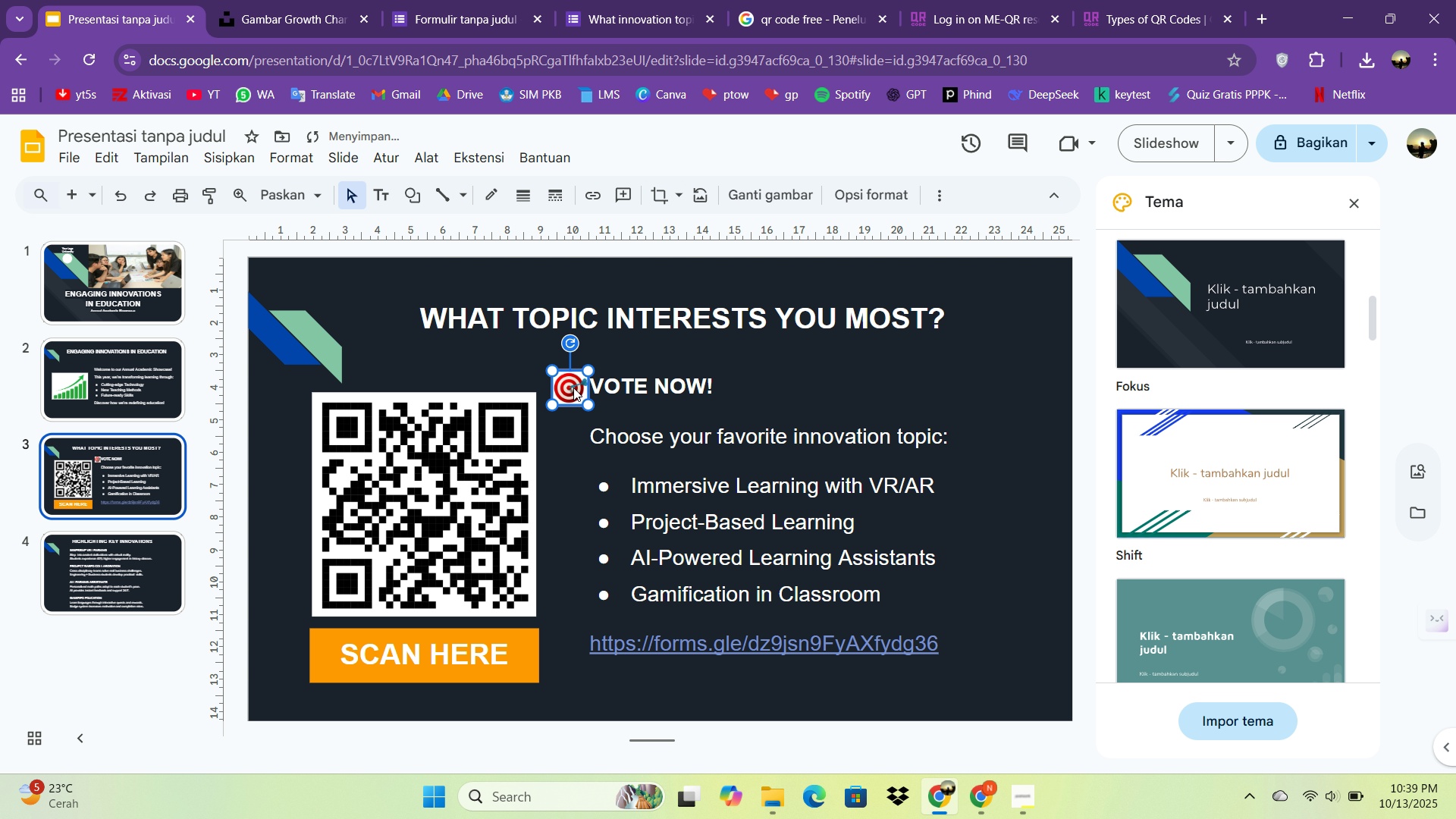 
key(ArrowLeft)
 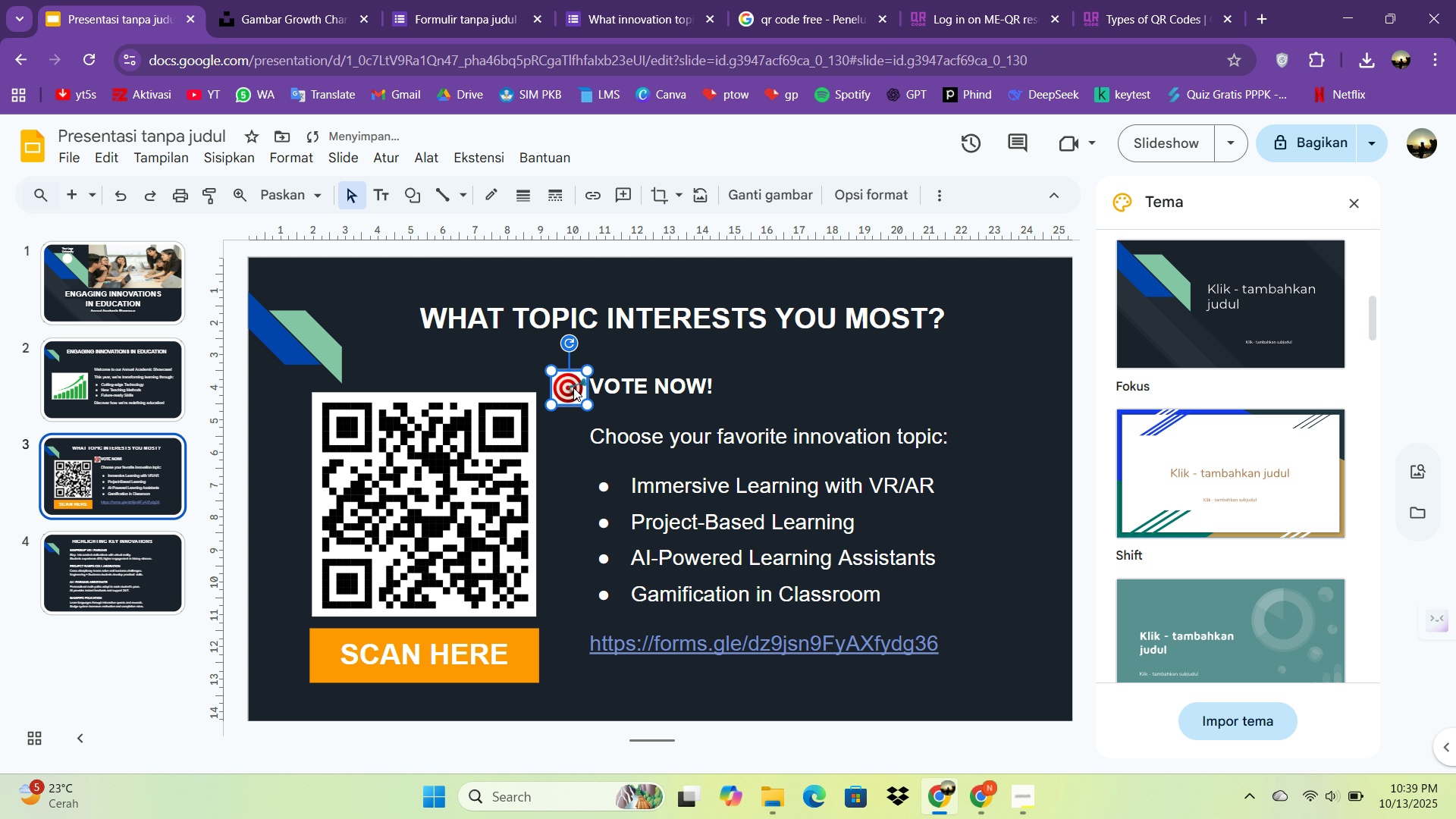 
key(ArrowLeft)
 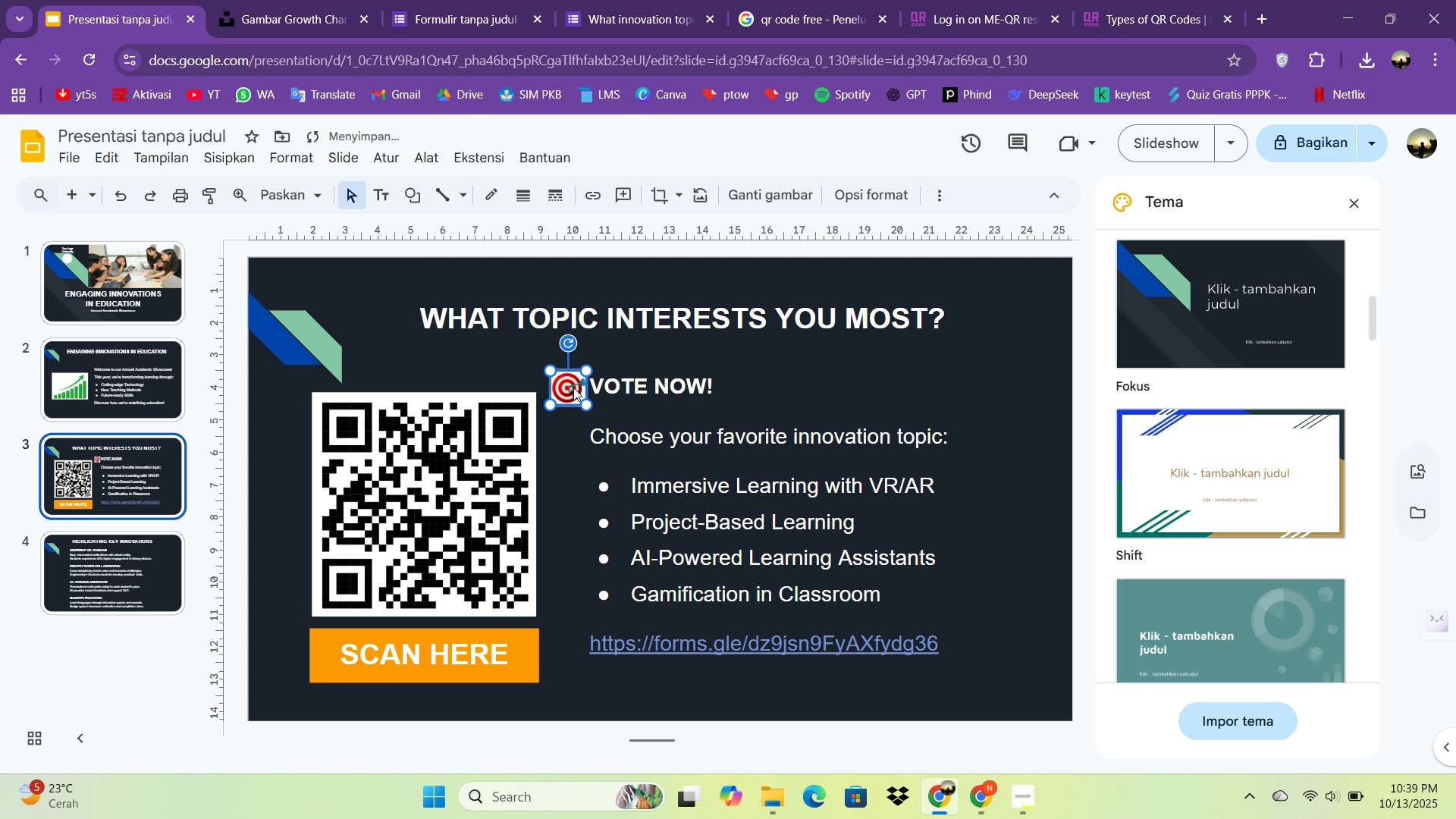 
key(ArrowLeft)
 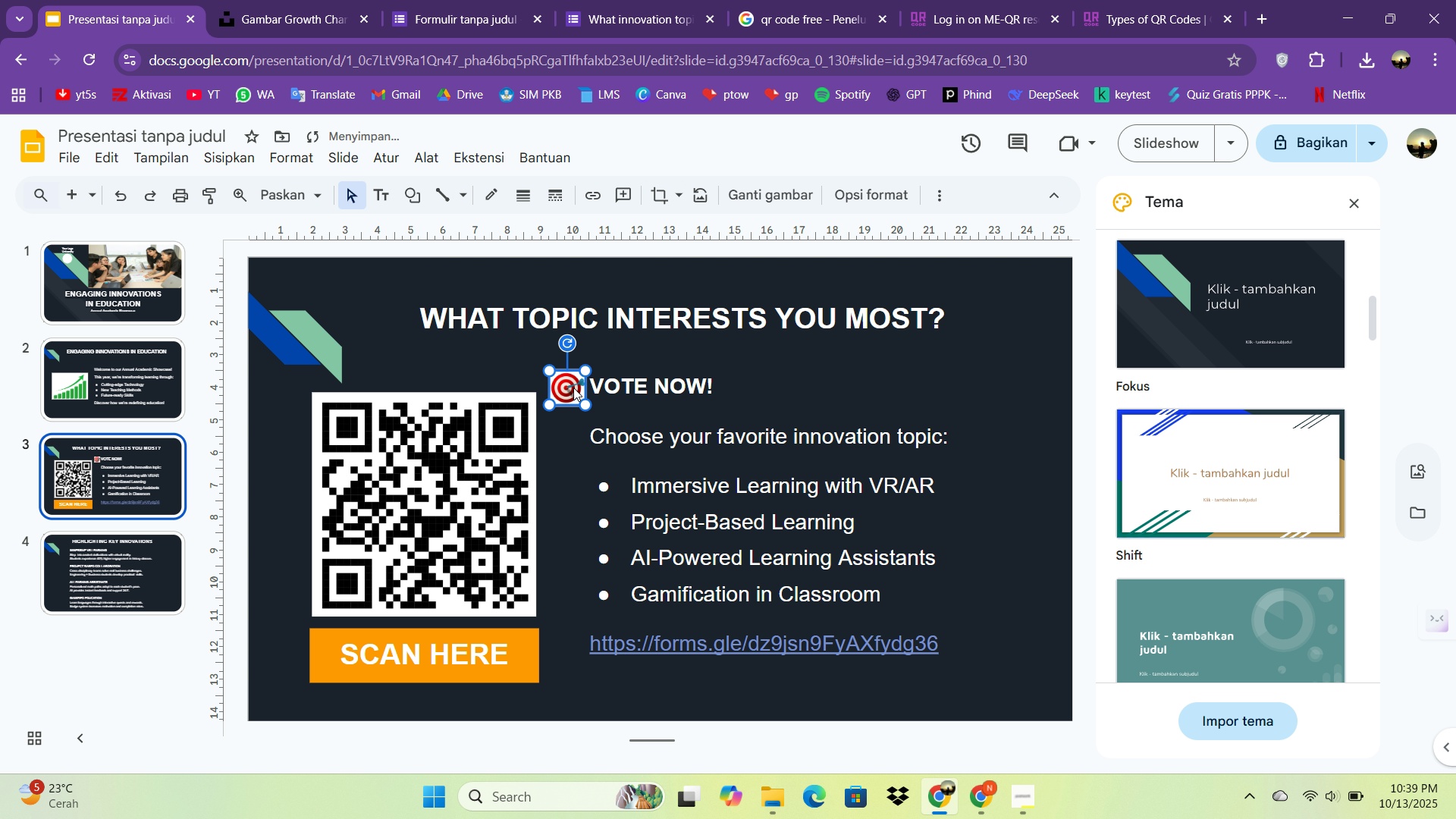 
key(ArrowLeft)
 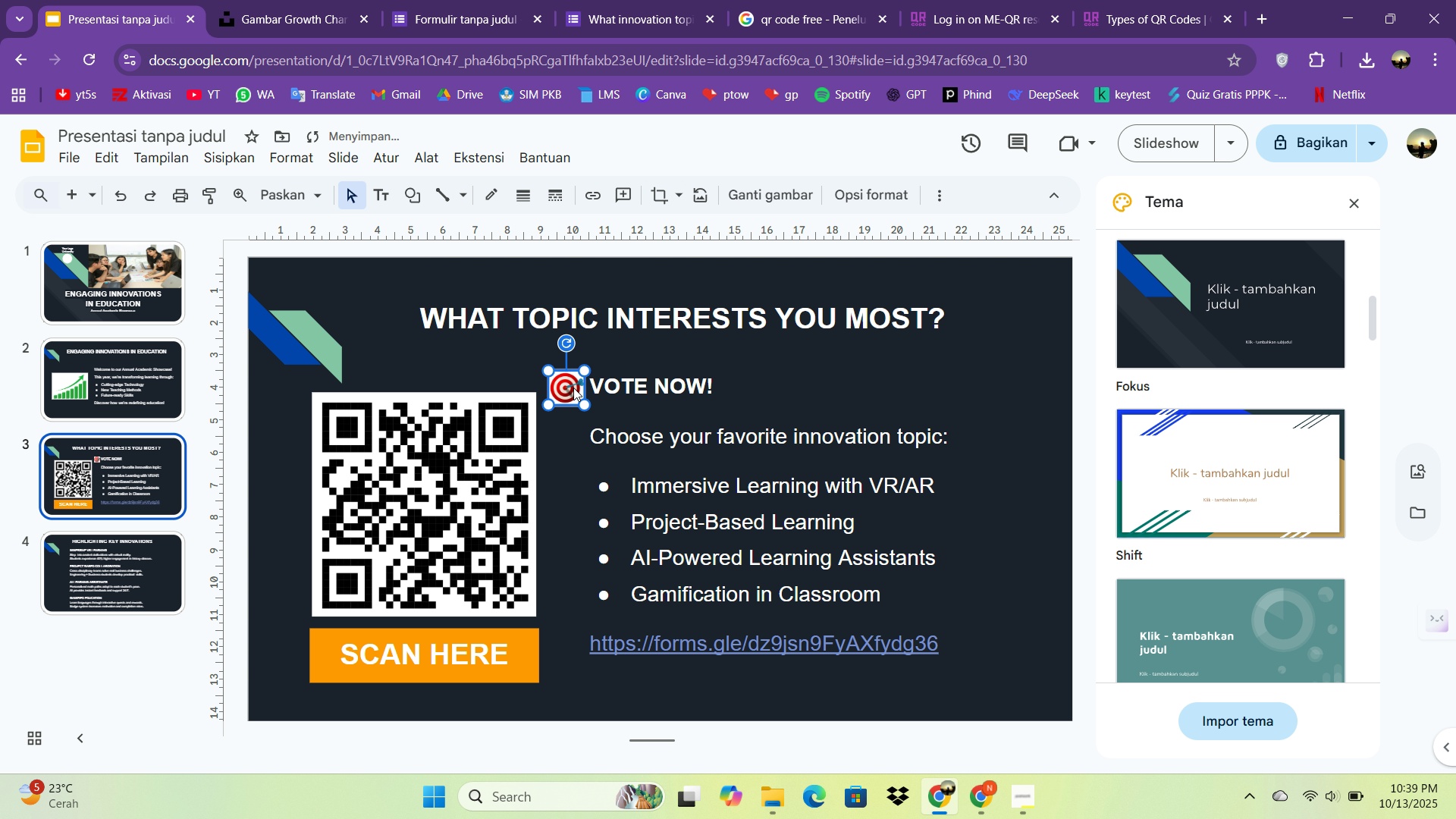 
key(ArrowLeft)
 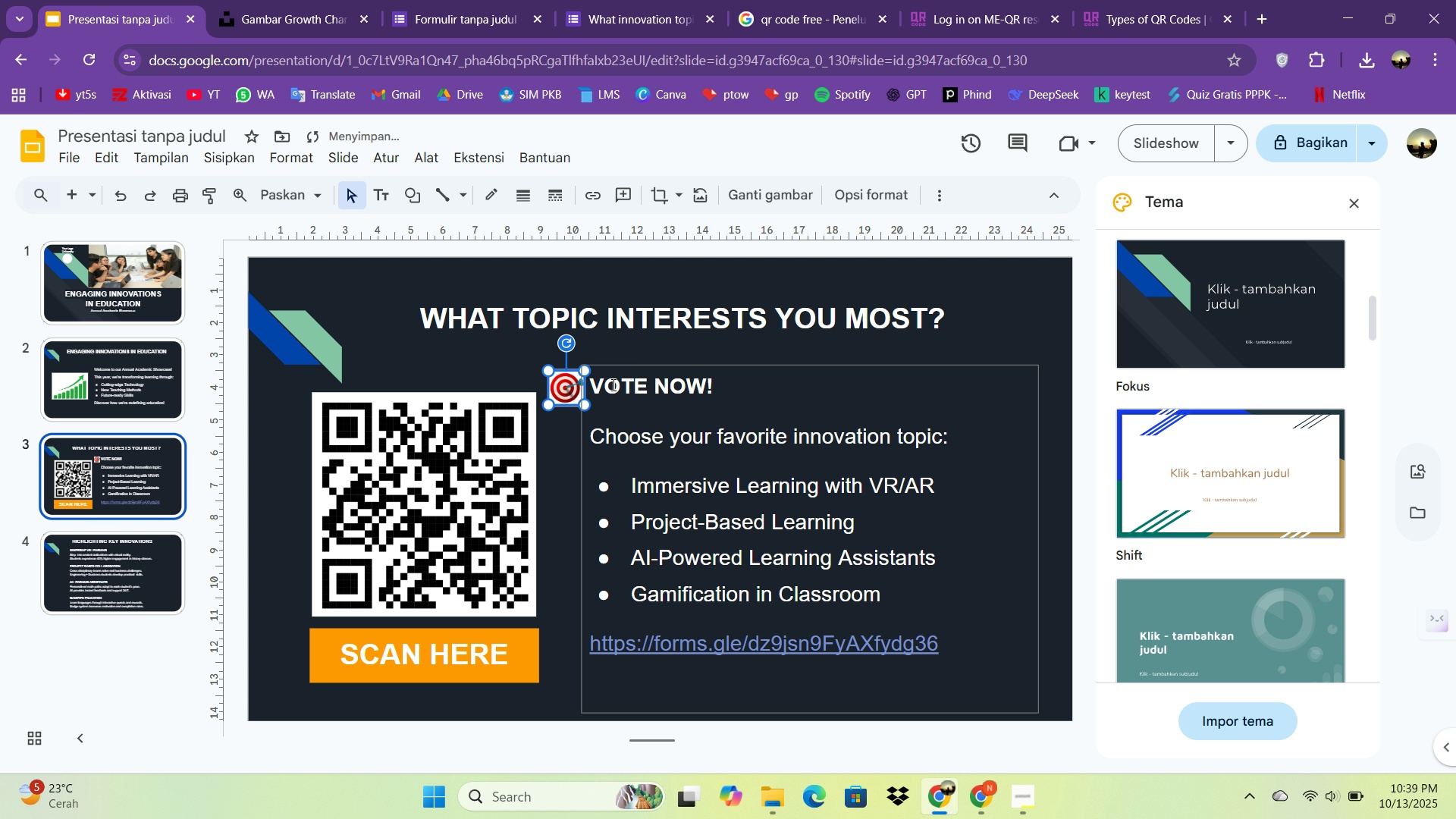 
left_click([623, 383])
 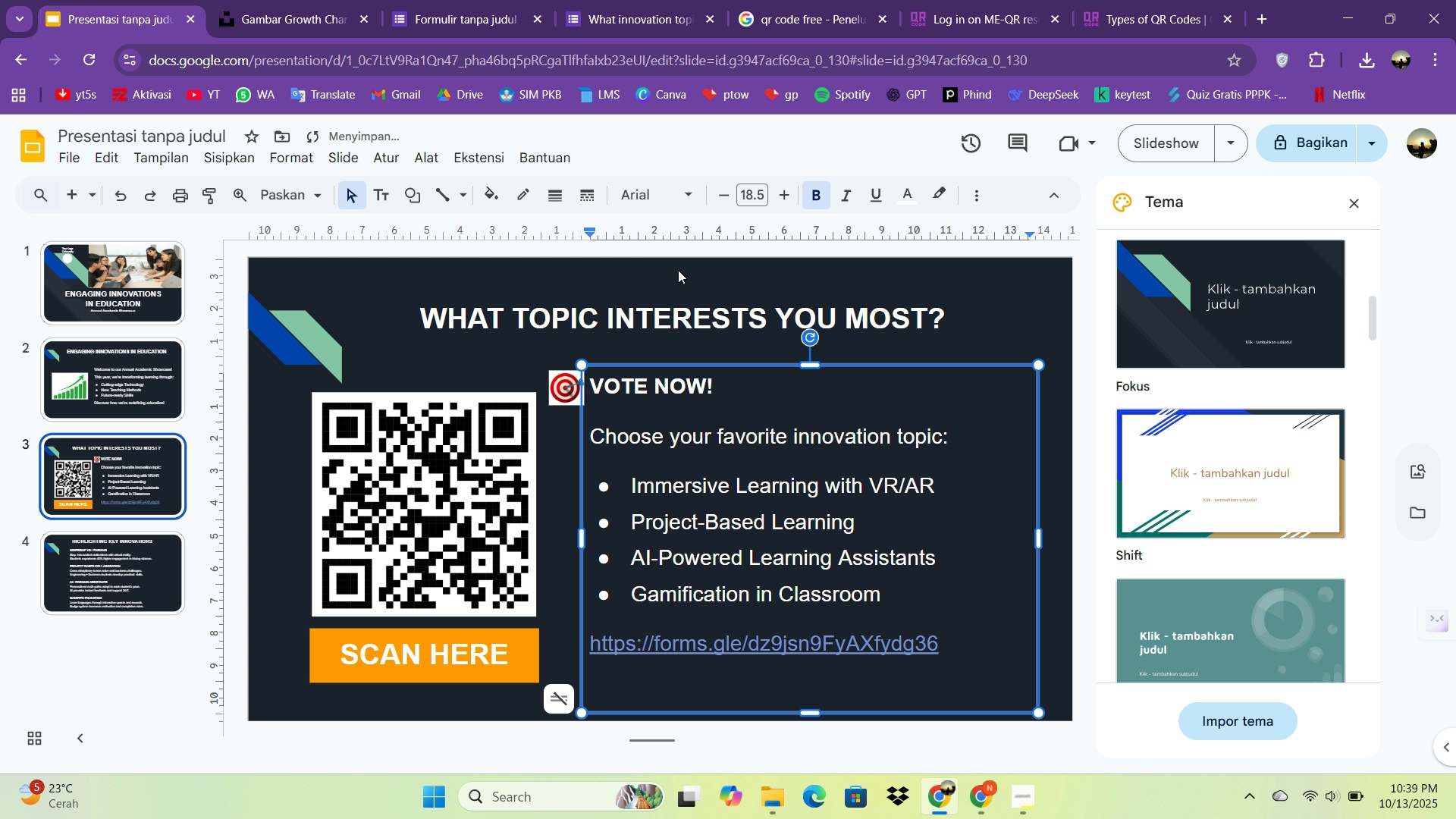 
left_click([678, 270])
 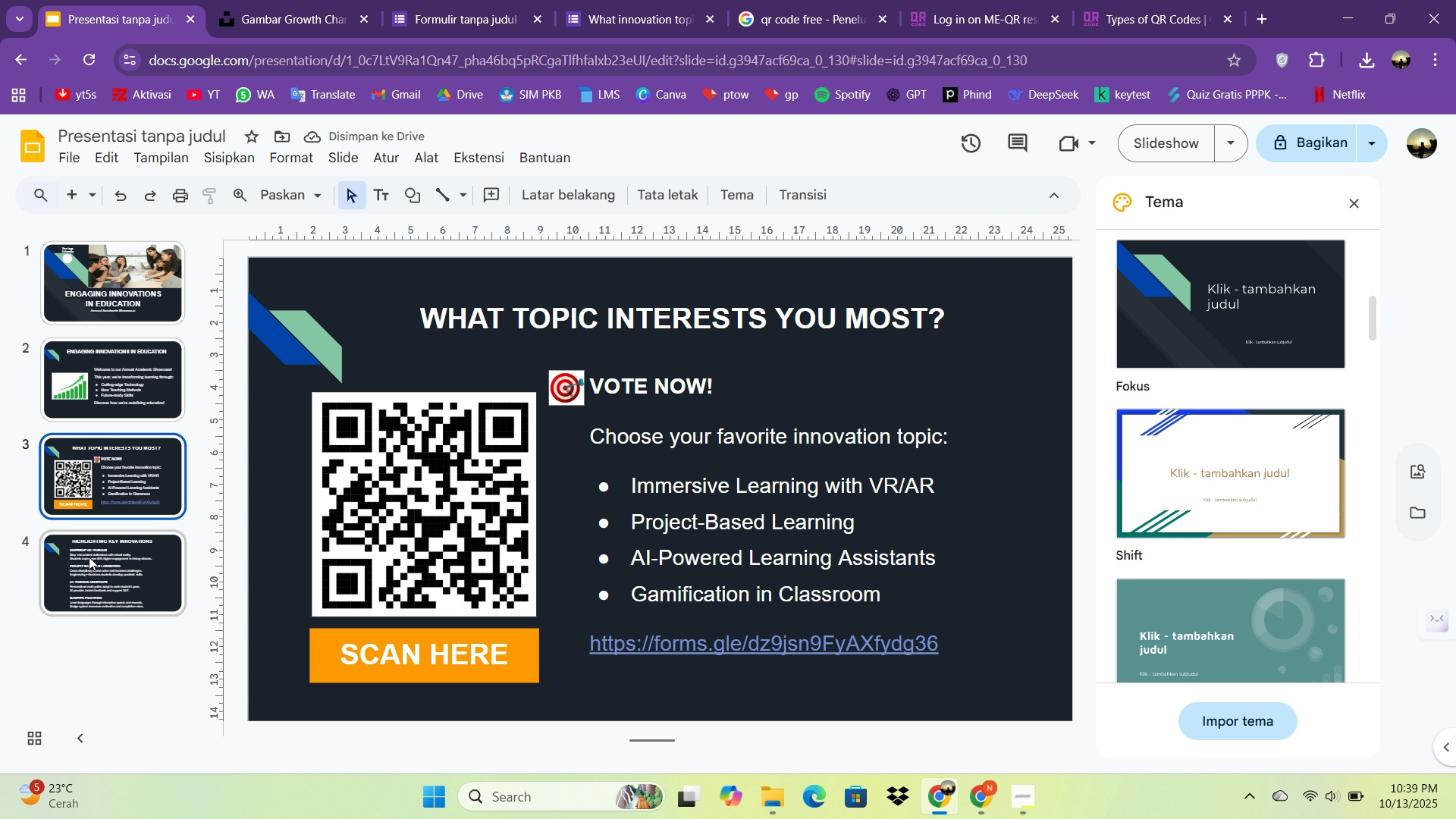 
double_click([96, 573])
 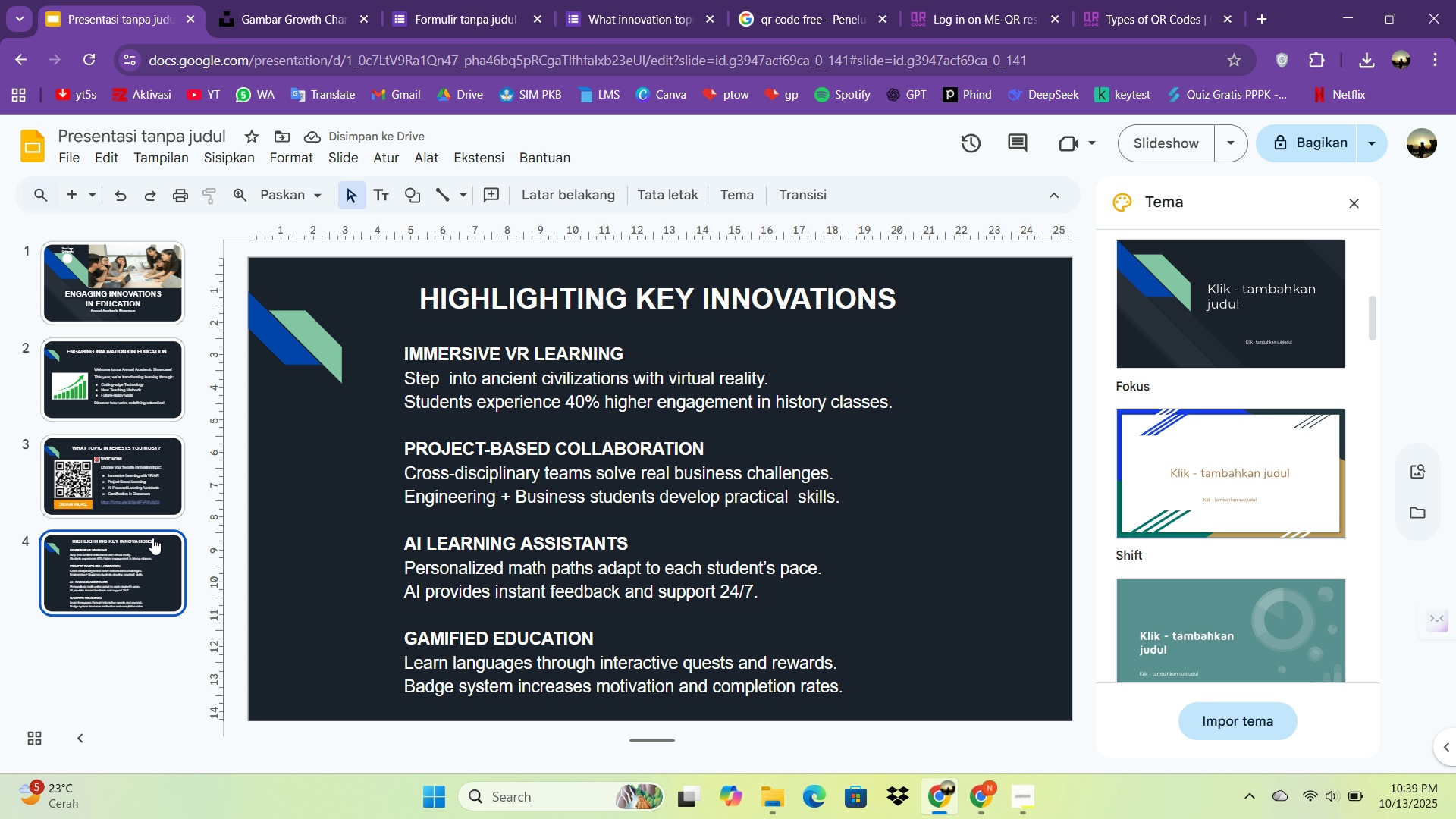 
right_click([152, 538])
 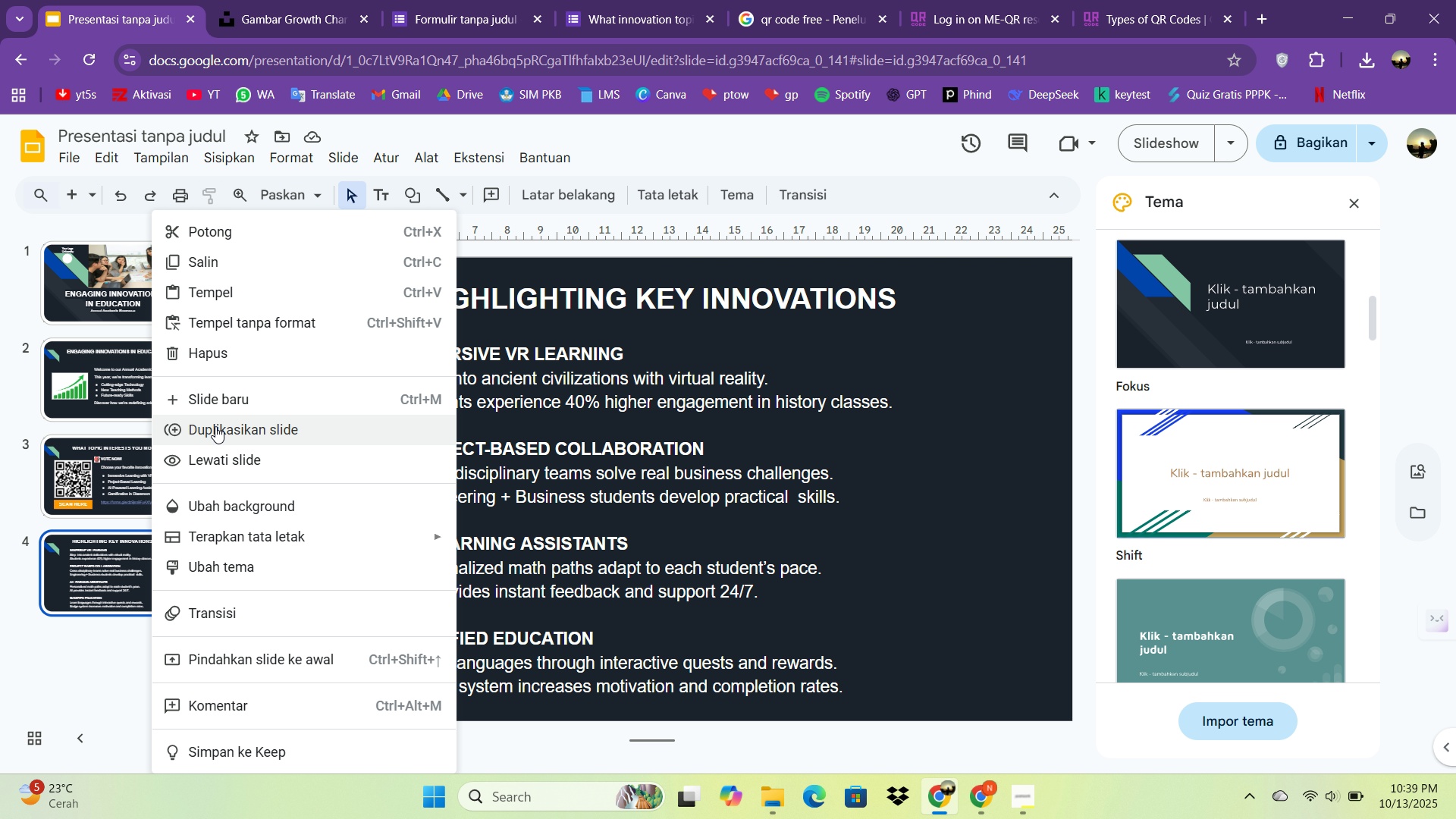 
left_click([215, 430])
 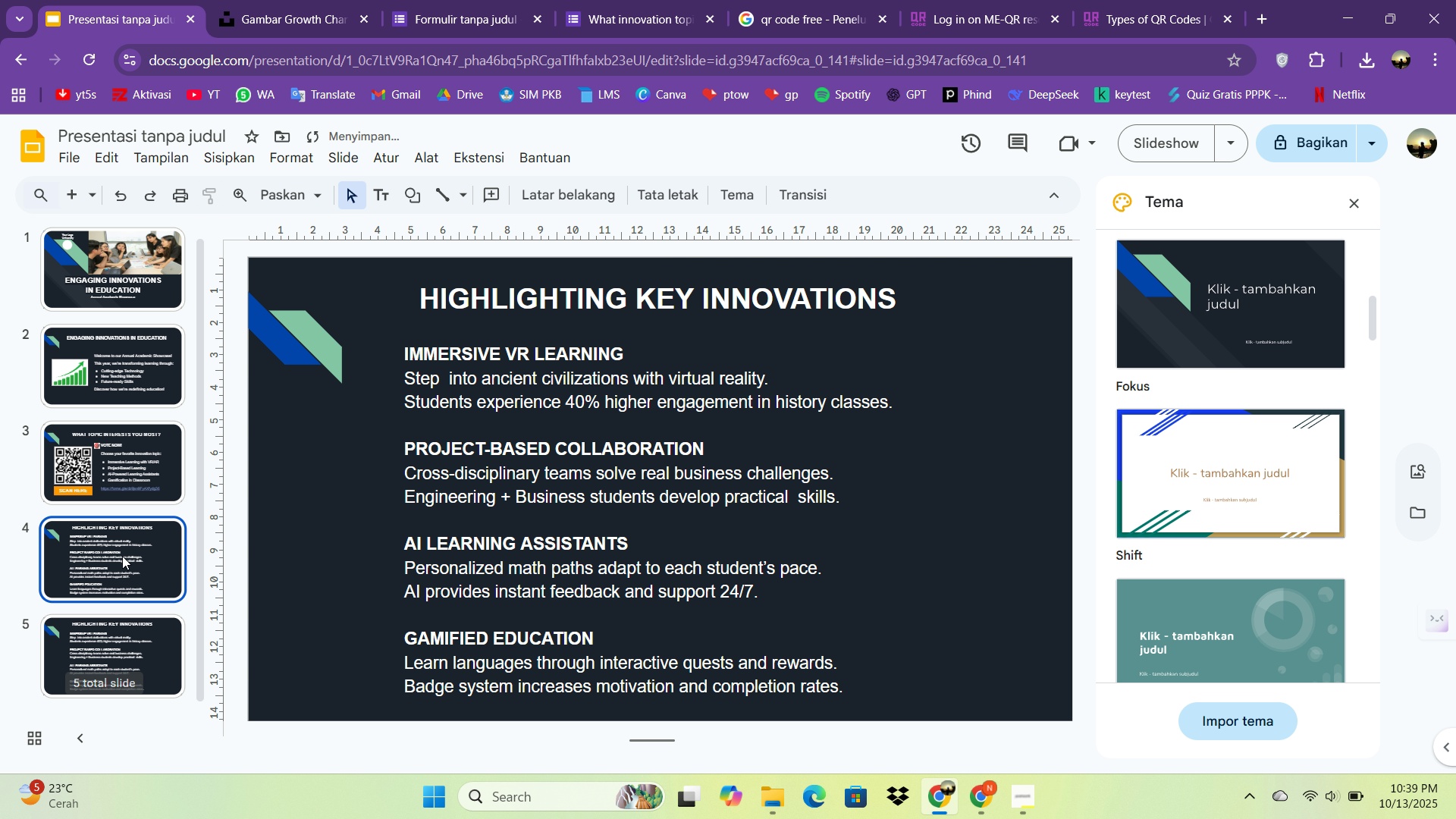 
left_click([122, 556])
 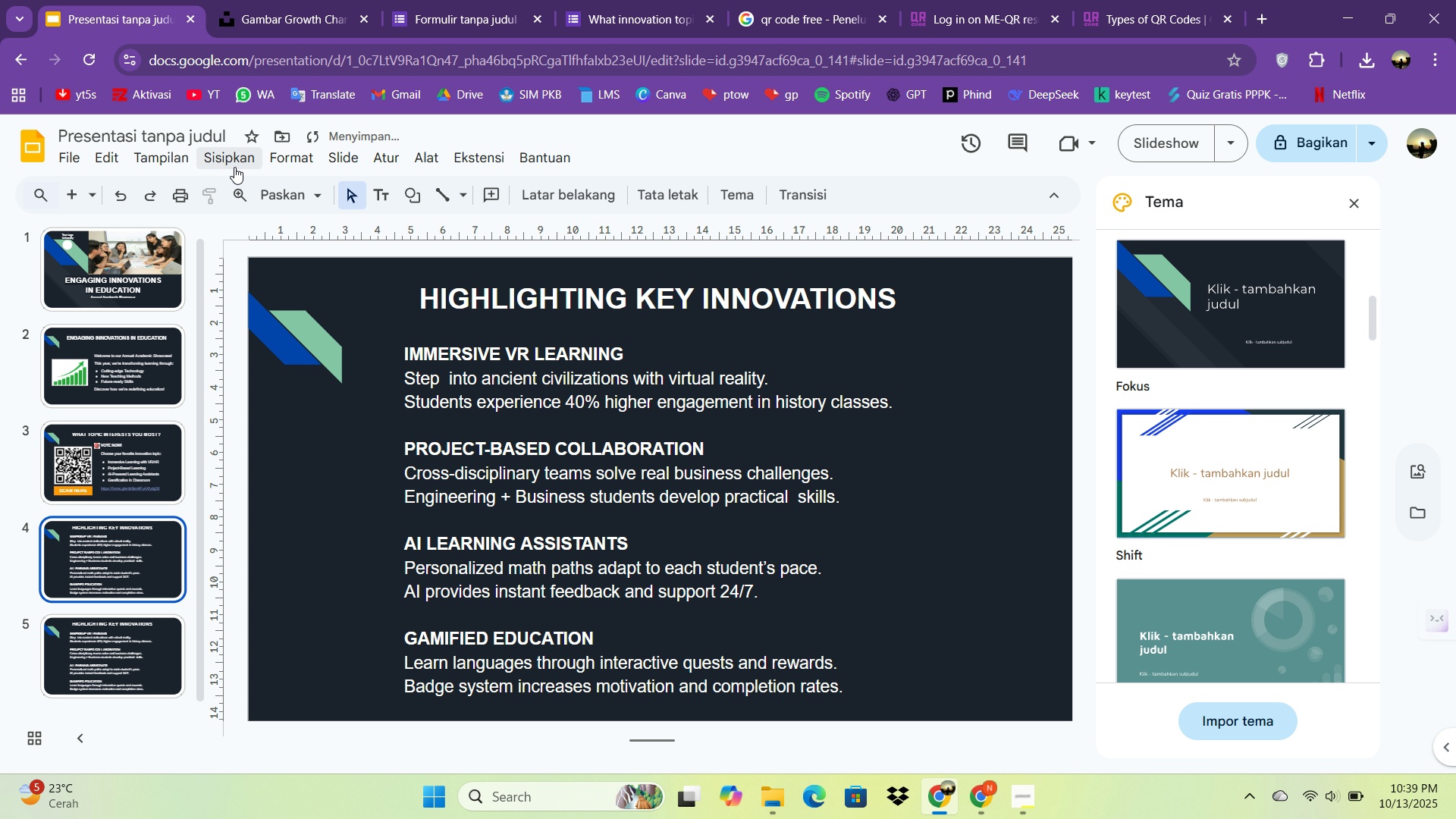 
left_click([234, 167])
 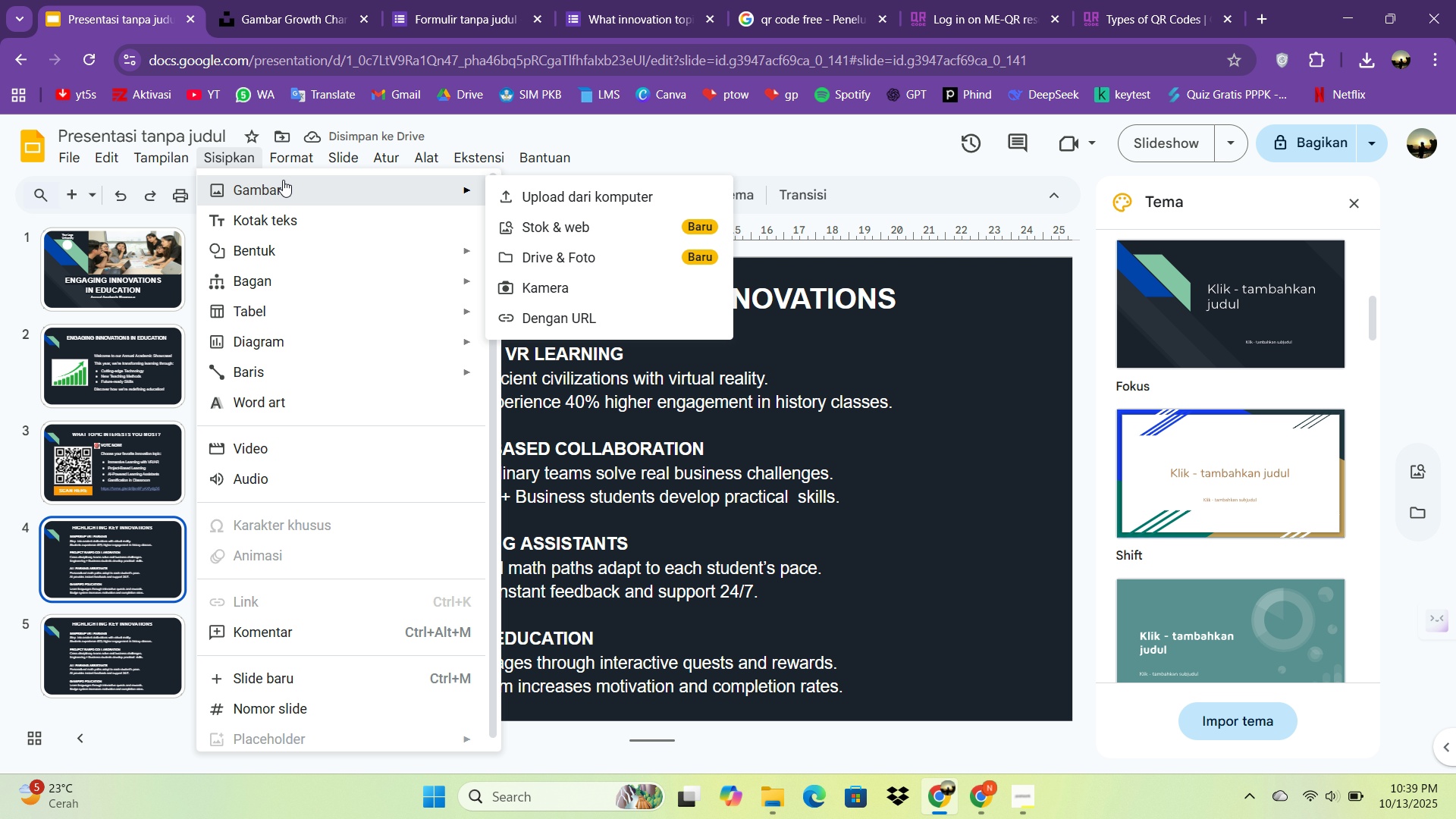 
left_click([283, 180])
 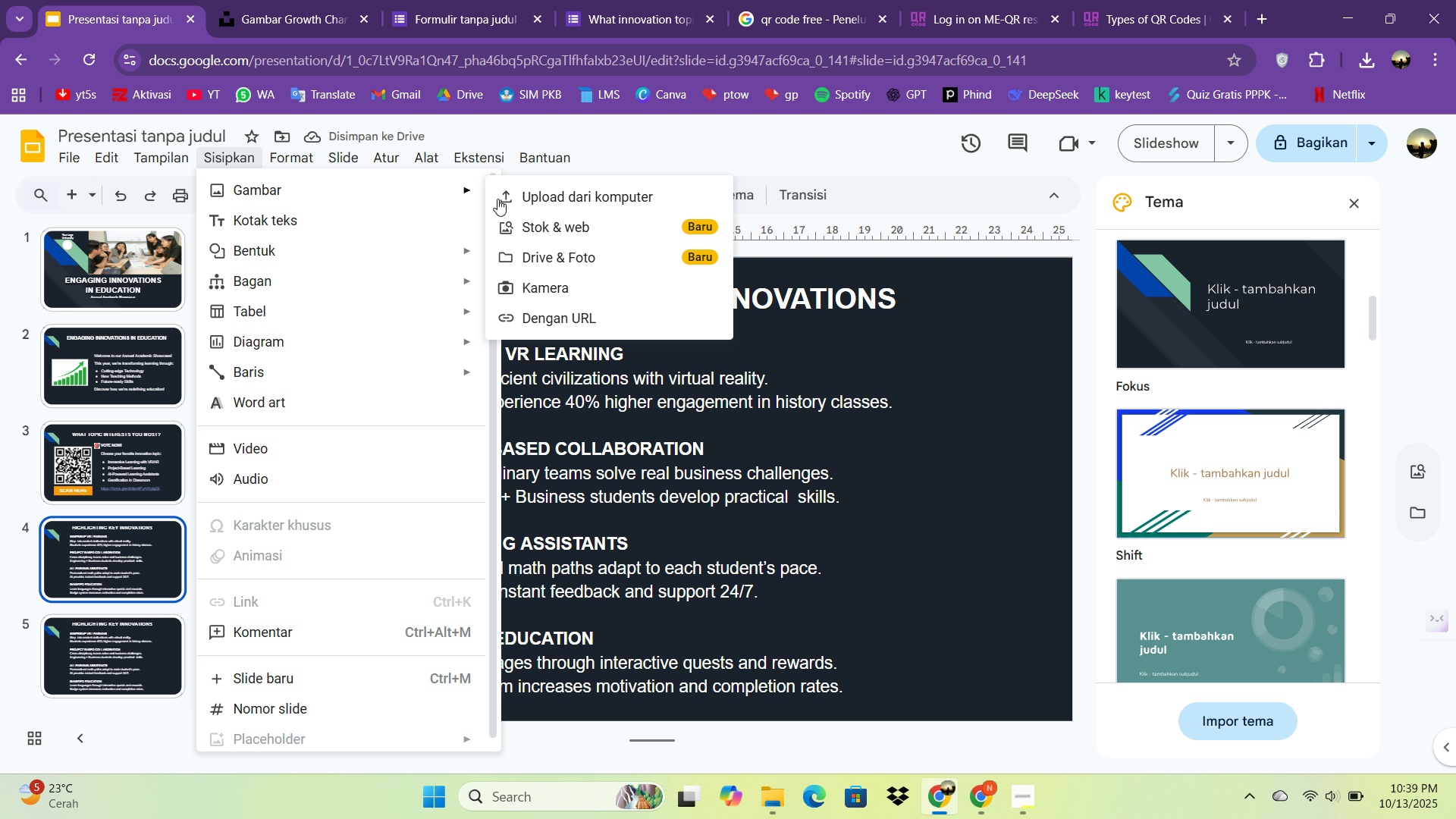 
left_click([497, 199])
 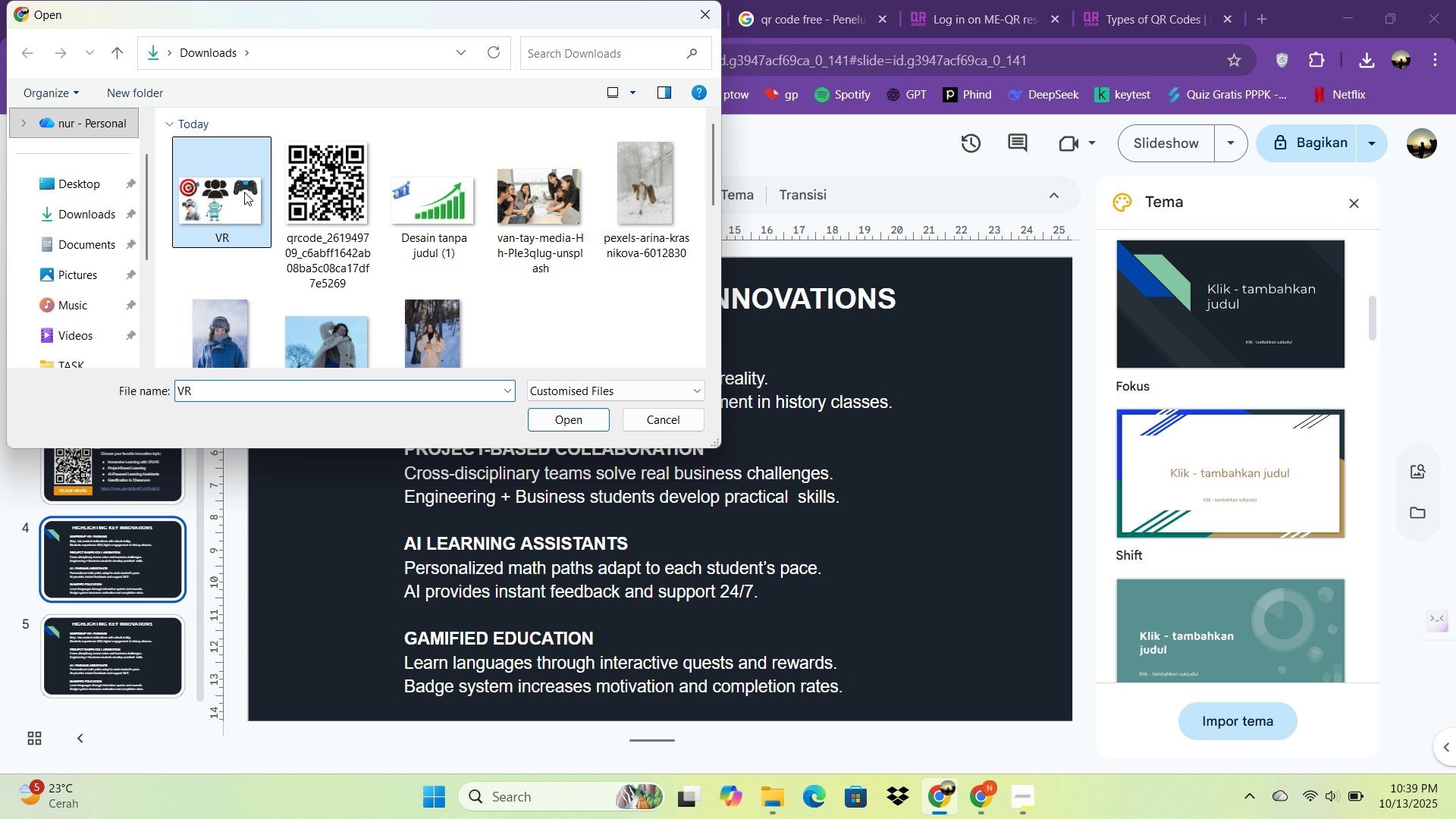 
double_click([244, 192])
 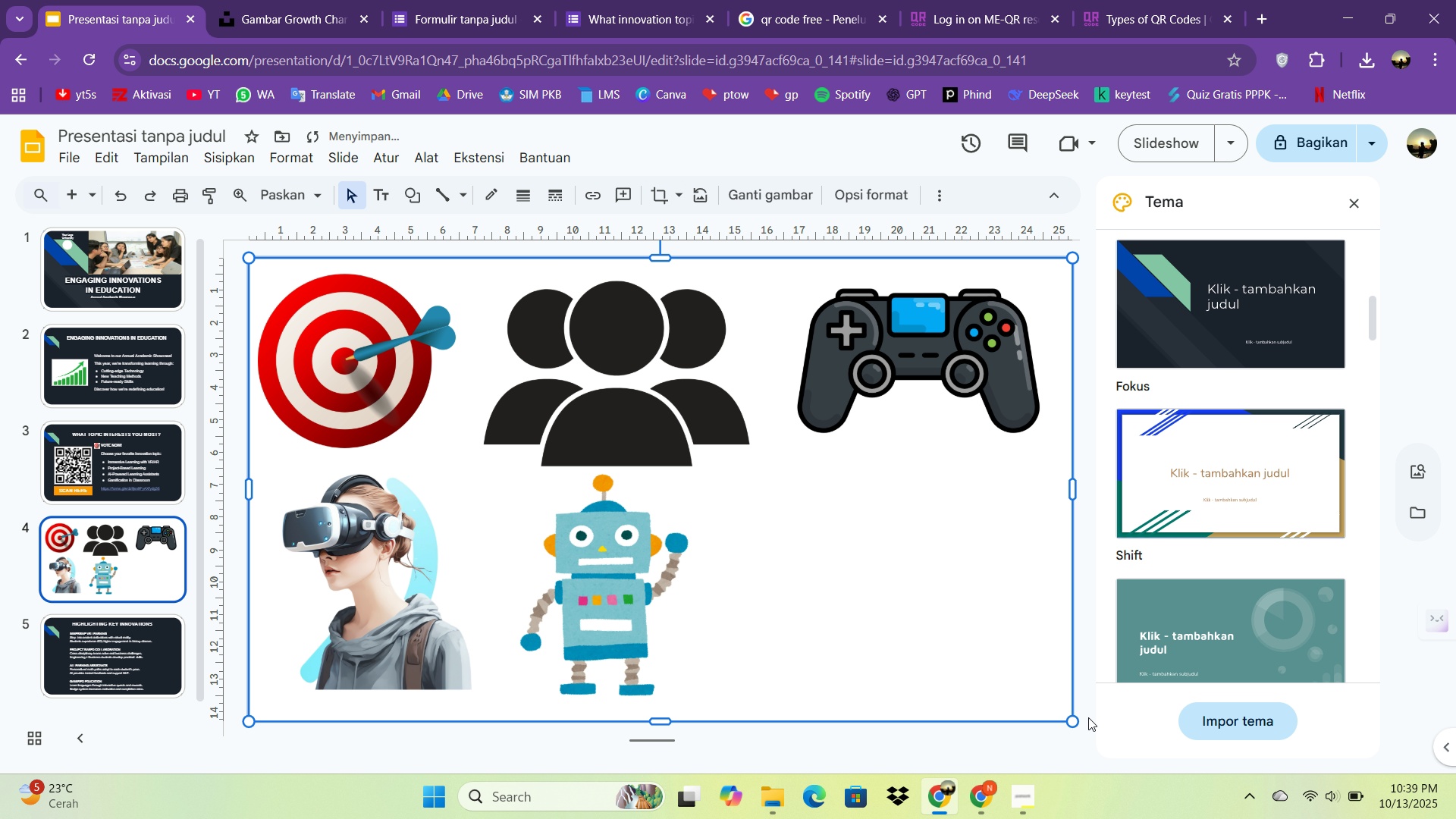 
left_click_drag(start_coordinate=[1070, 717], to_coordinate=[632, 482])
 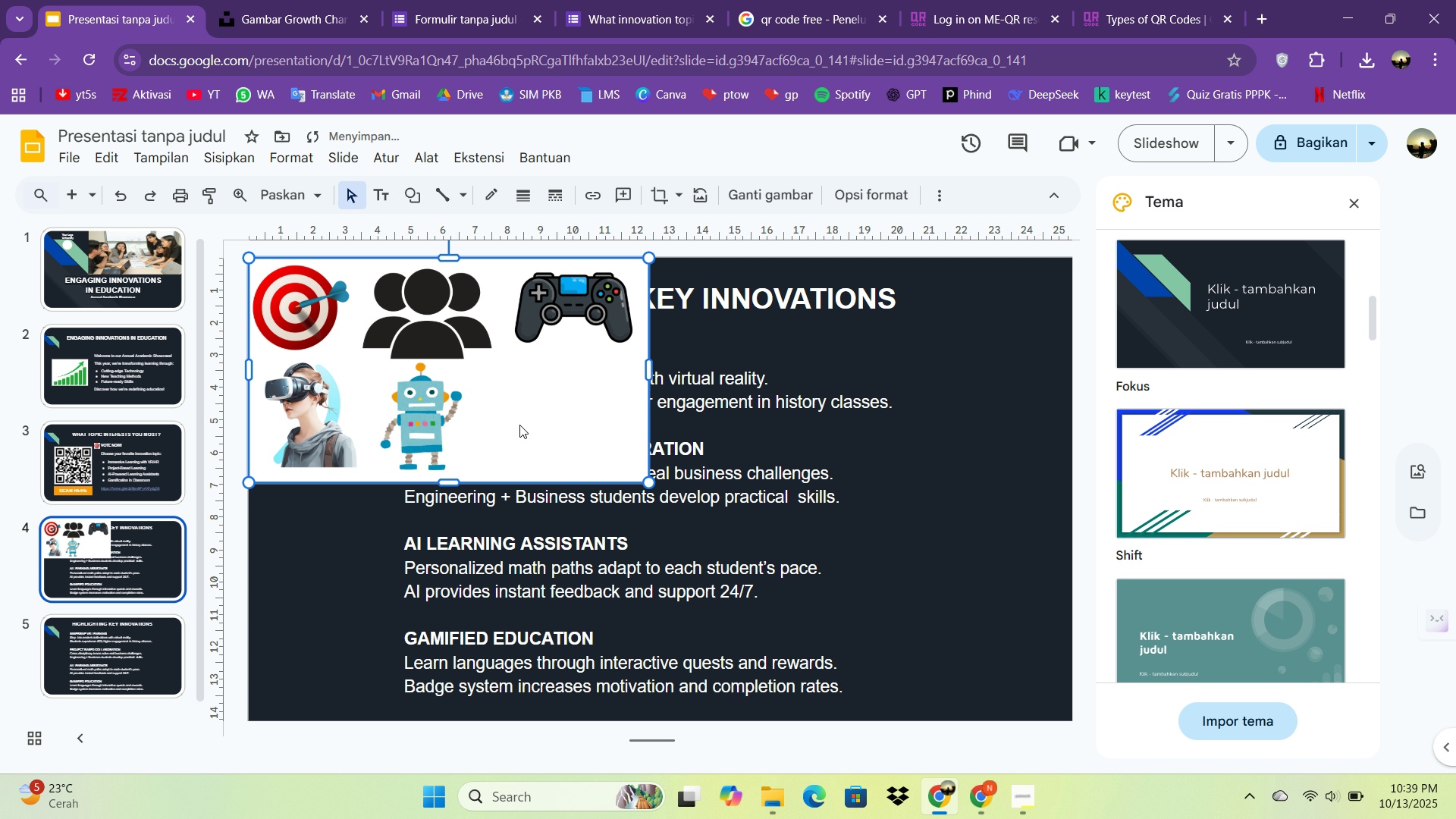 
left_click([519, 425])
 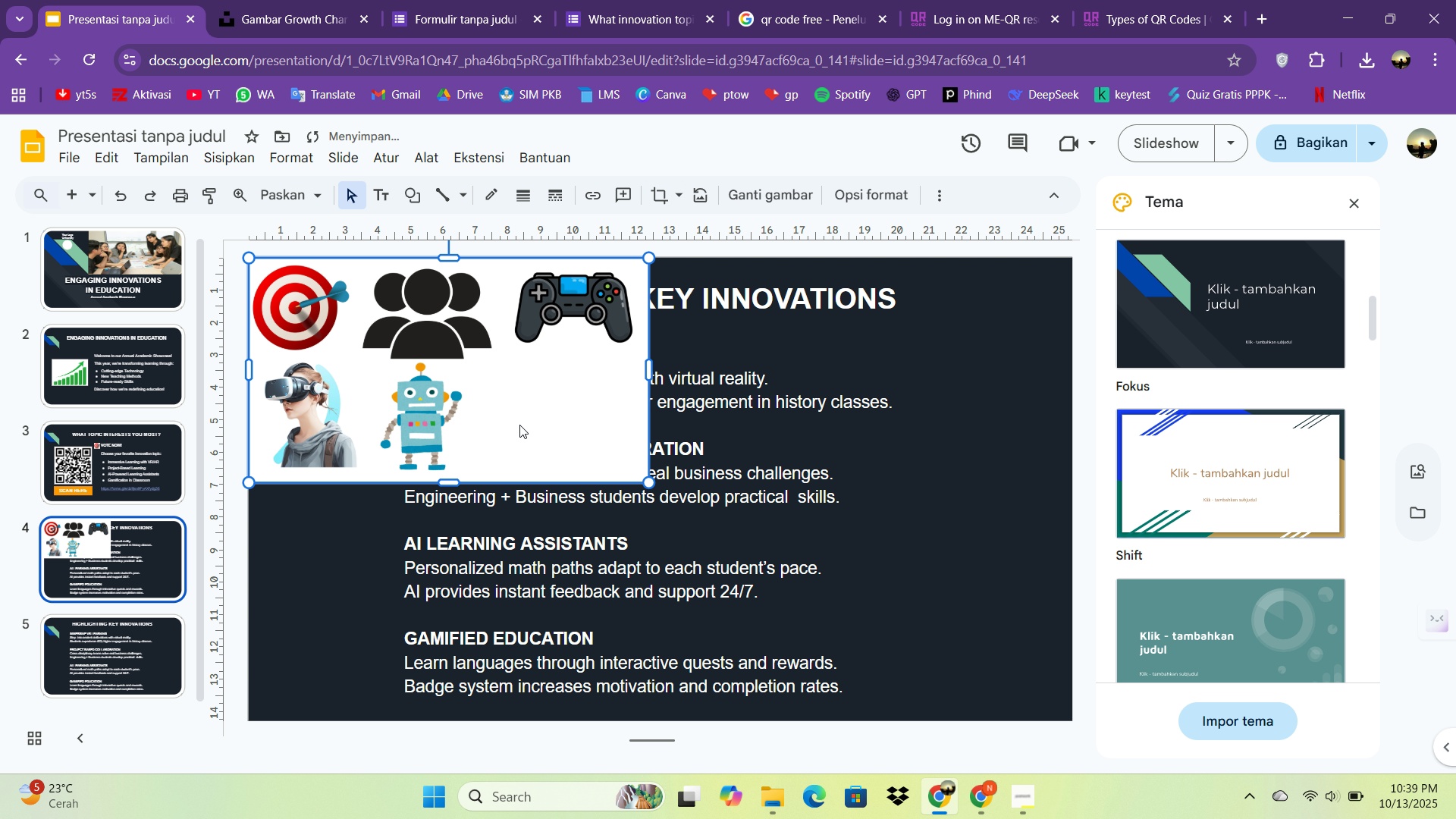 
key(Control+C)
 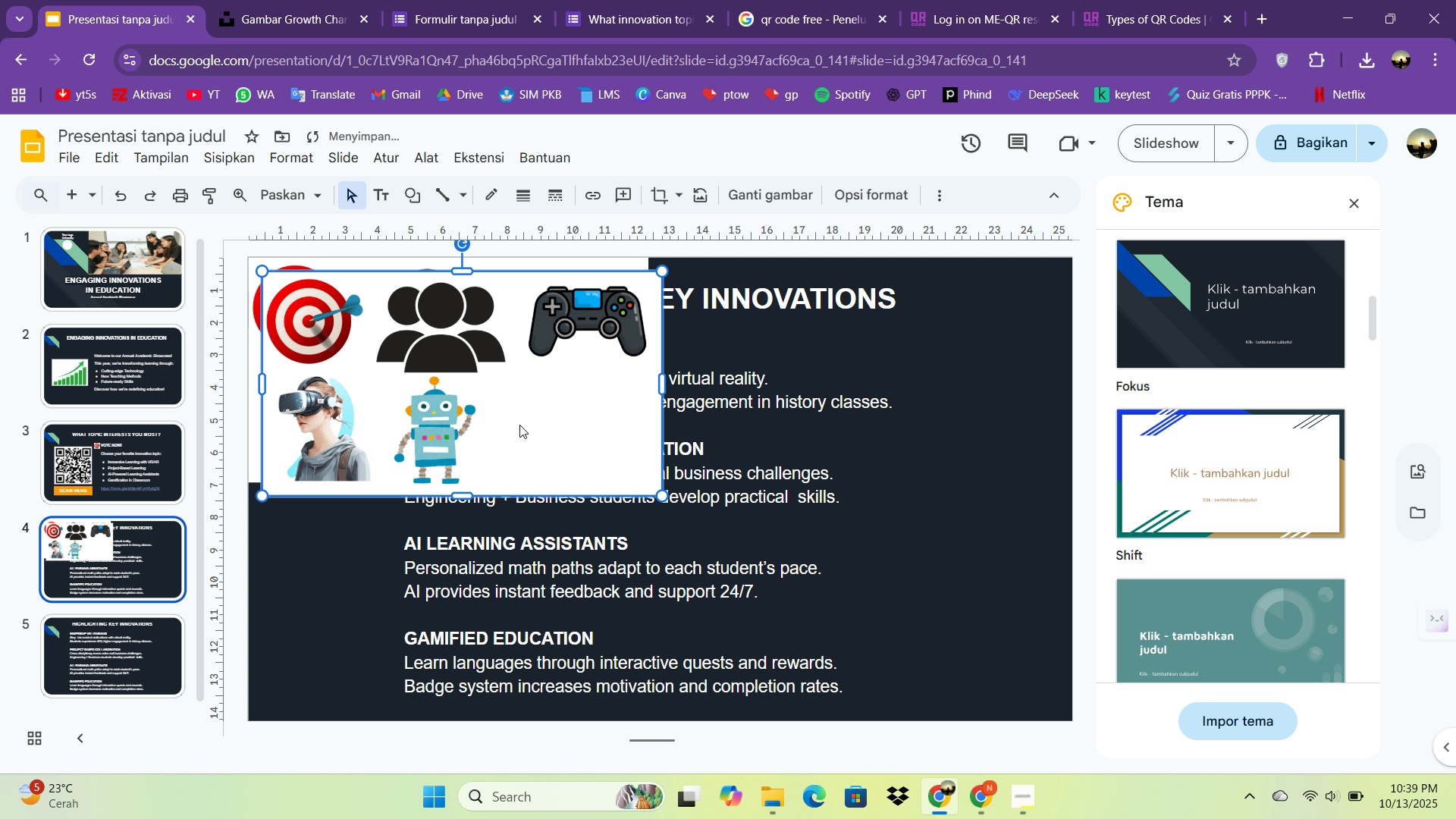 
key(Control+V)
 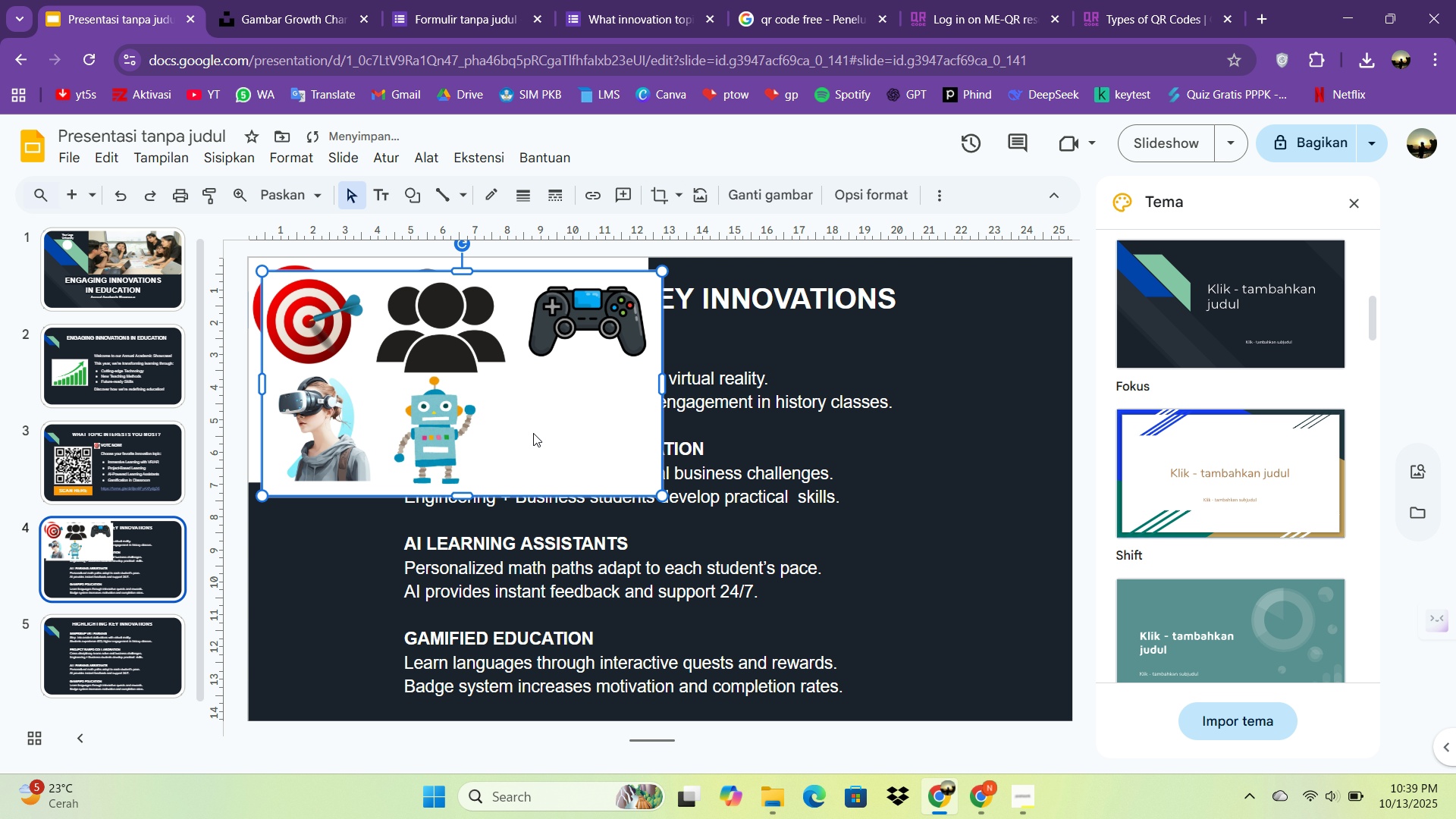 
left_click_drag(start_coordinate=[519, 425], to_coordinate=[827, 577])
 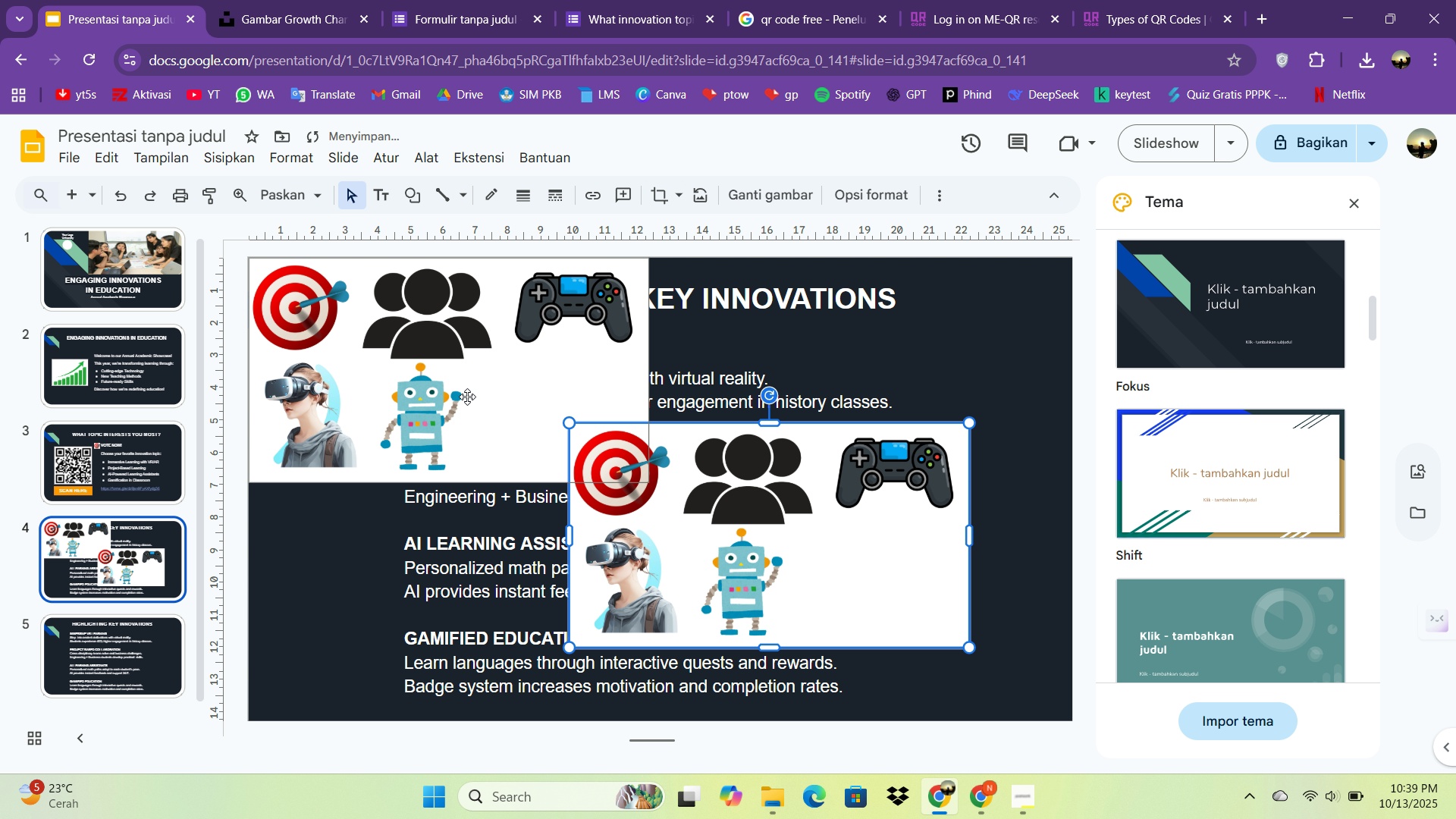 
left_click([450, 390])
 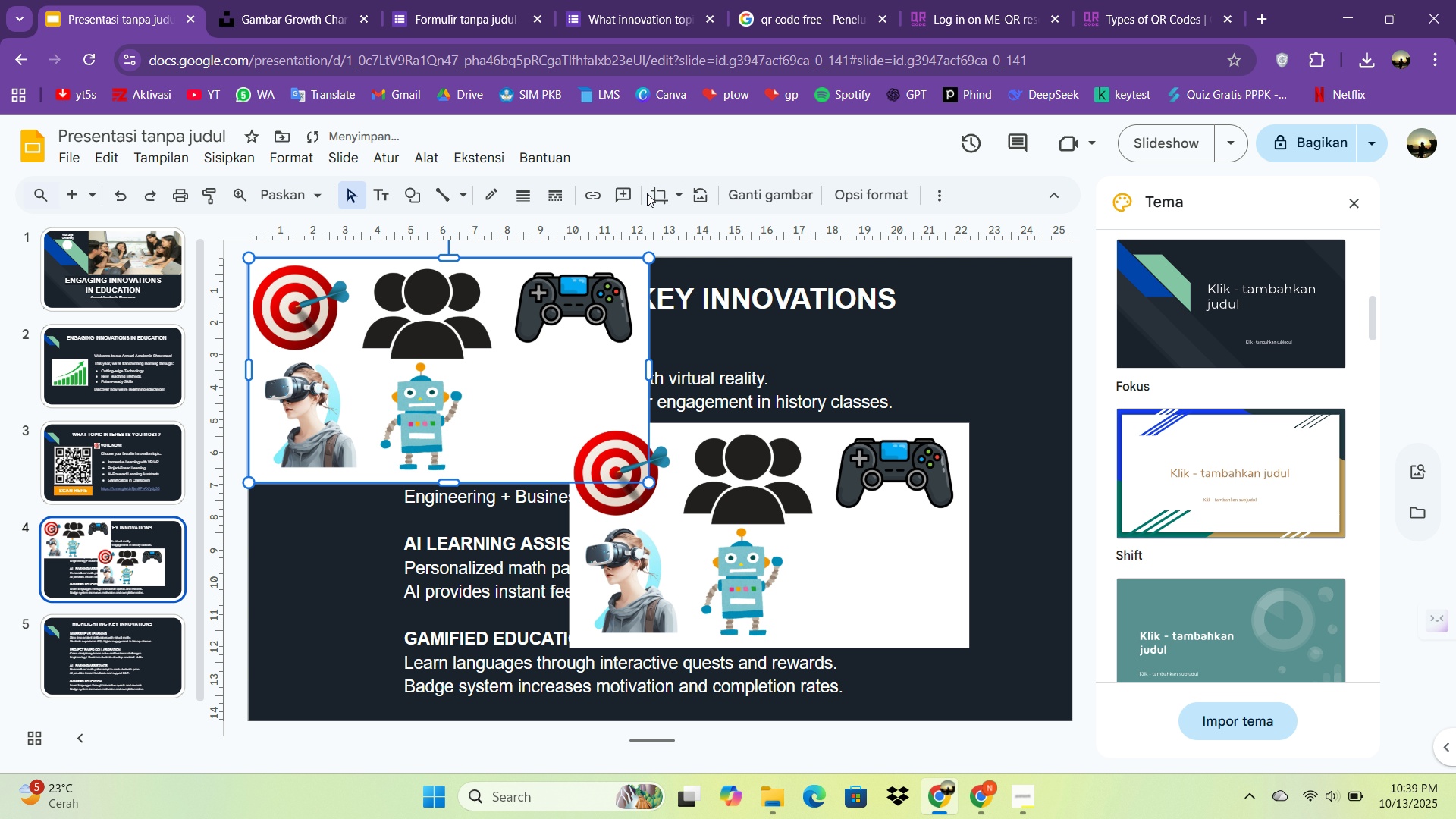 
left_click([651, 193])
 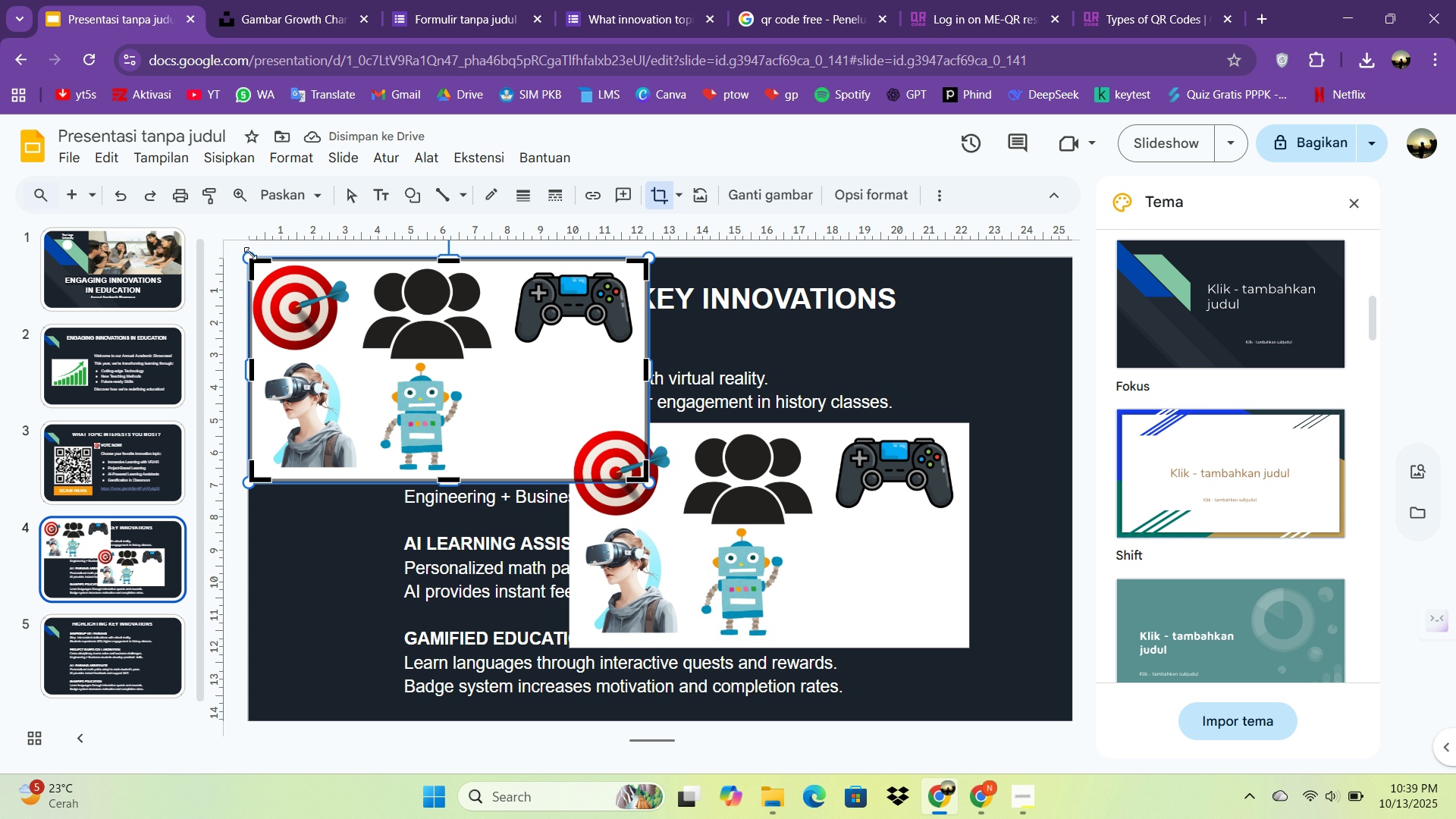 
left_click_drag(start_coordinate=[252, 260], to_coordinate=[256, 366])
 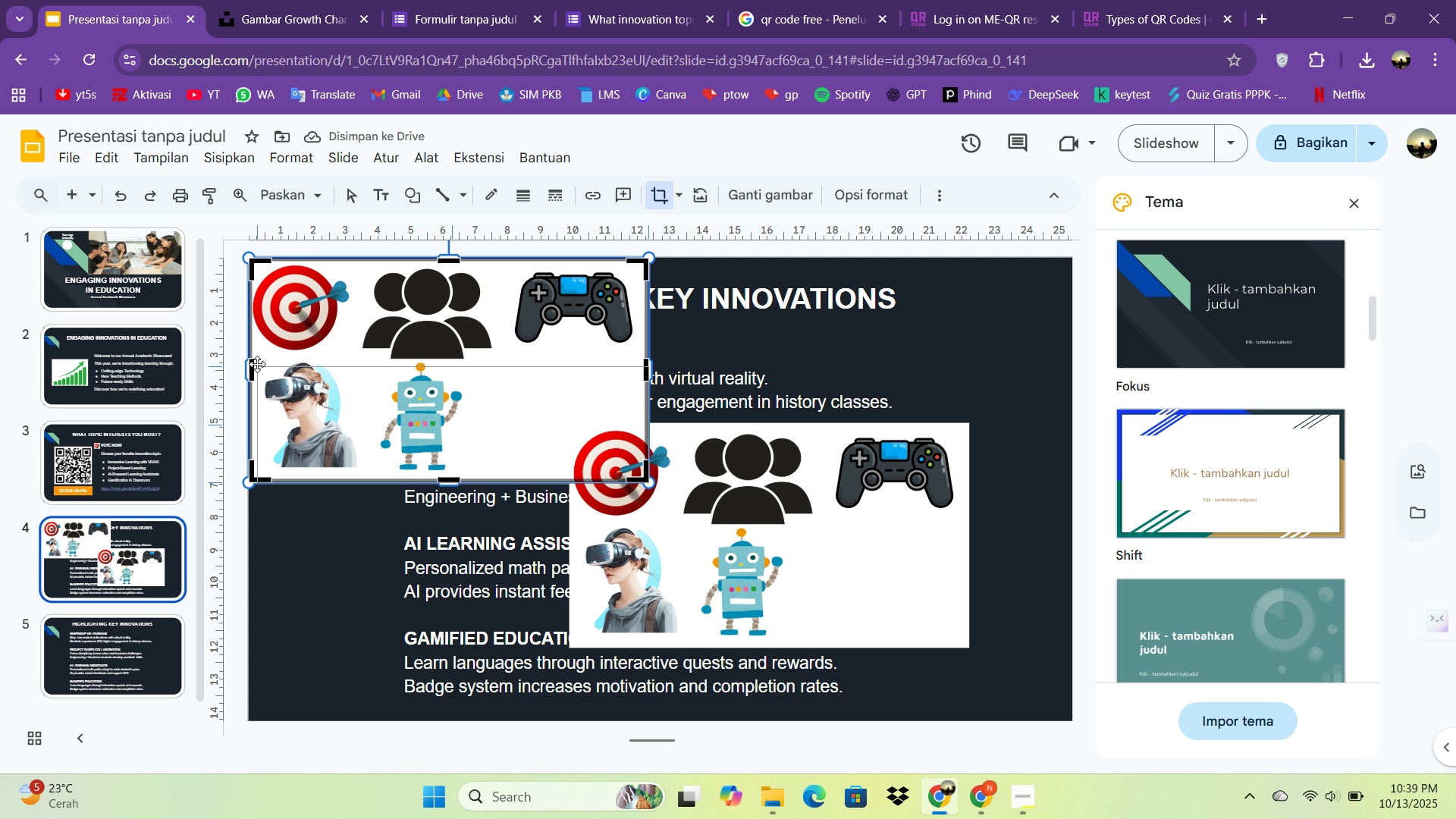 
left_click_drag(start_coordinate=[257, 364], to_coordinate=[263, 354])
 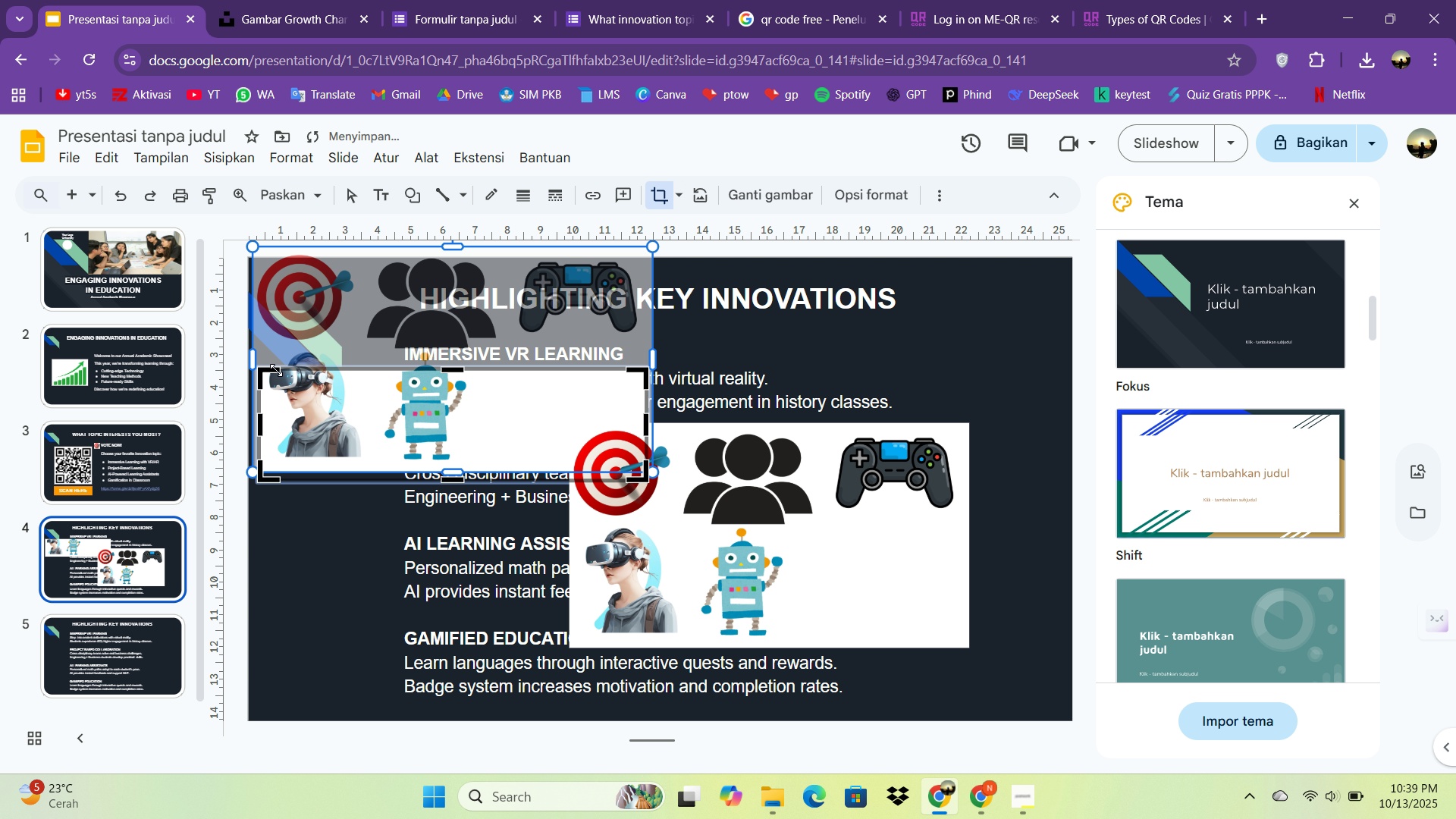 
key(Control+Z)
 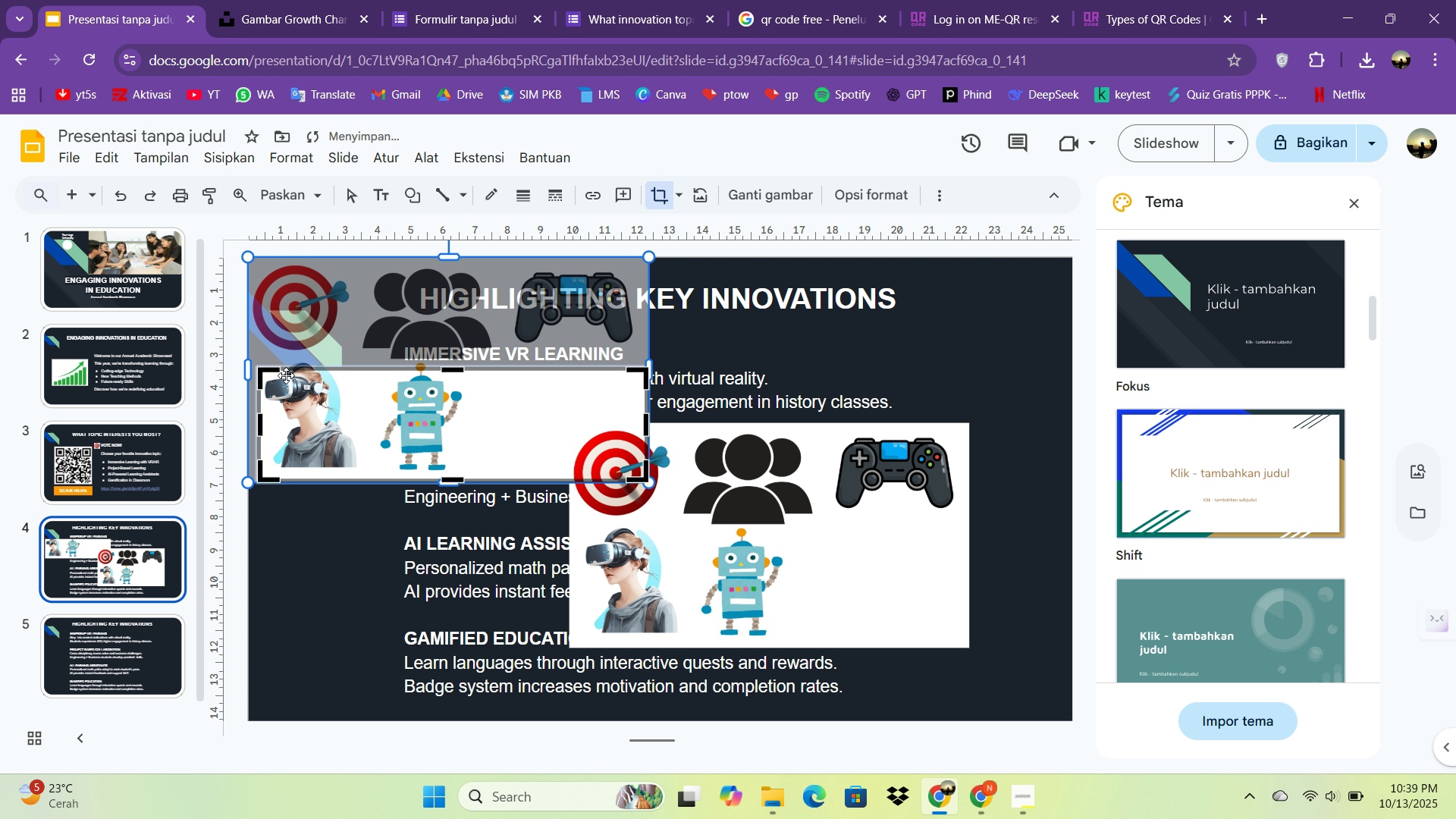 
key(Control+Z)
 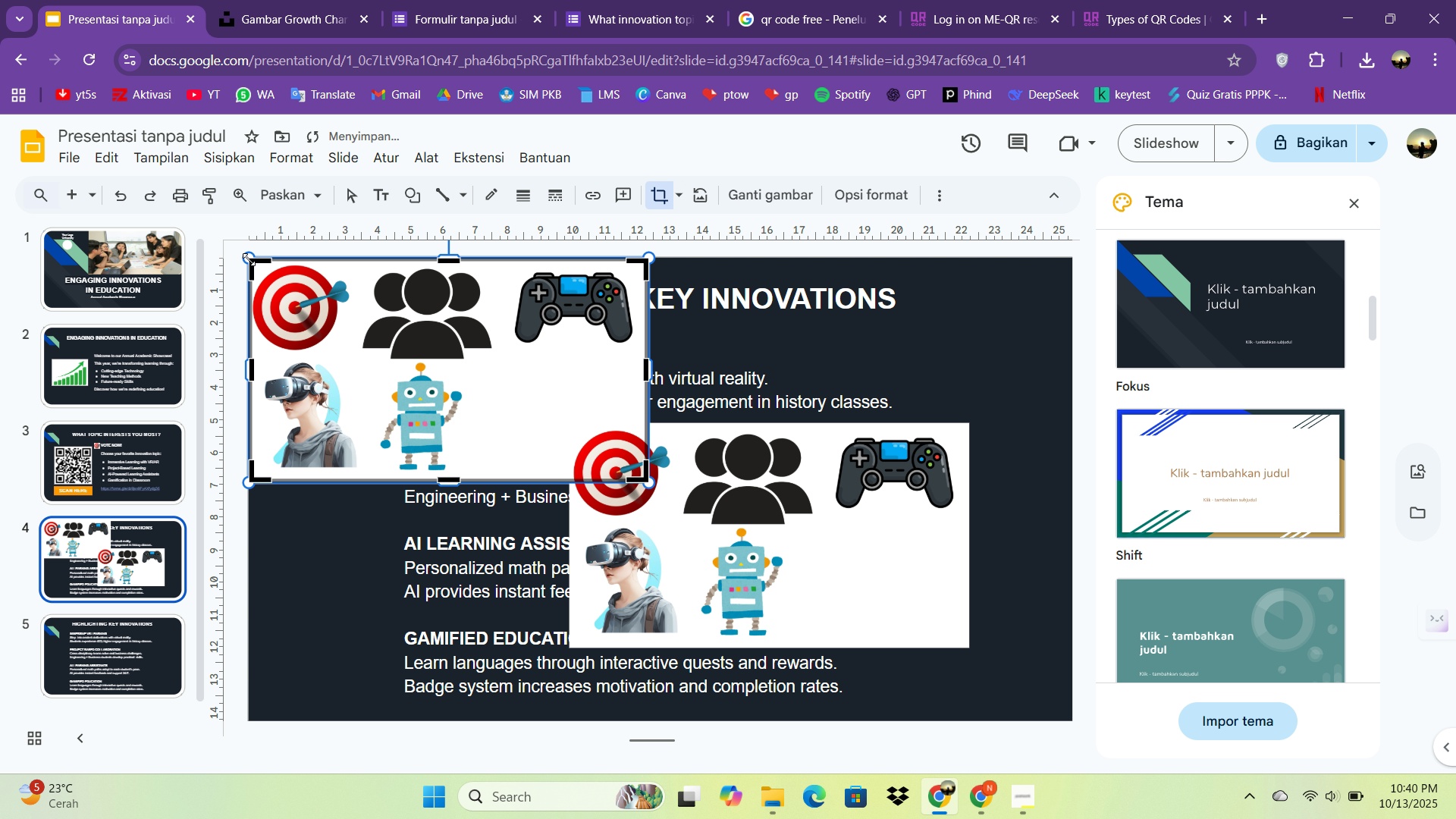 
left_click_drag(start_coordinate=[253, 262], to_coordinate=[258, 355])
 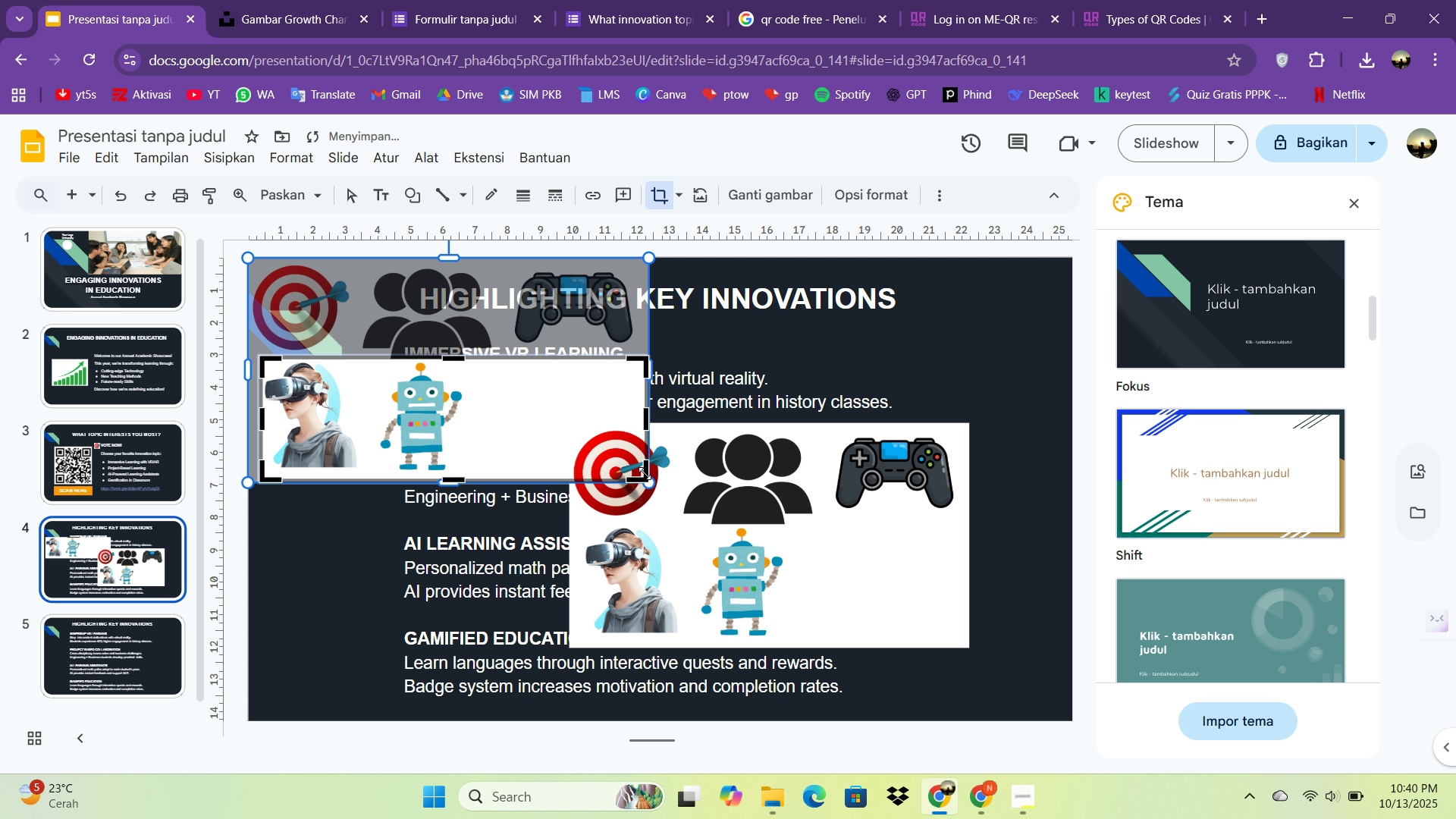 
left_click_drag(start_coordinate=[642, 480], to_coordinate=[364, 469])
 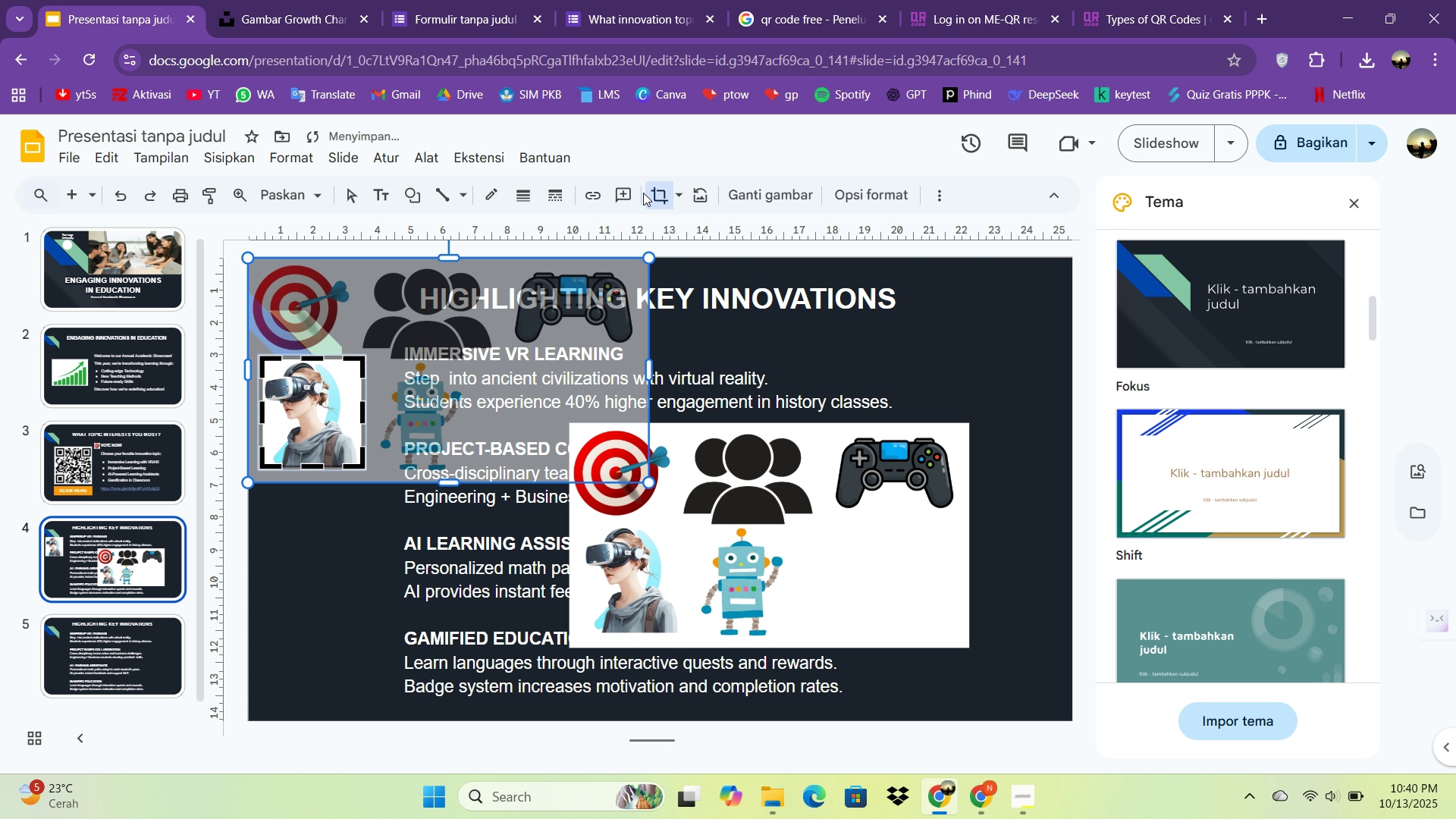 
left_click([657, 193])
 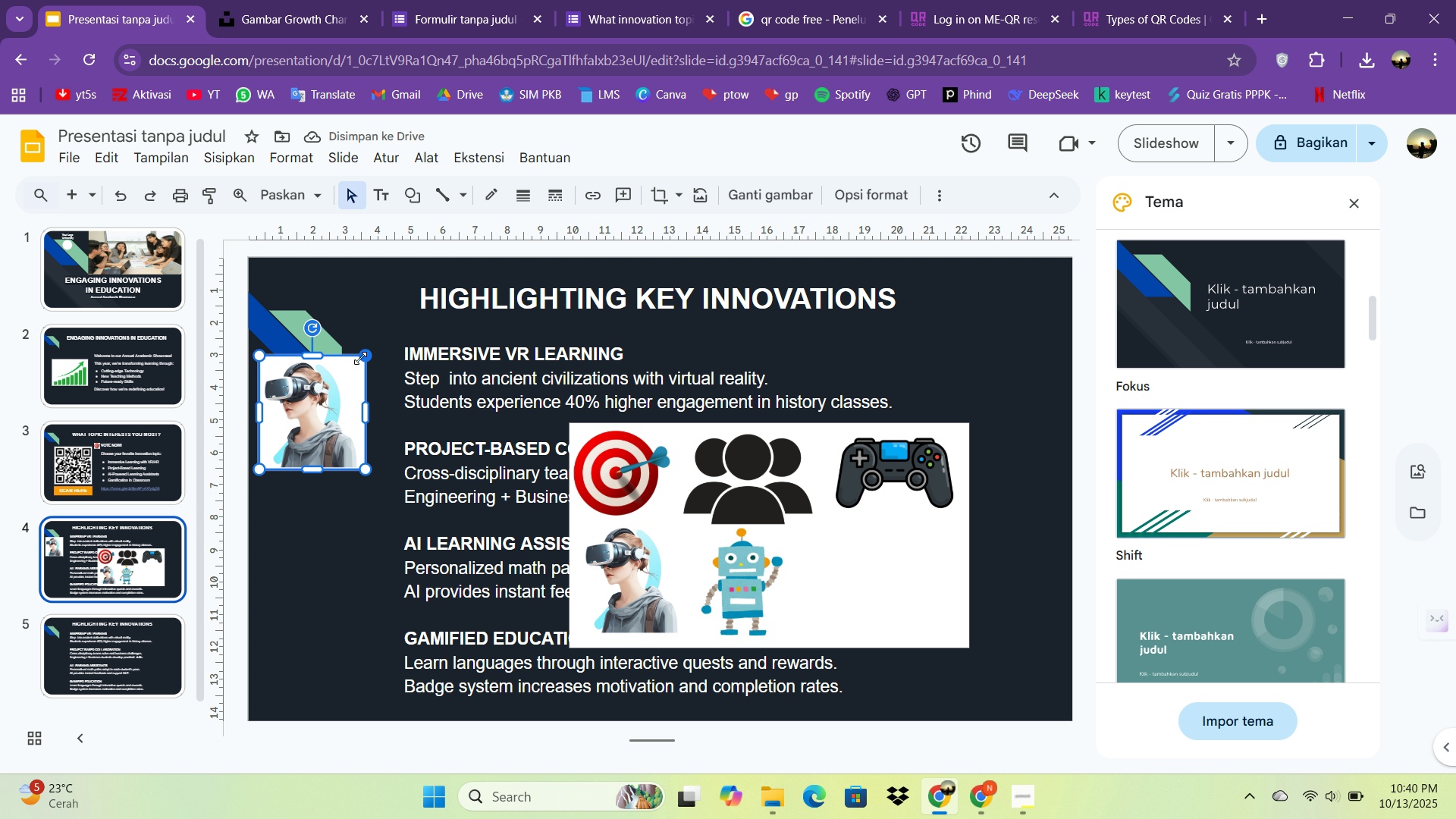 
left_click_drag(start_coordinate=[361, 358], to_coordinate=[301, 431])
 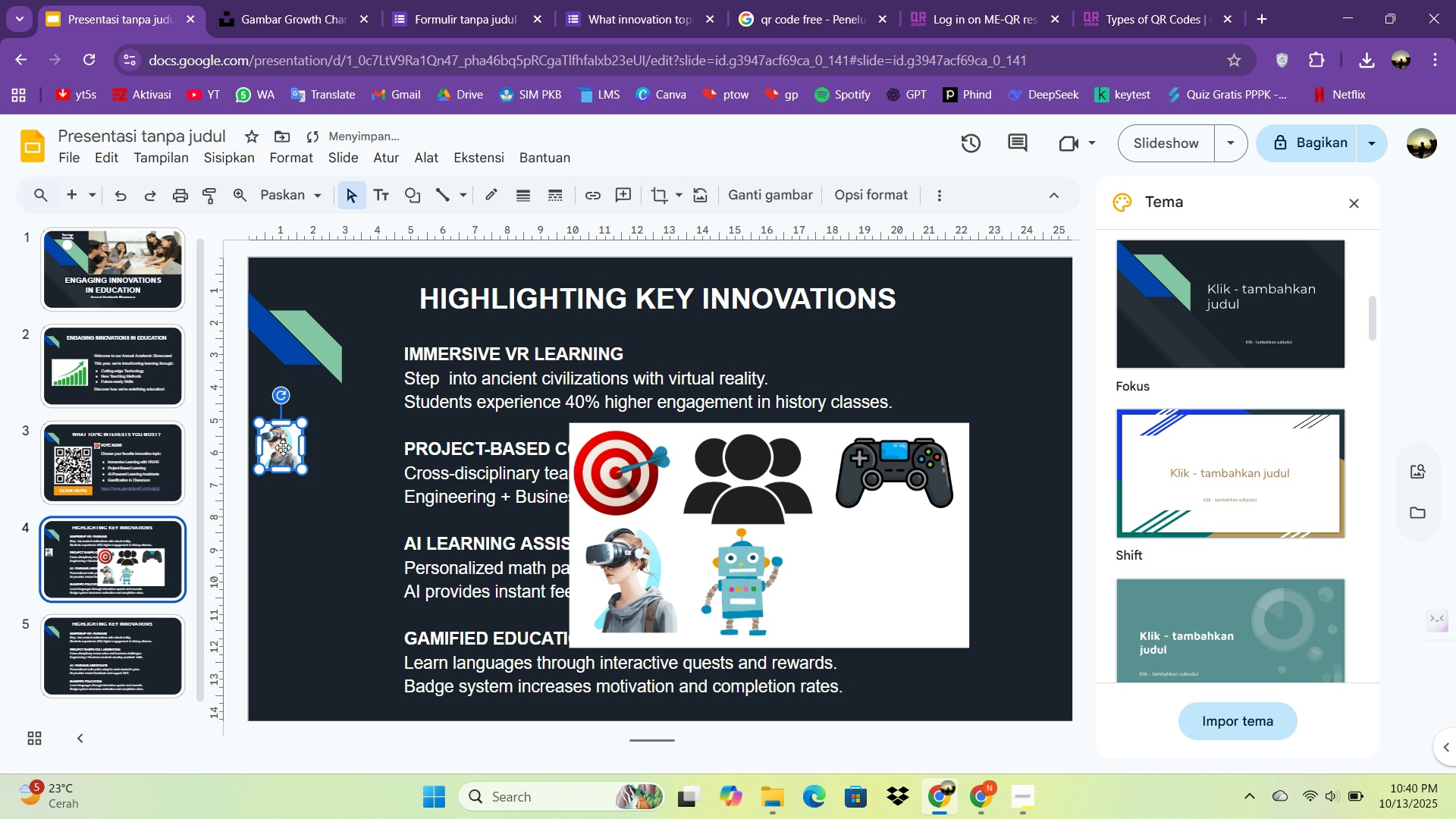 
left_click_drag(start_coordinate=[283, 450], to_coordinate=[381, 374])
 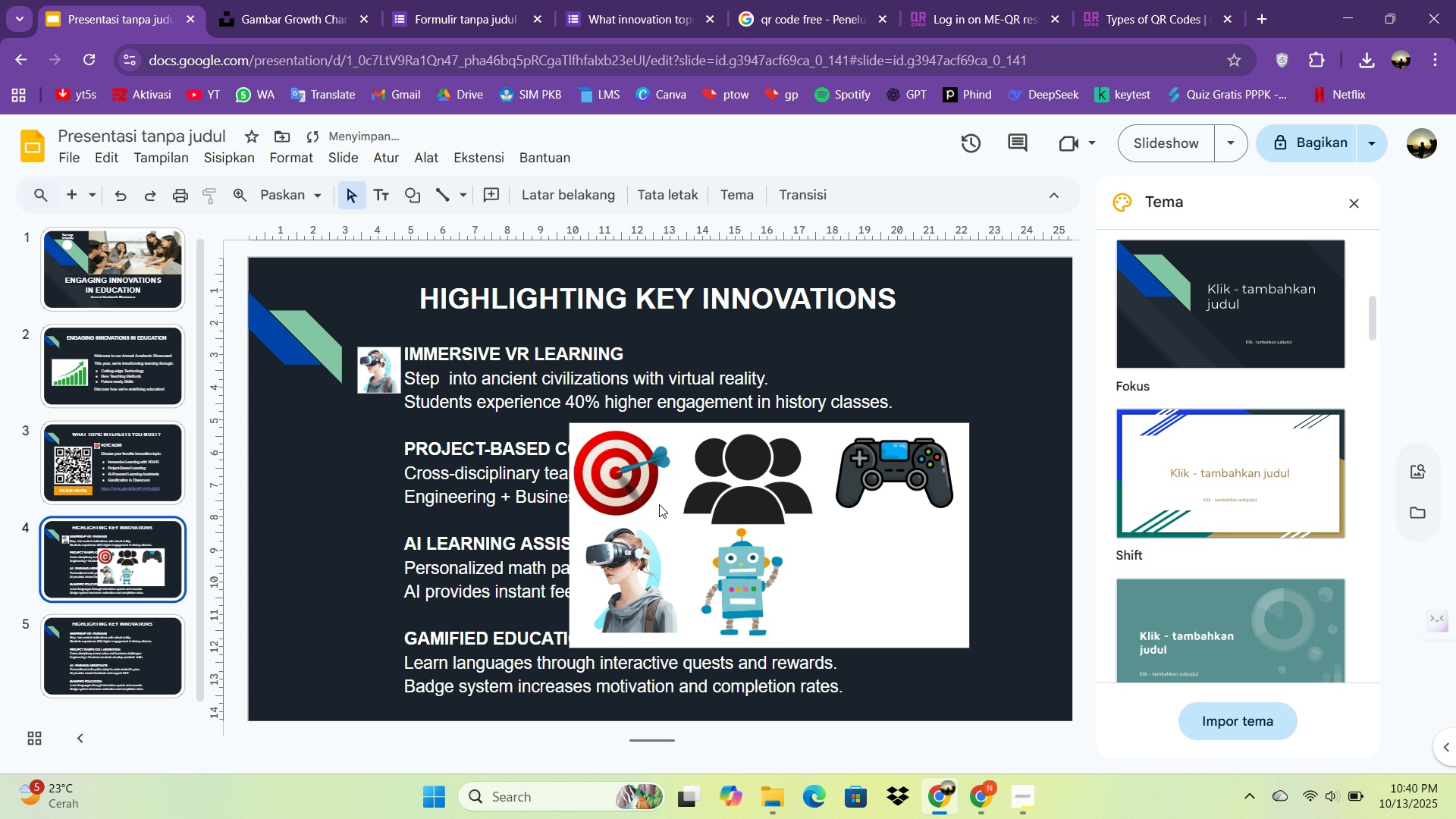 
left_click([676, 514])
 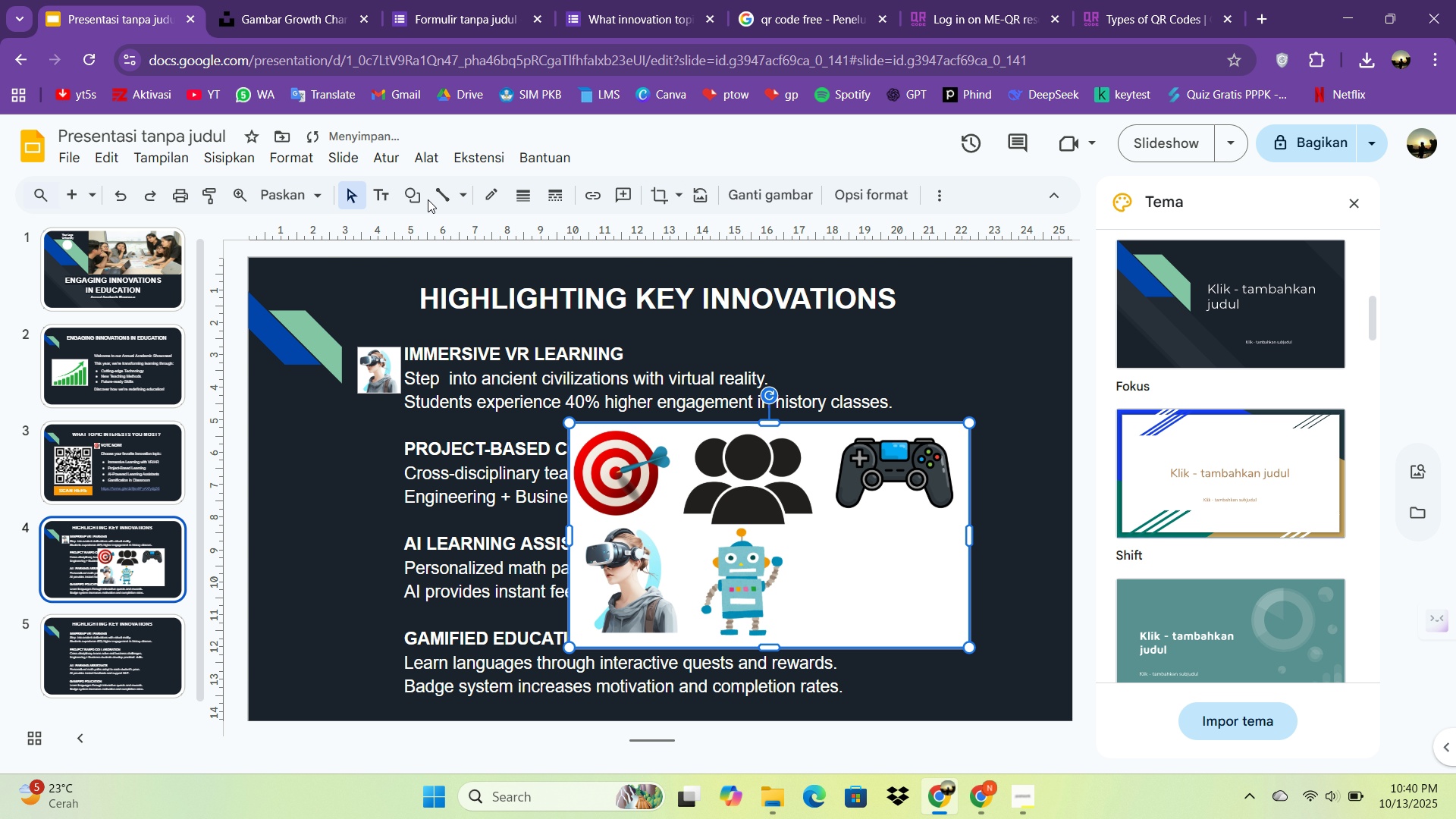 
key(Control+C)
 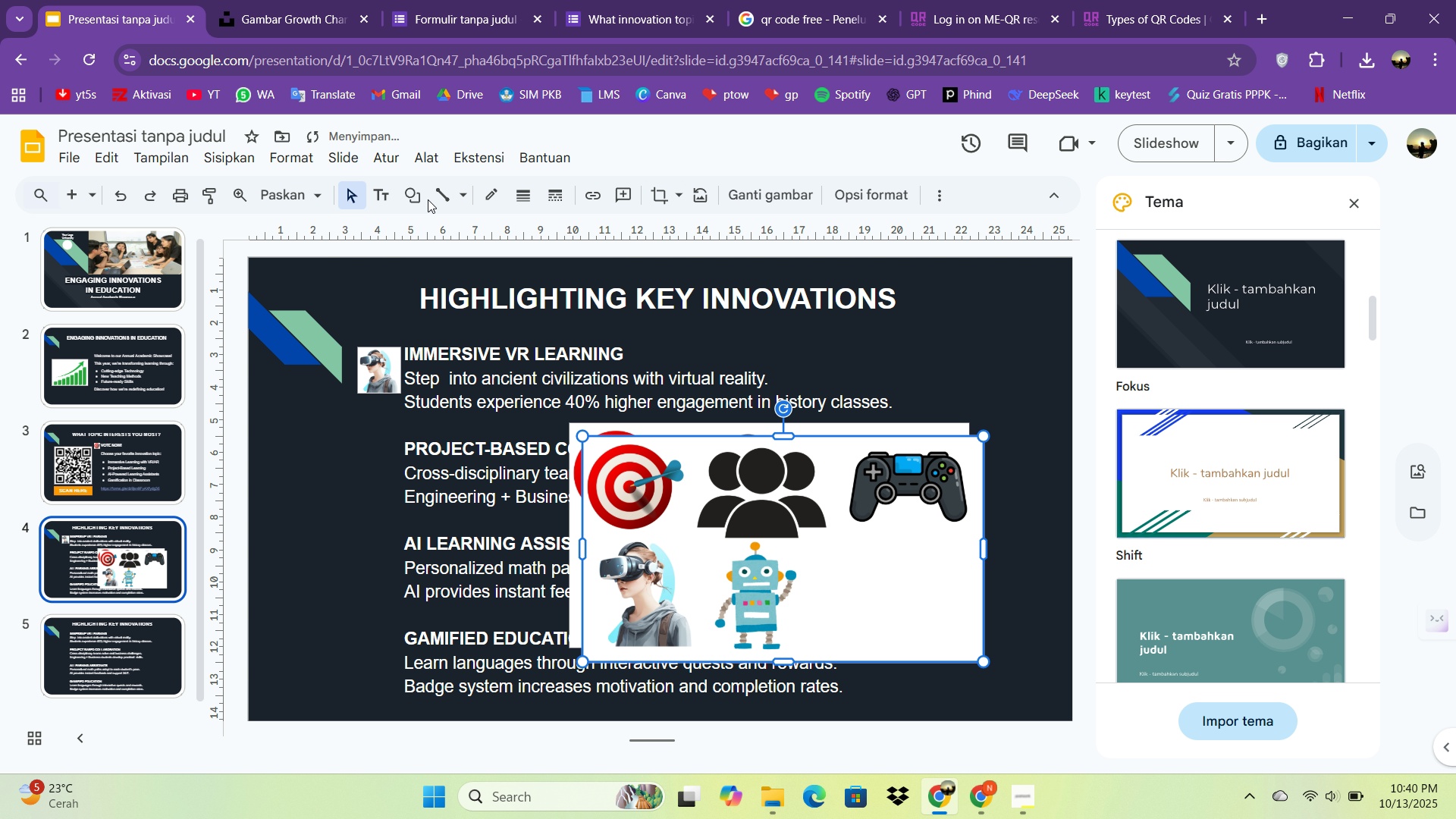 
key(Control+V)
 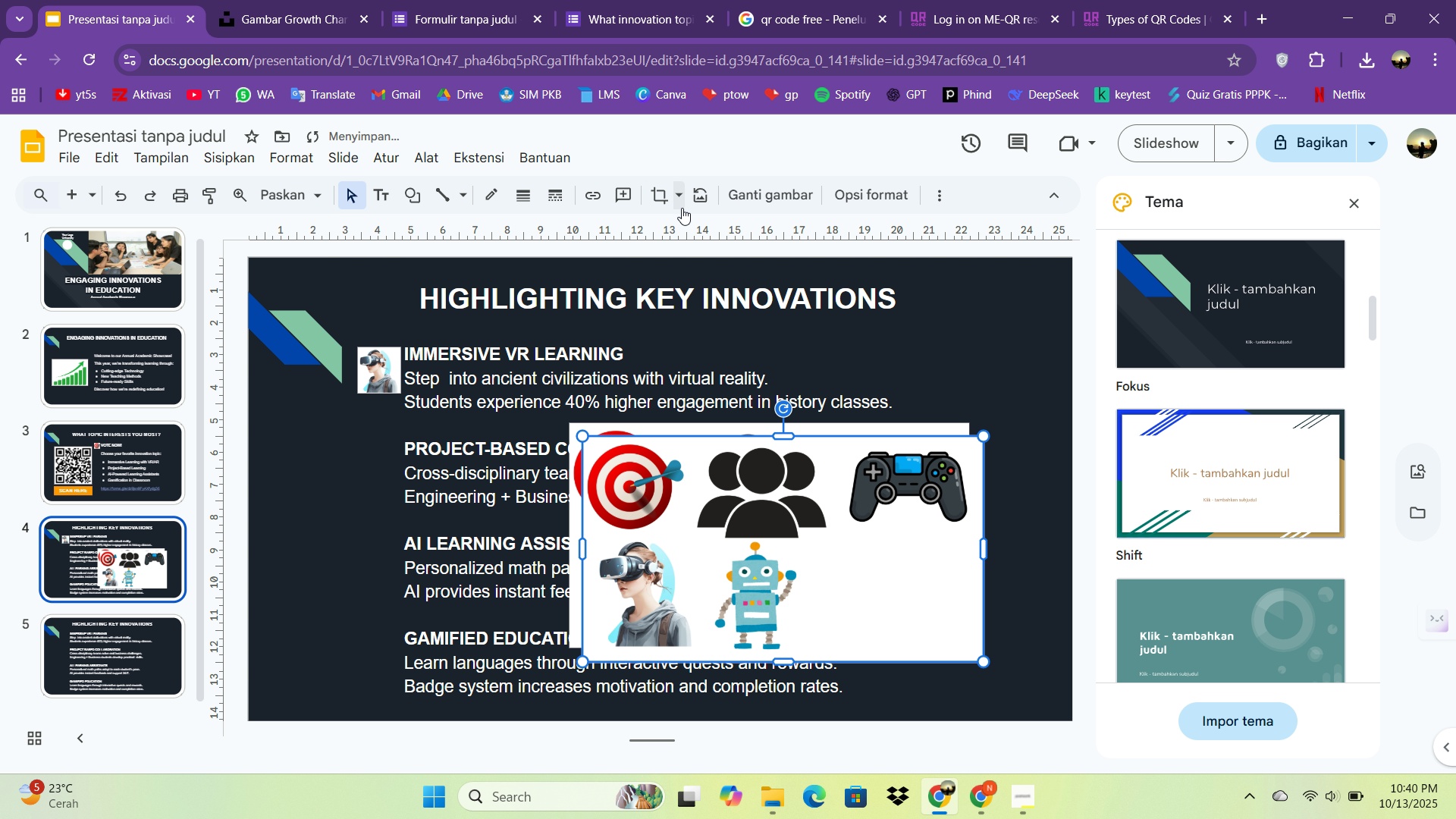 
left_click([664, 199])
 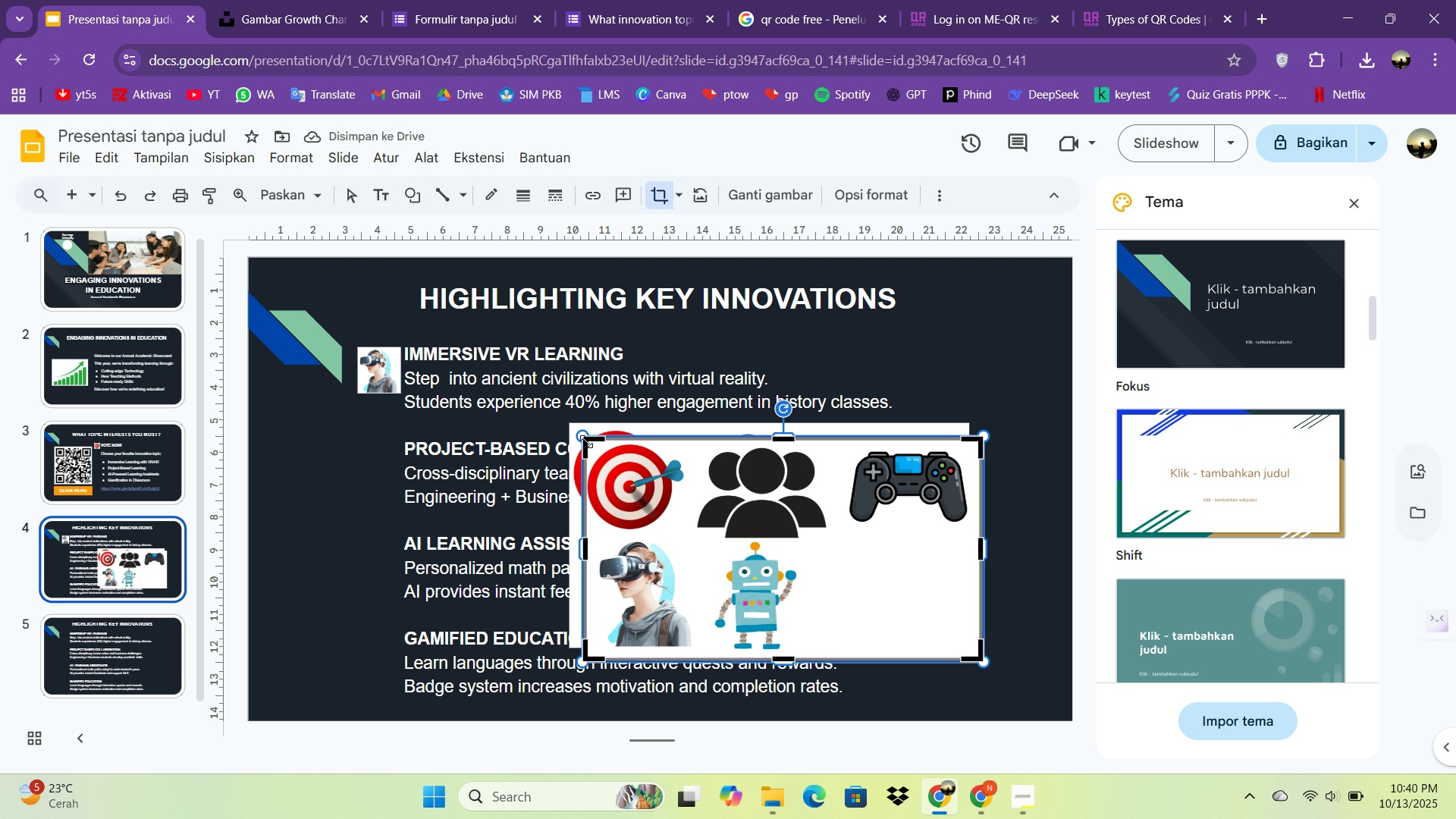 
left_click_drag(start_coordinate=[587, 441], to_coordinate=[694, 446])
 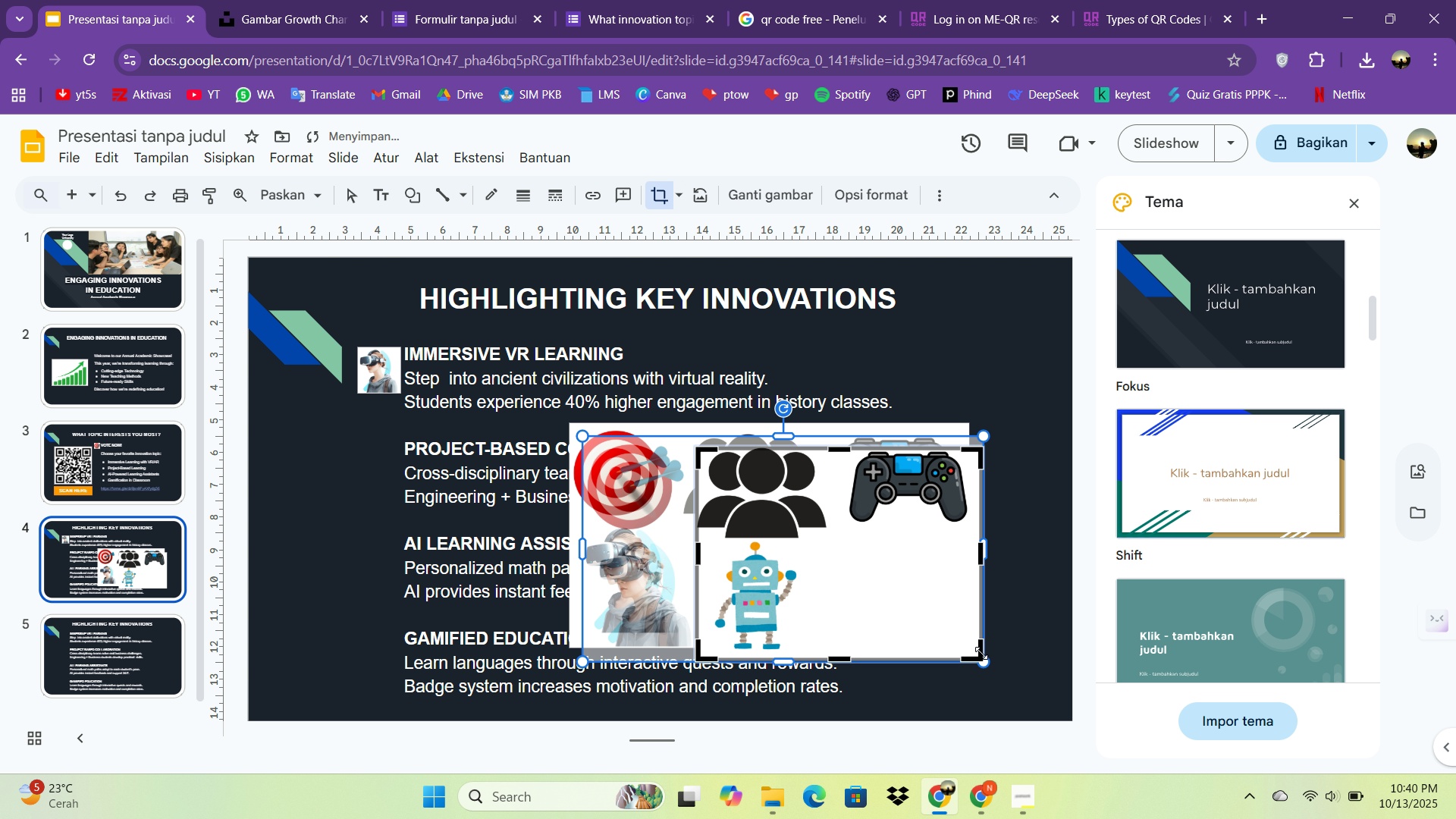 
left_click_drag(start_coordinate=[979, 651], to_coordinate=[827, 538])
 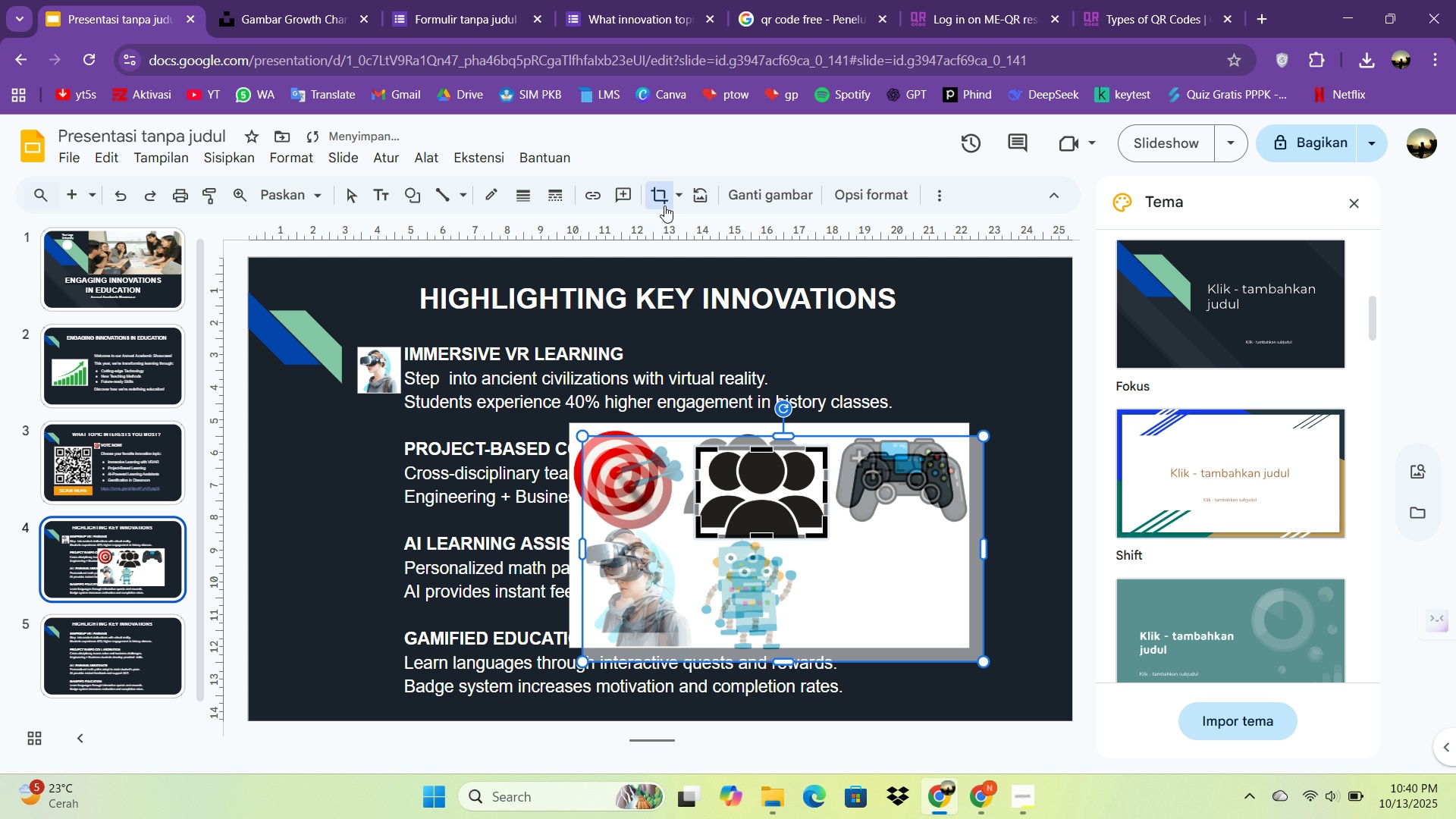 
left_click([662, 200])
 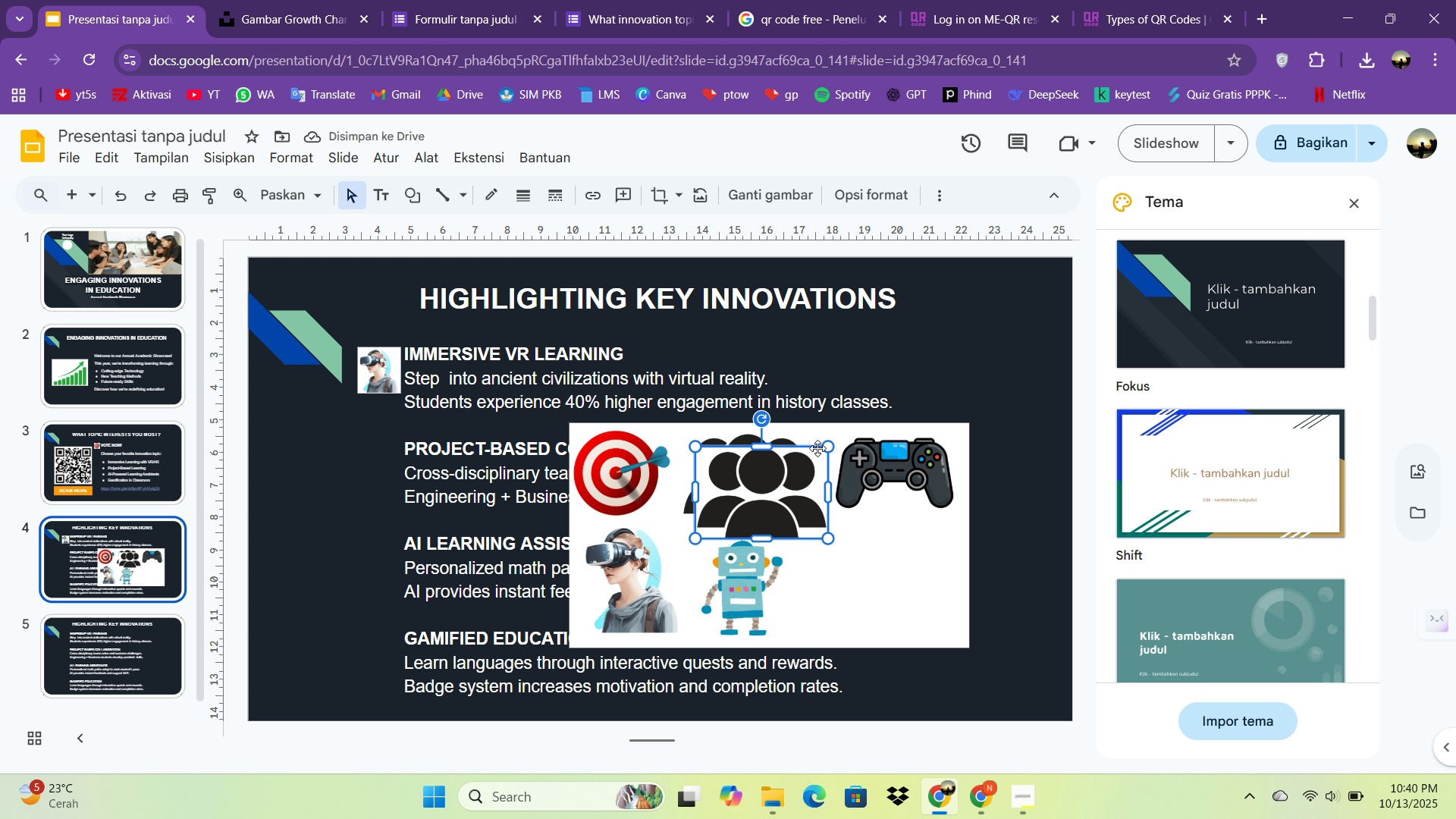 
left_click_drag(start_coordinate=[822, 447], to_coordinate=[731, 502])
 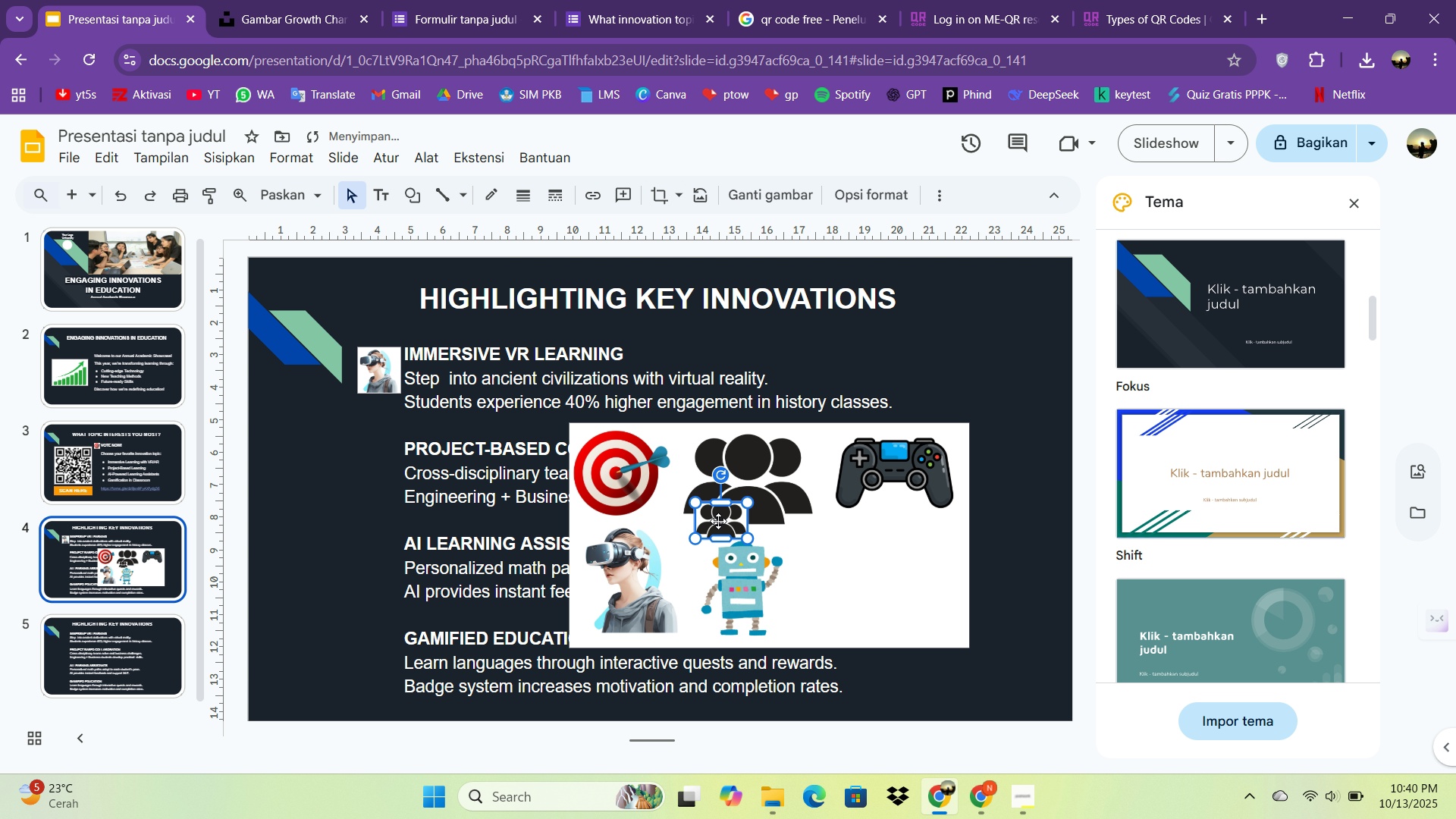 
left_click_drag(start_coordinate=[721, 521], to_coordinate=[374, 457])
 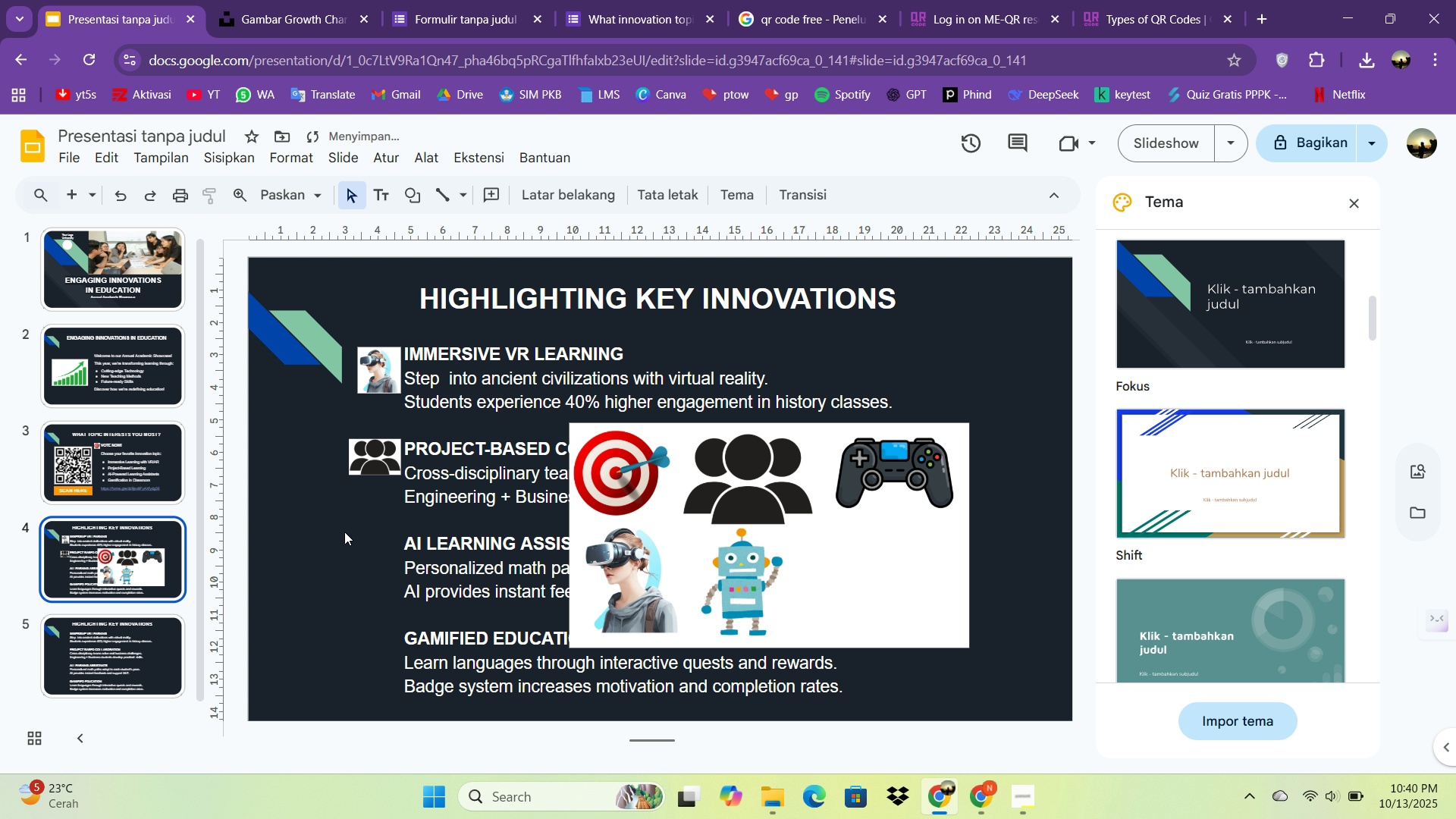 
left_click([344, 532])
 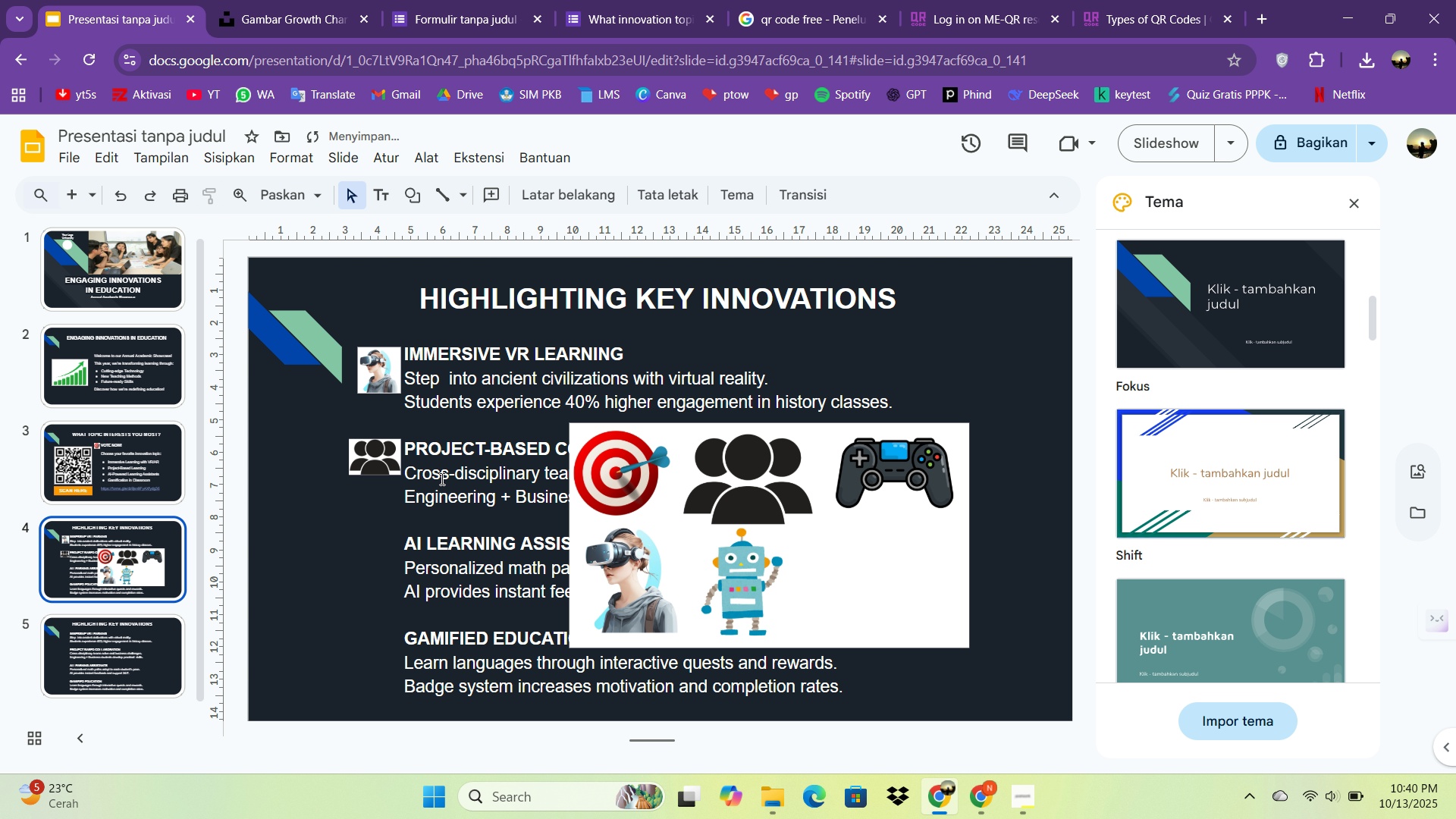 
double_click([442, 479])
 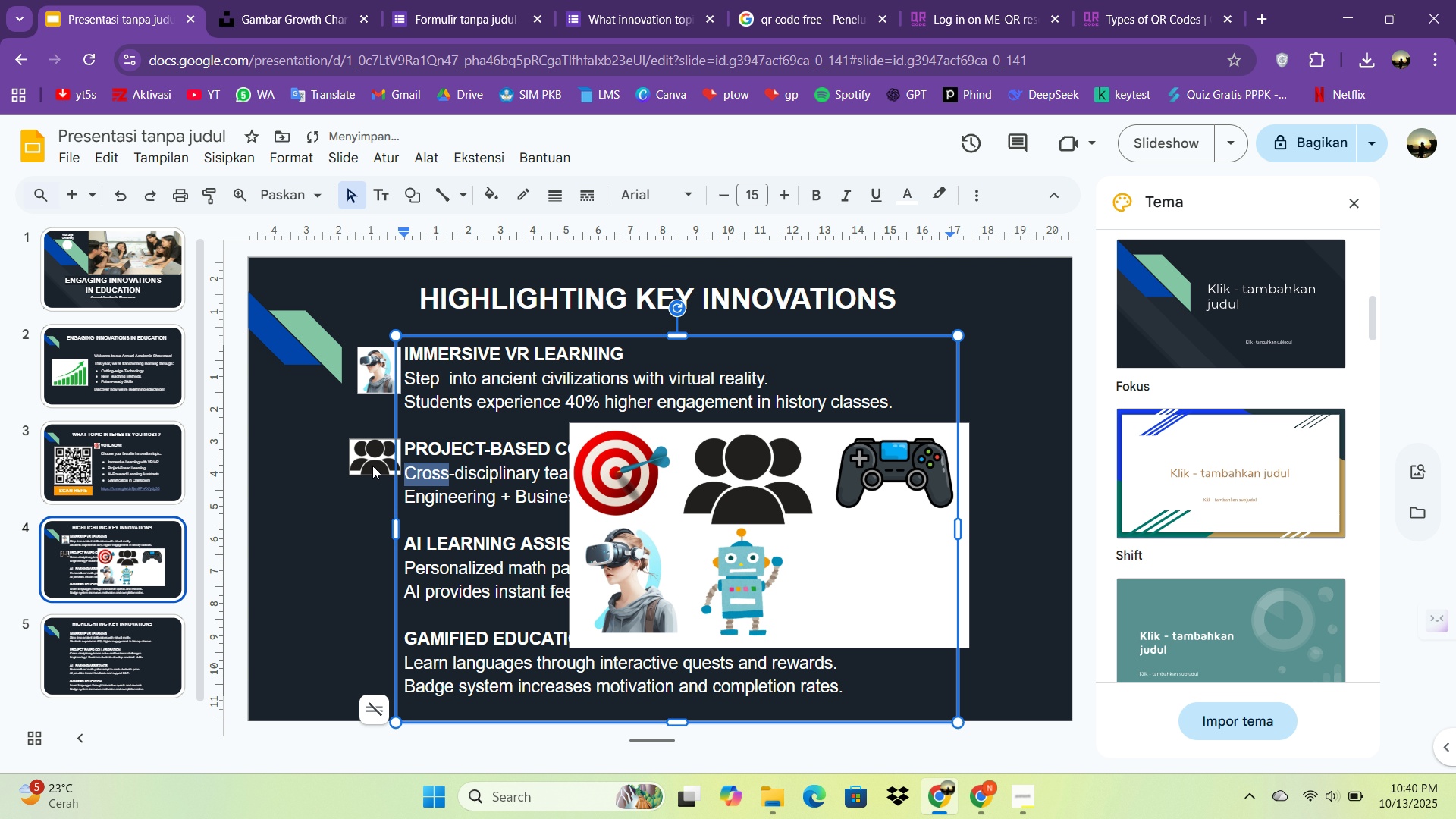 
double_click([372, 466])
 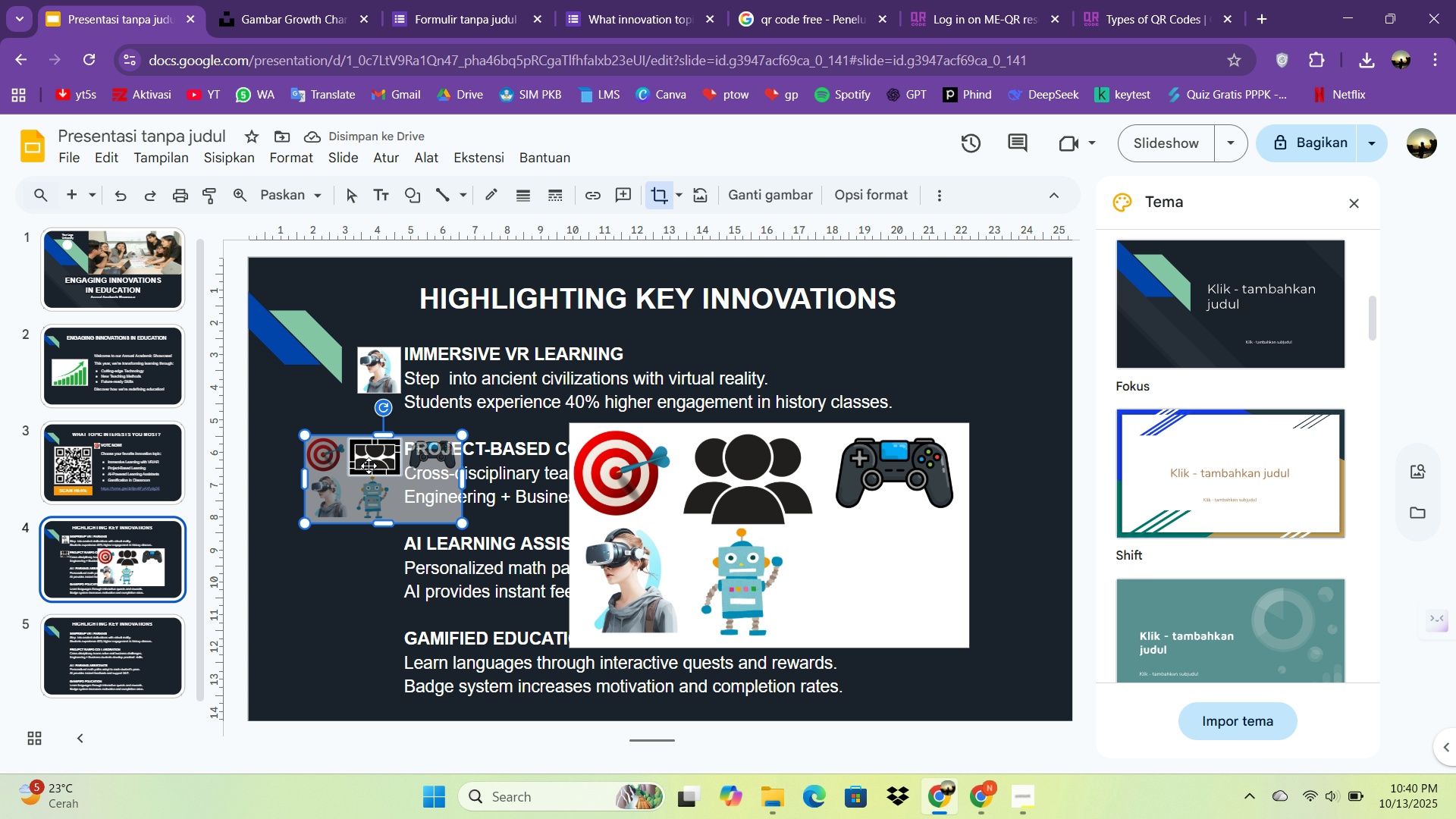 
key(Control+Z)
 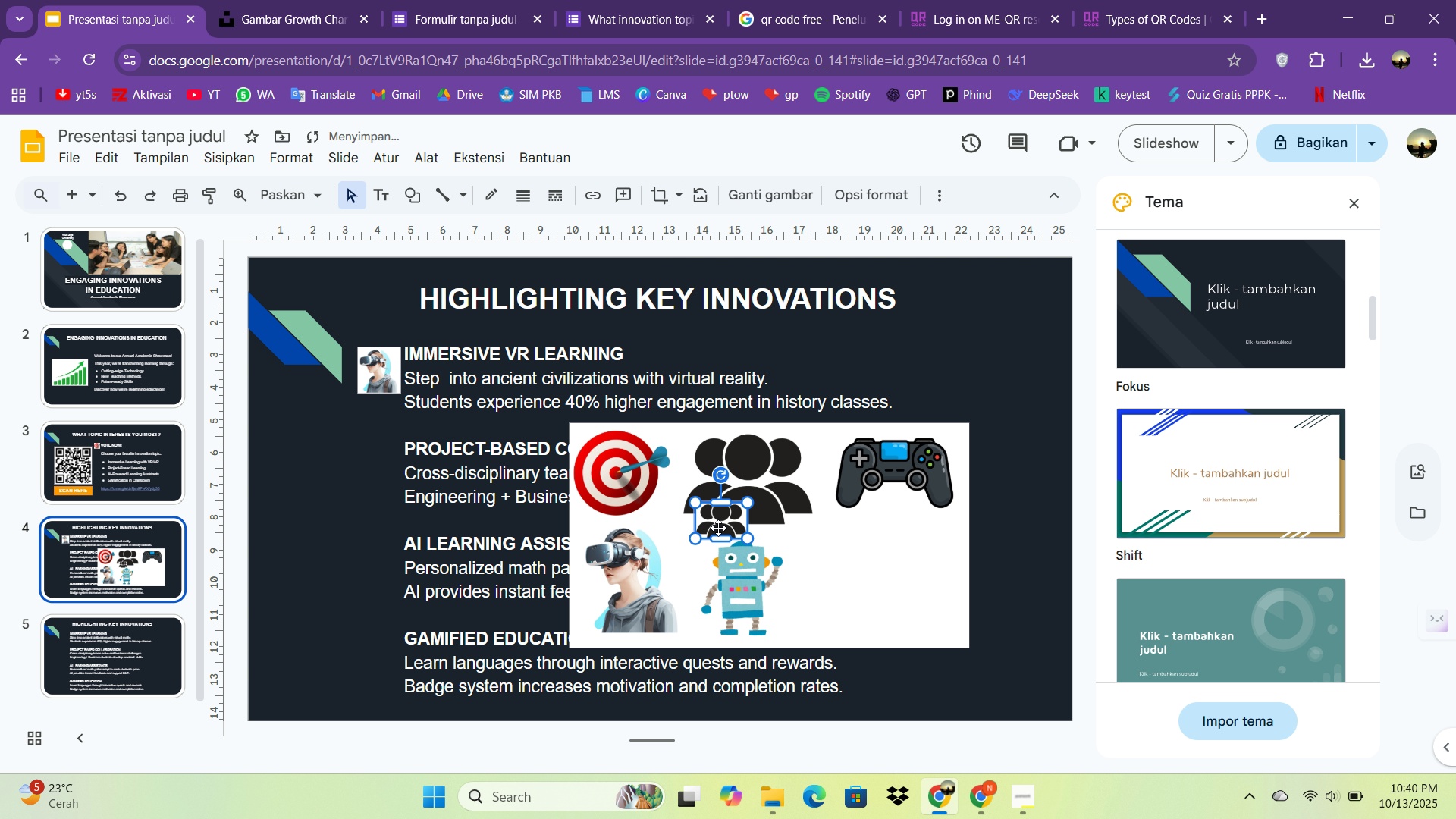 
left_click_drag(start_coordinate=[717, 521], to_coordinate=[346, 463])
 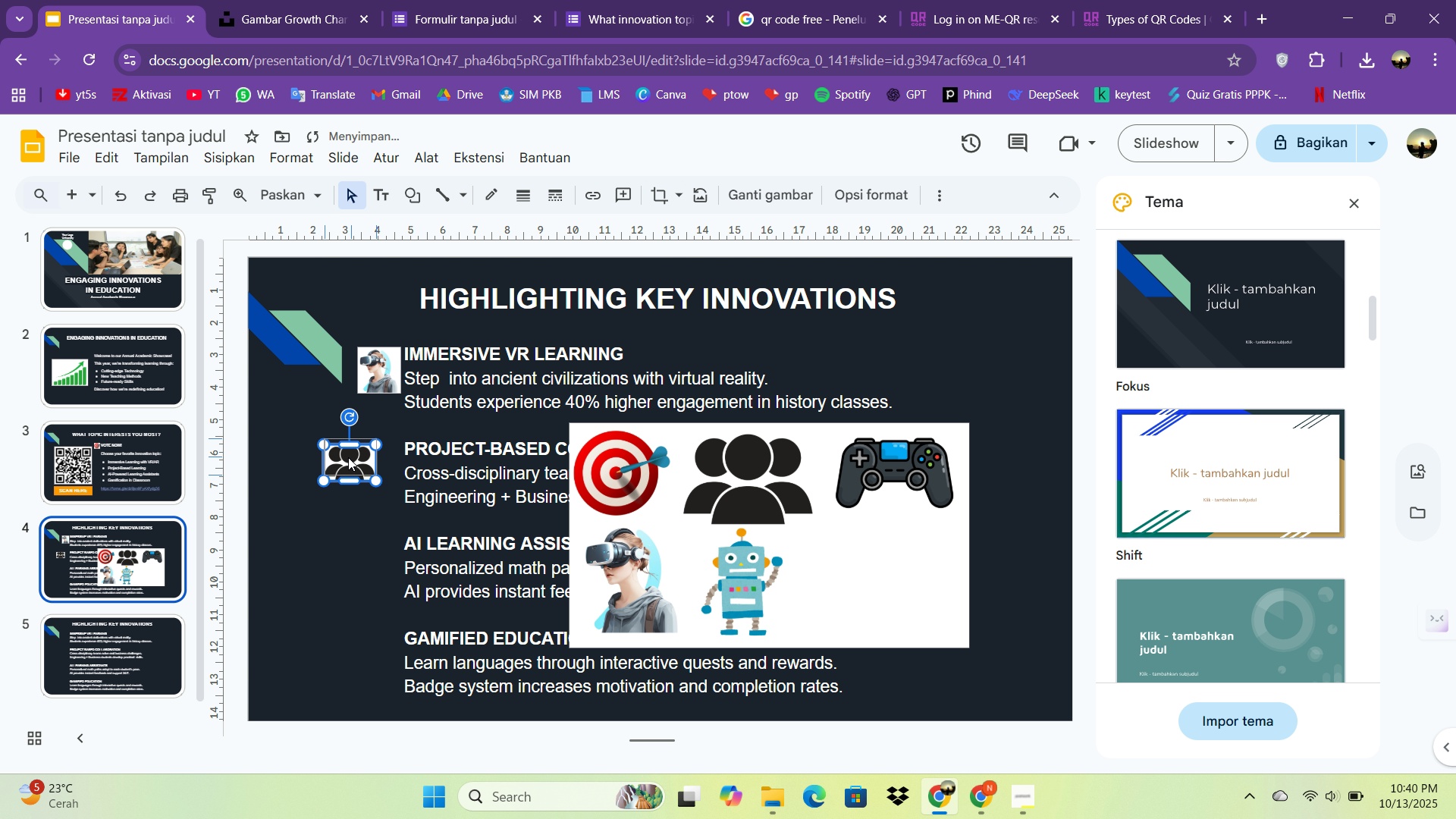 
left_click_drag(start_coordinate=[346, 463], to_coordinate=[368, 457])
 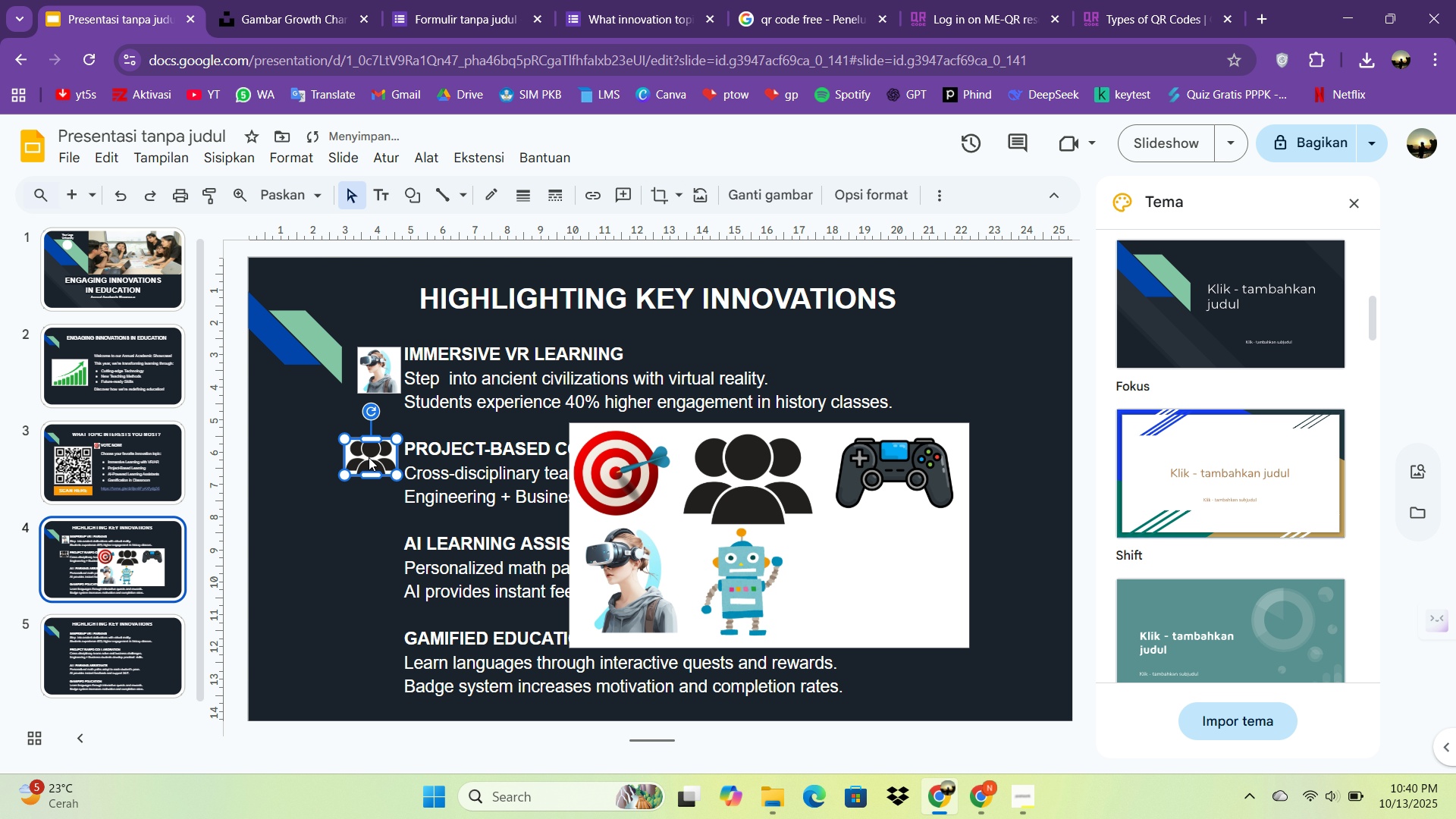 
middle_click([346, 463])
 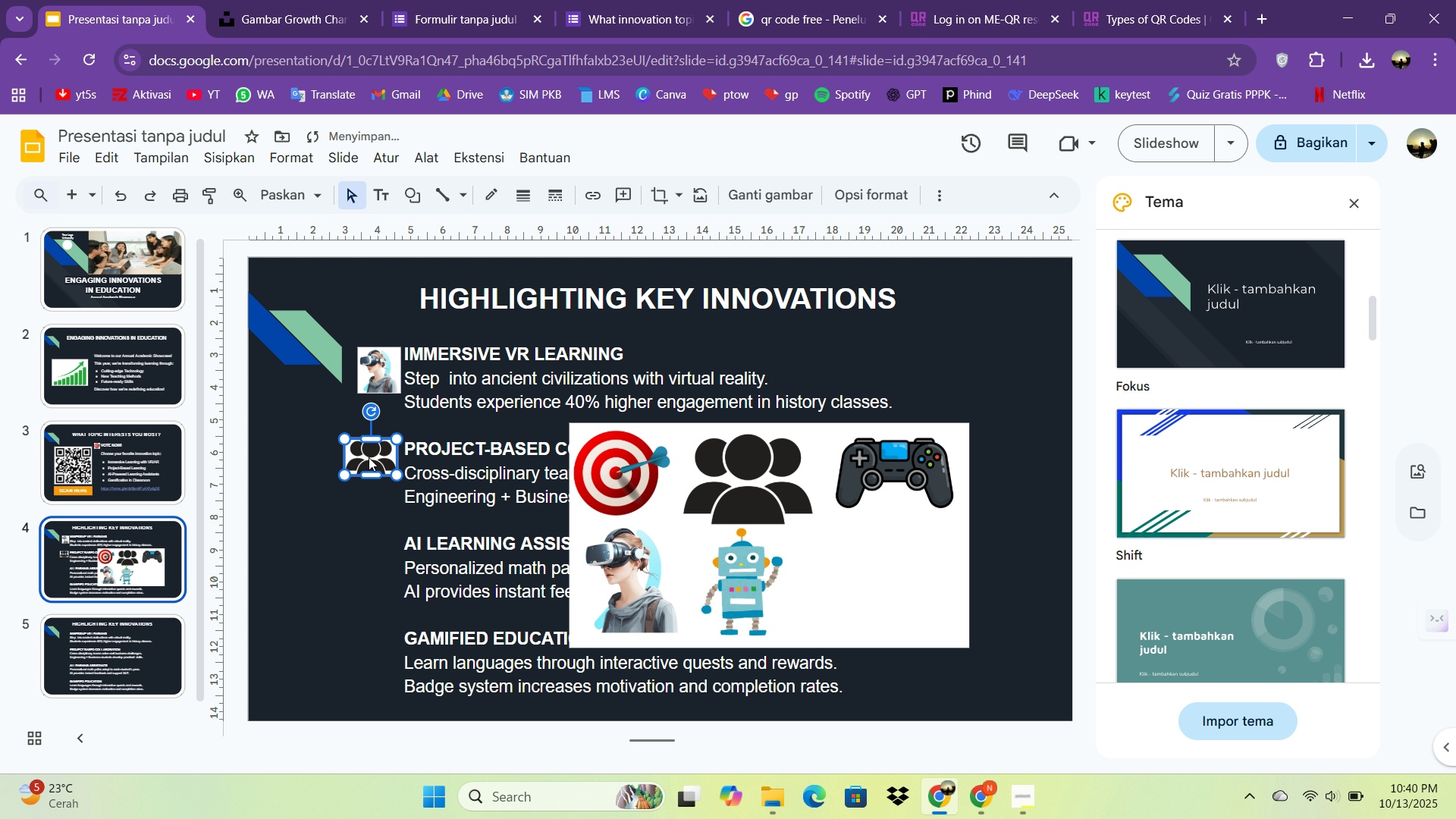 
key(ArrowRight)
 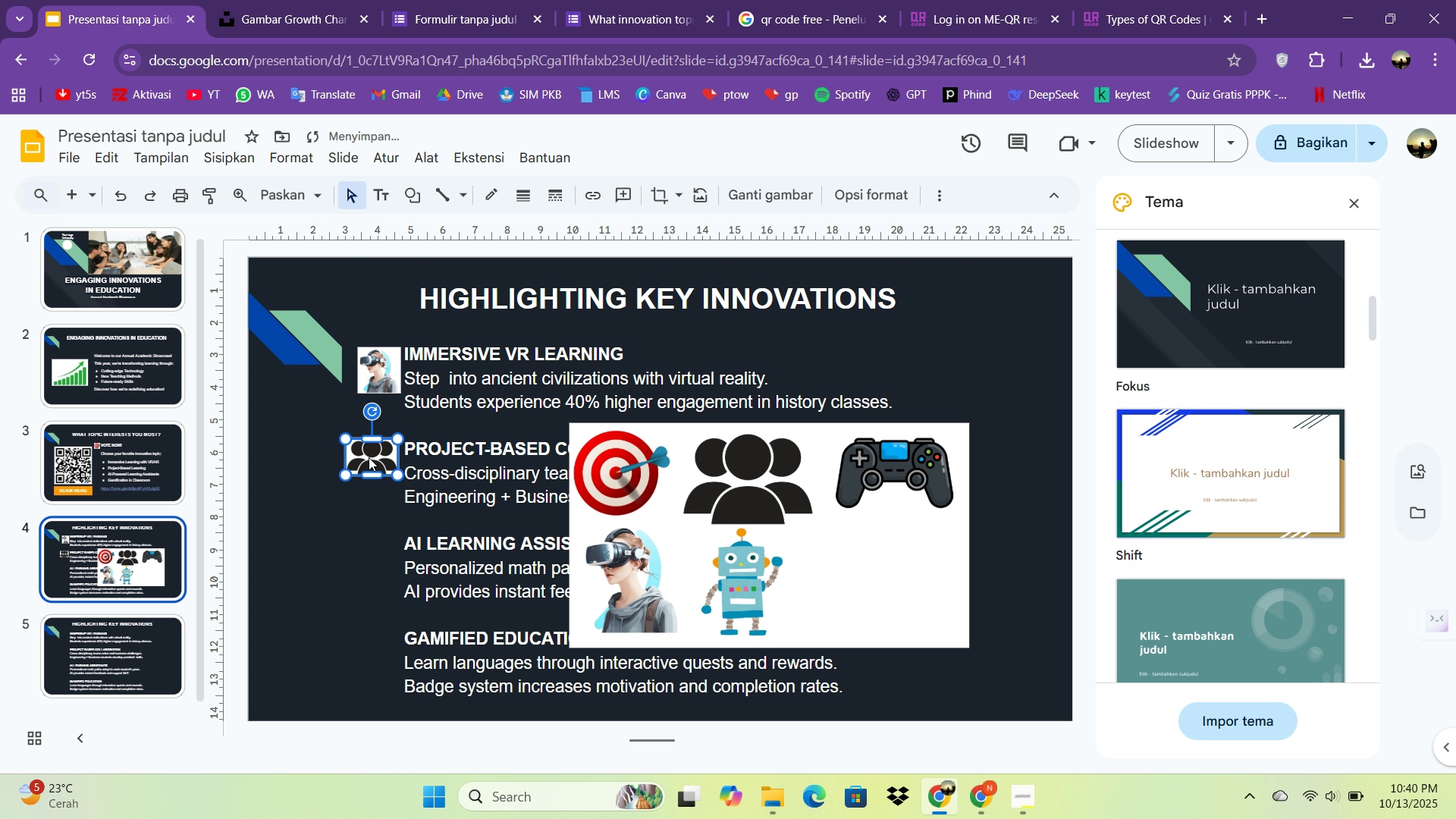 
key(ArrowRight)
 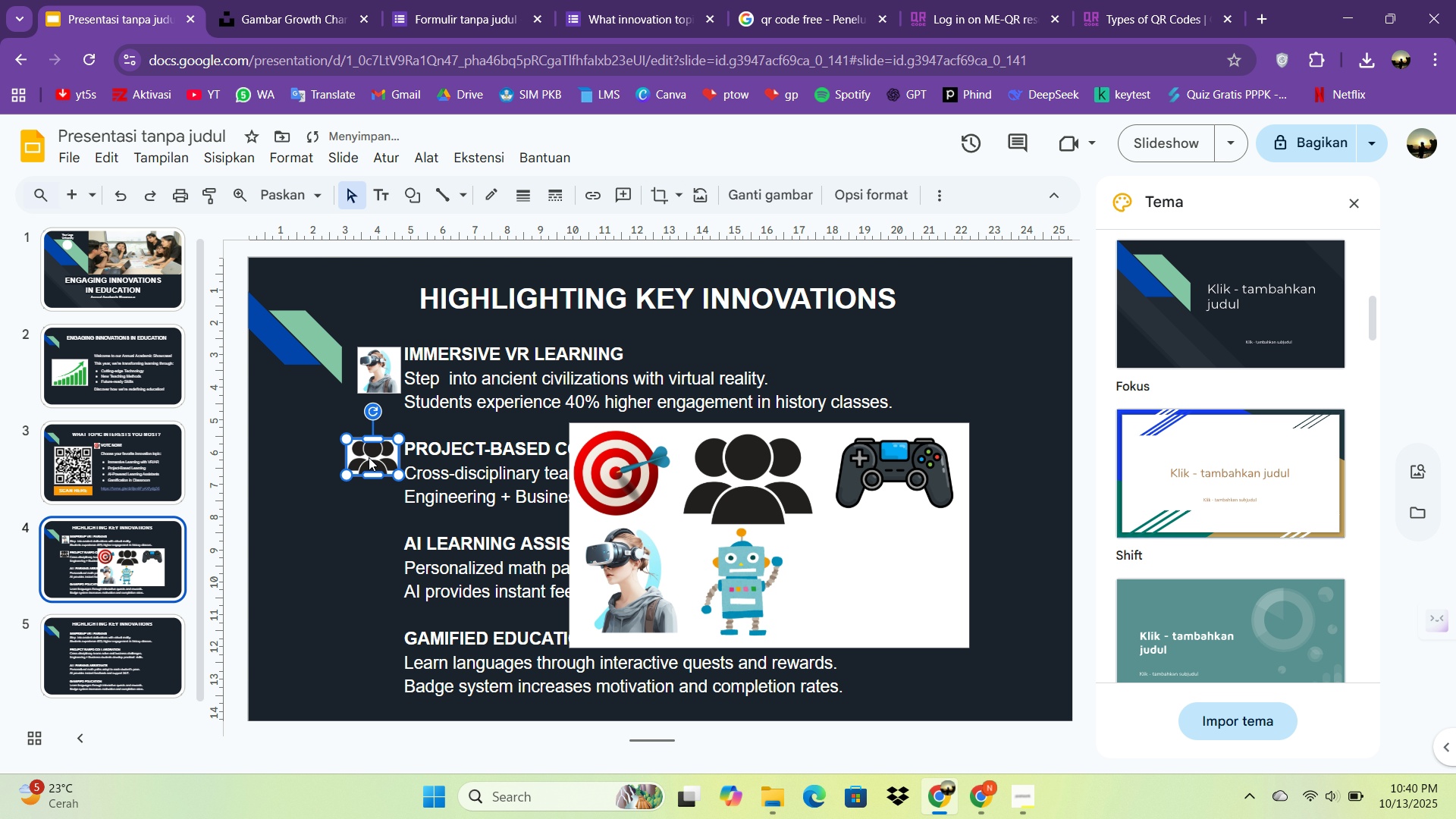 
key(ArrowRight)
 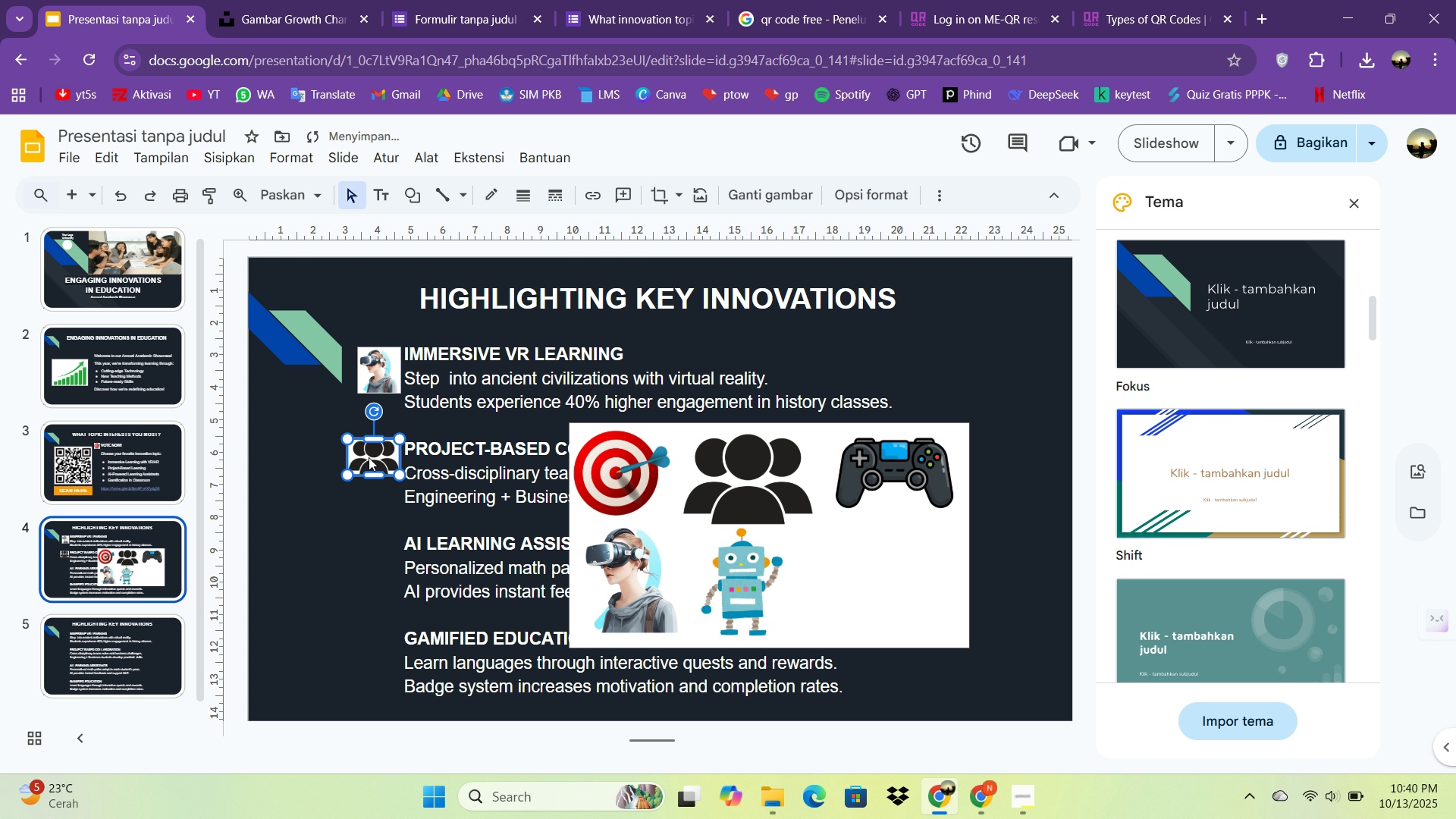 
key(ArrowRight)
 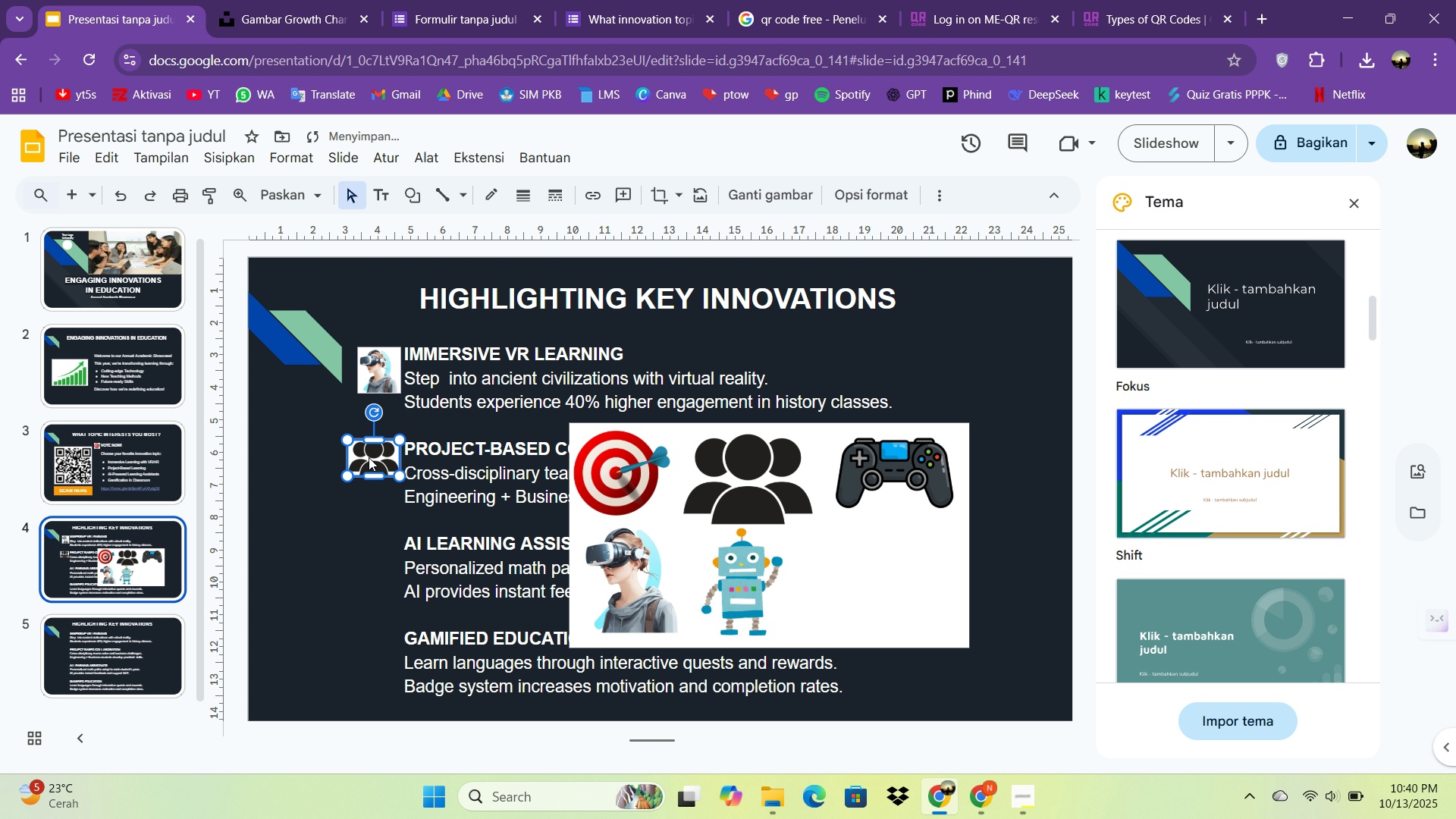 
key(ArrowDown)
 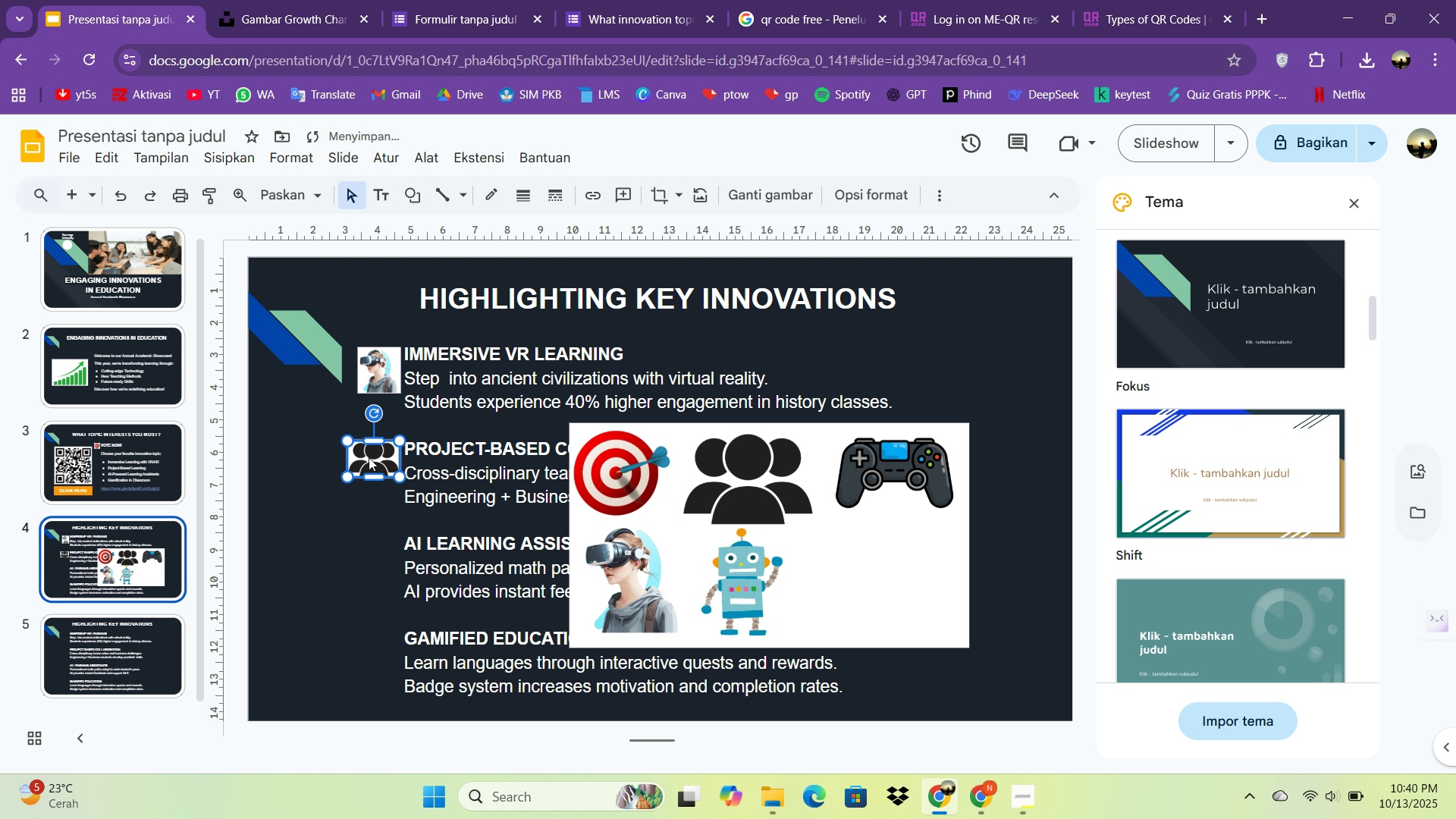 
key(ArrowDown)
 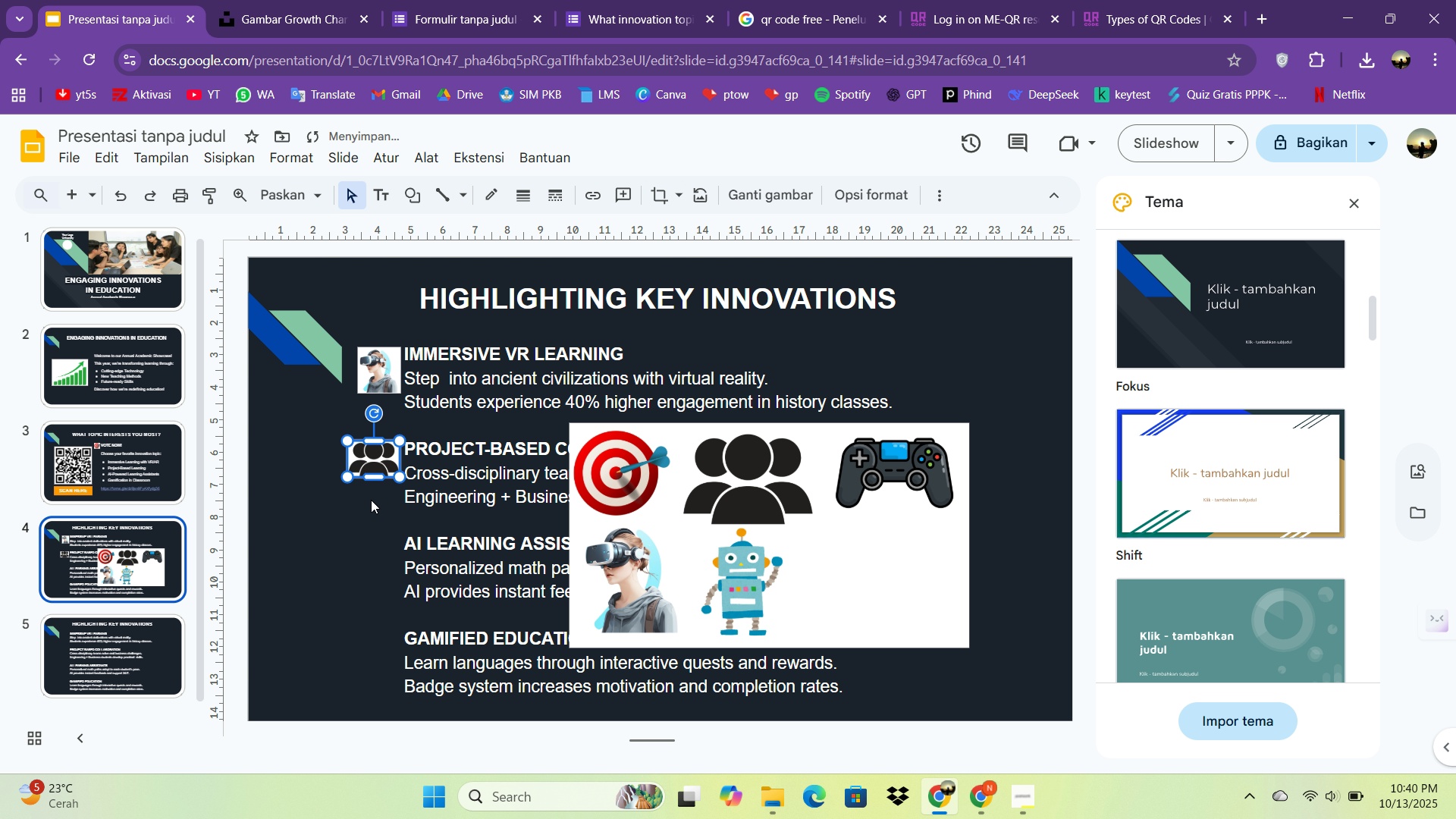 
left_click([369, 521])
 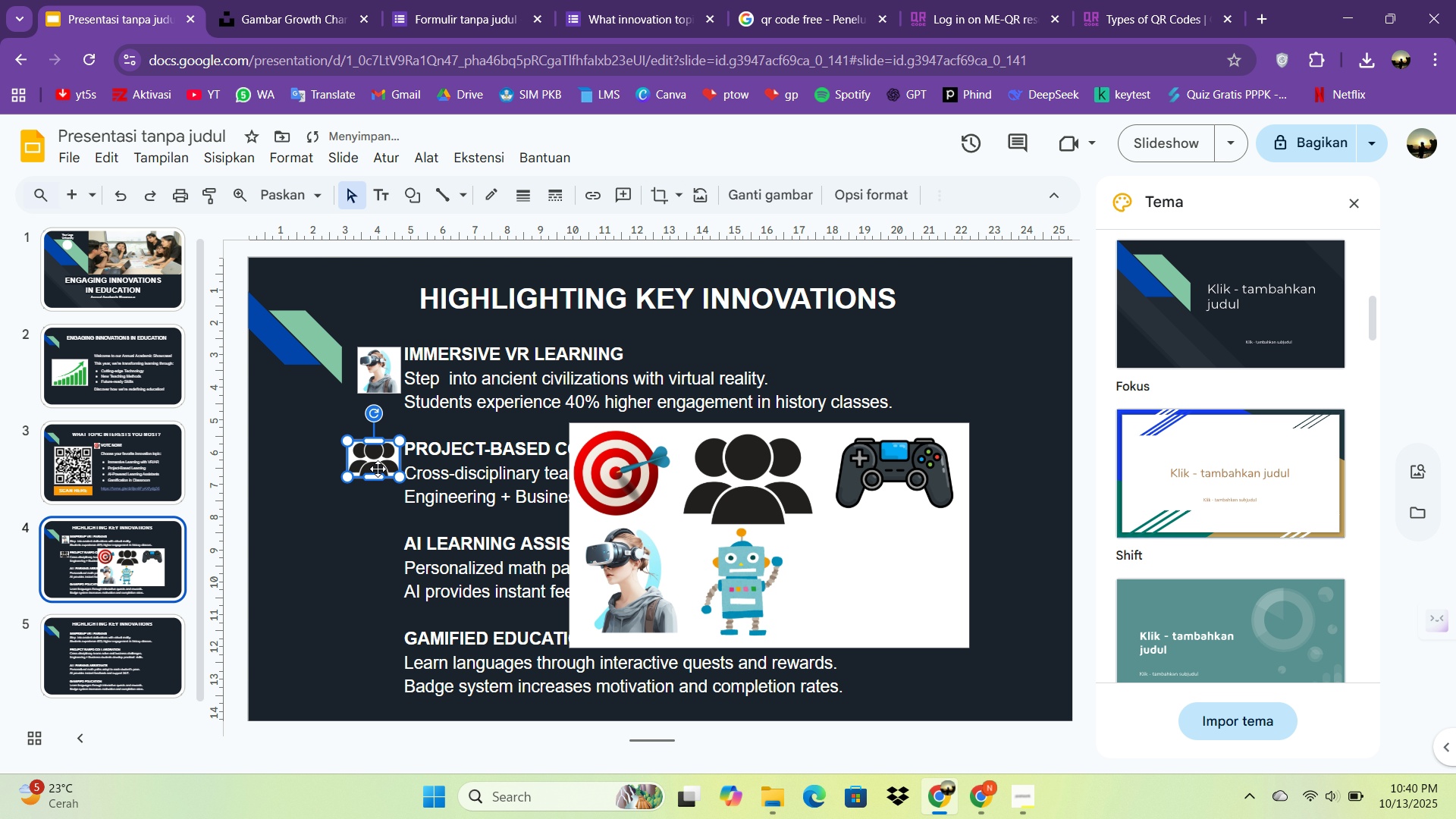 
left_click([378, 469])
 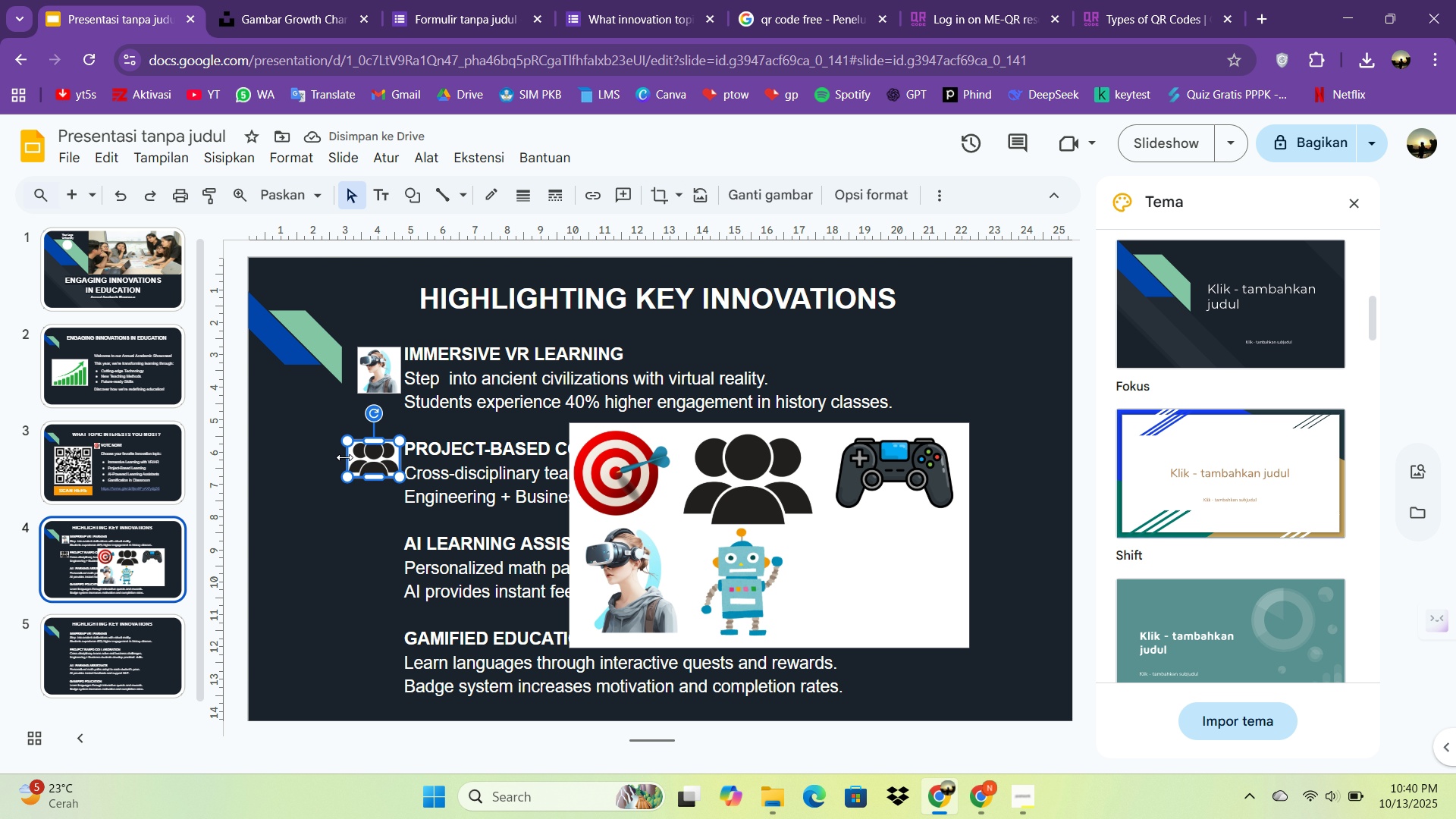 
key(Insert)
 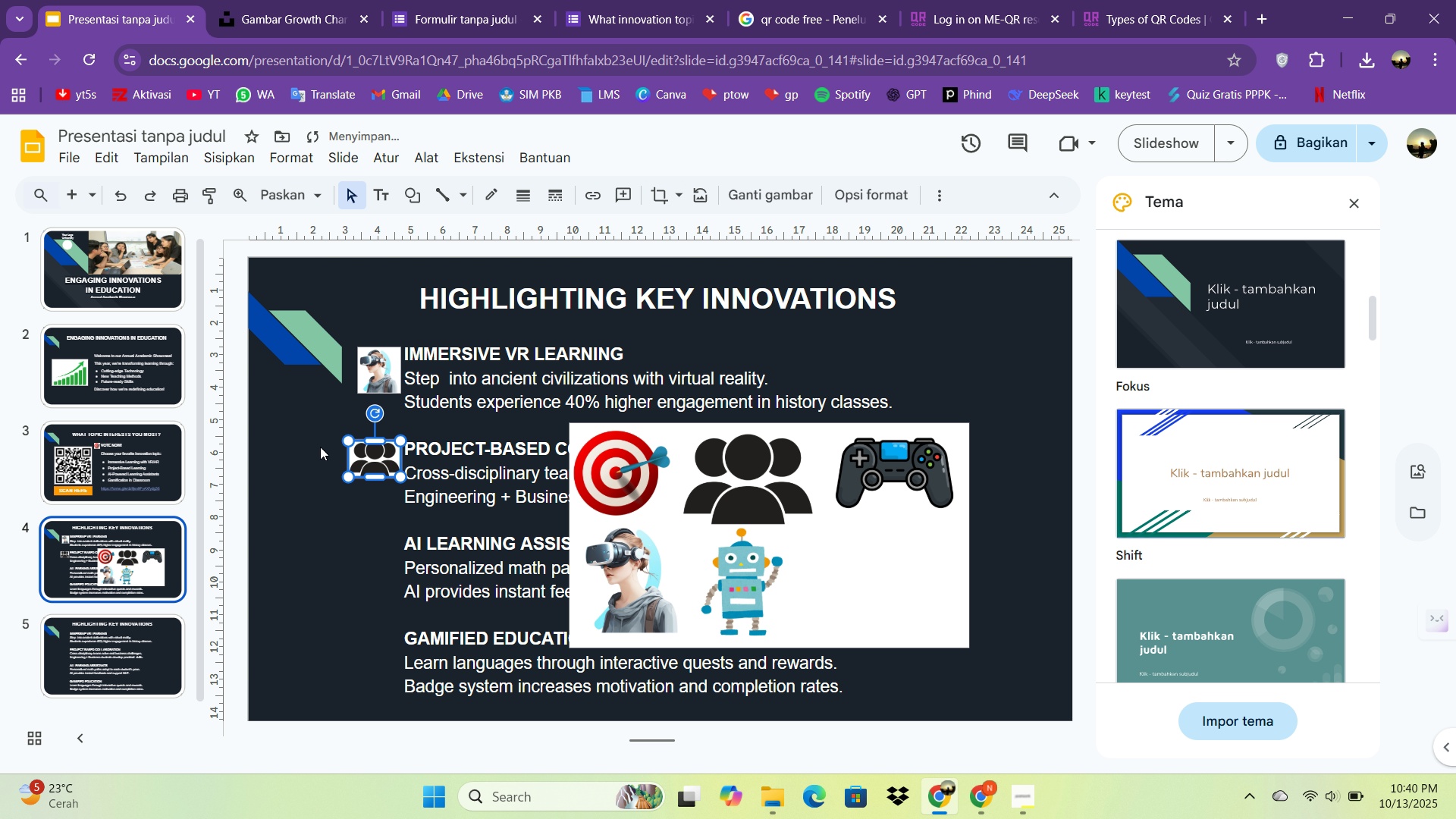 
key(ArrowRight)
 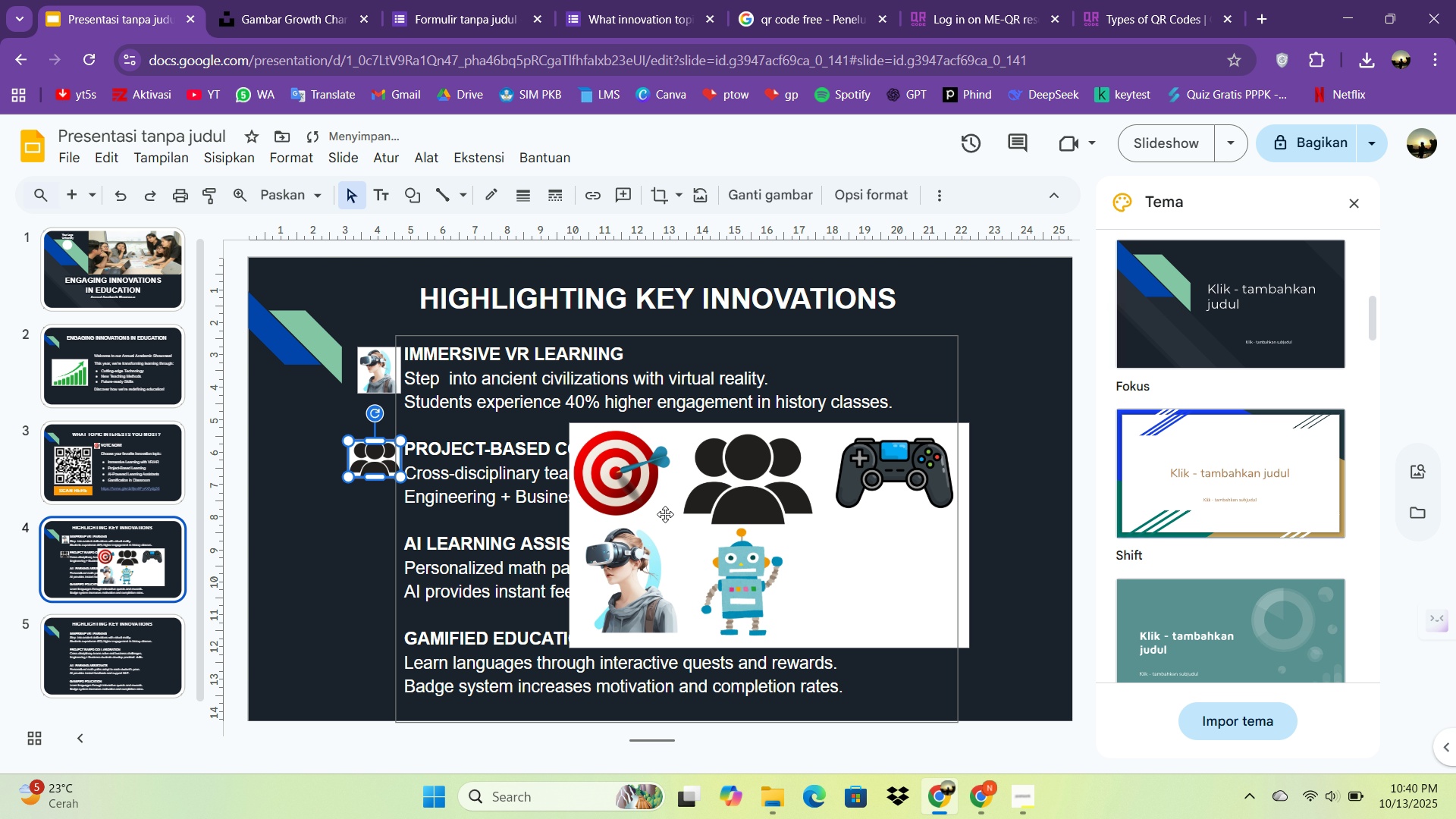 
left_click([673, 517])
 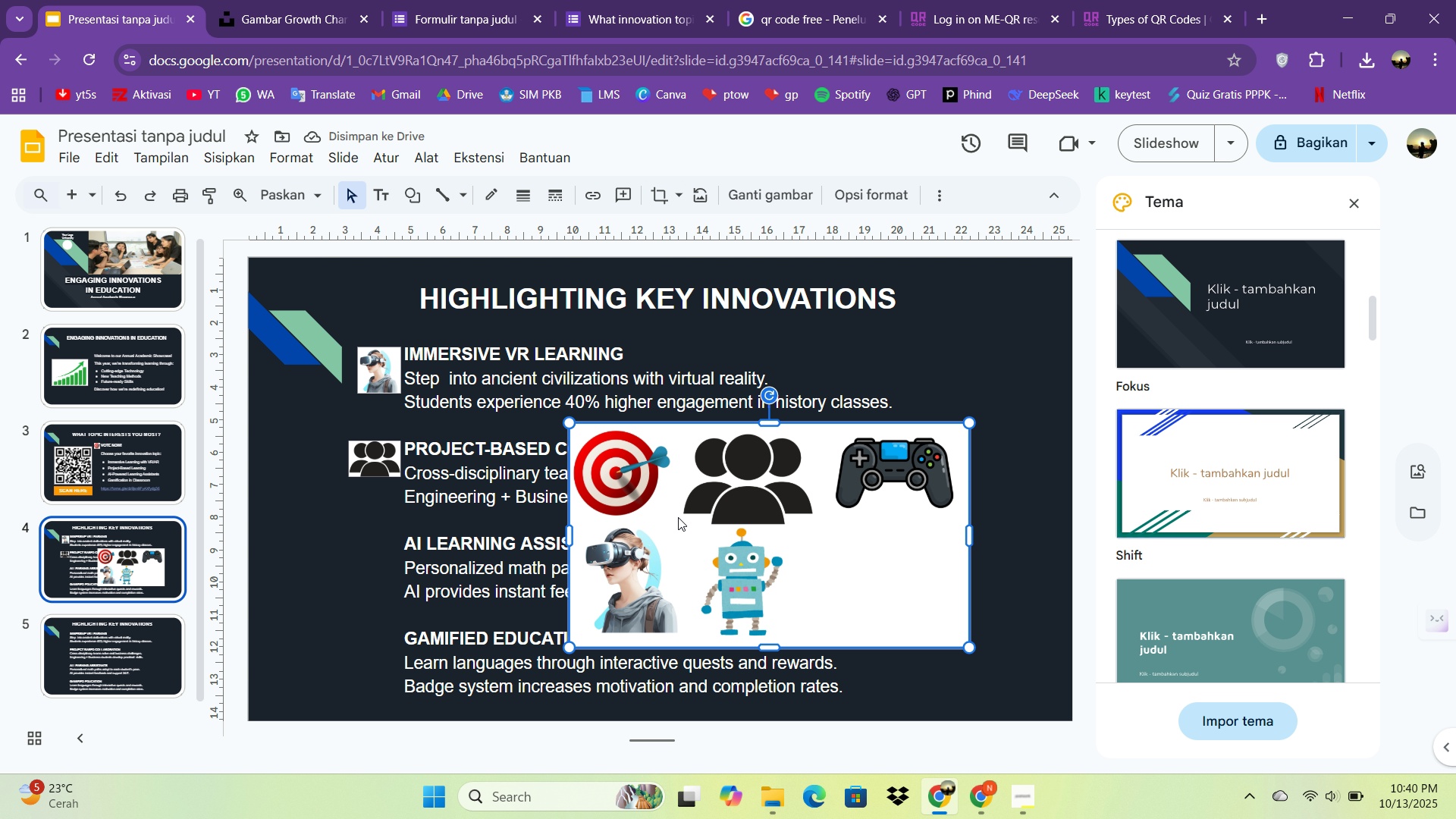 
key(Control+C)
 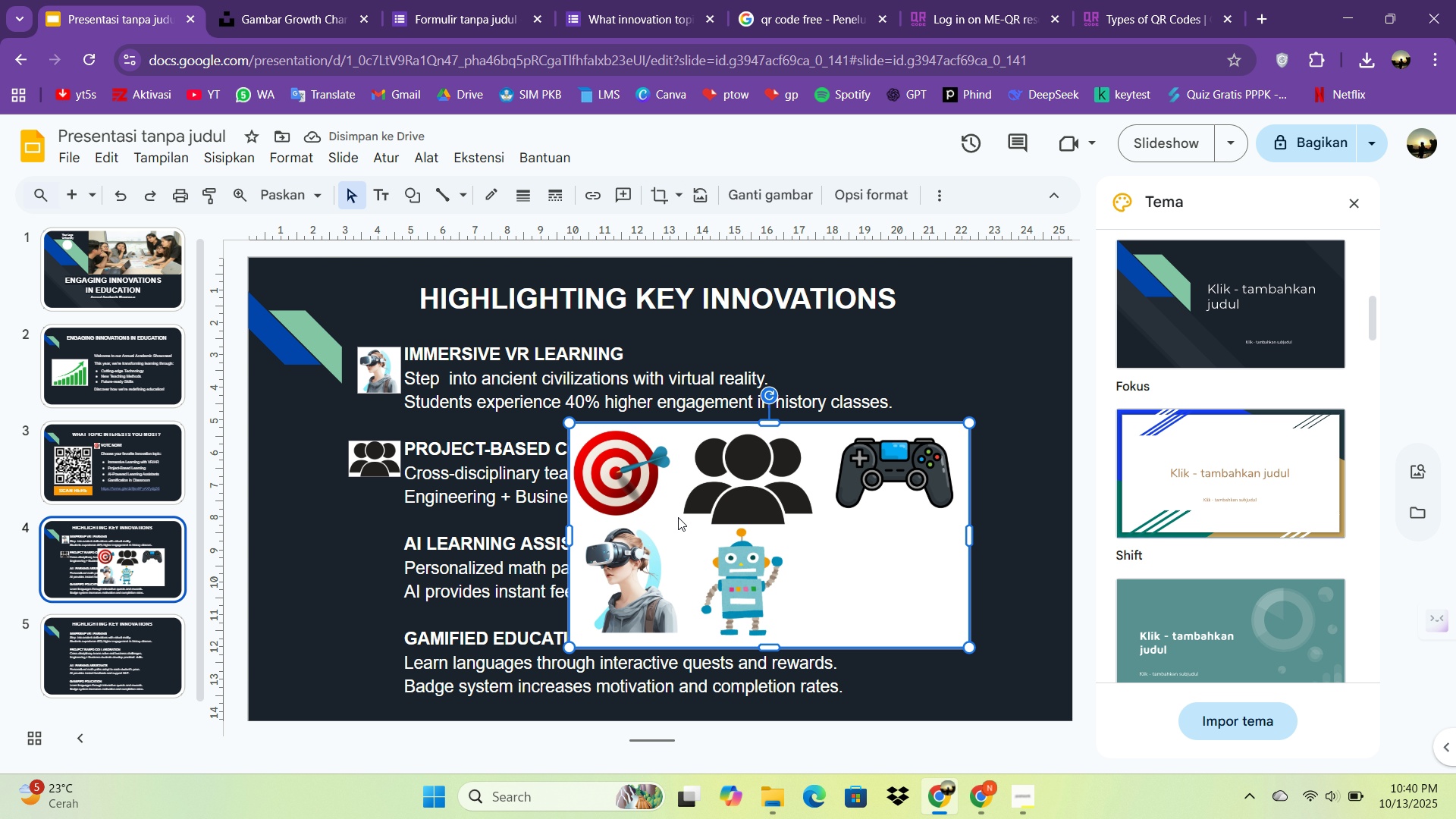 
key(Control+C)
 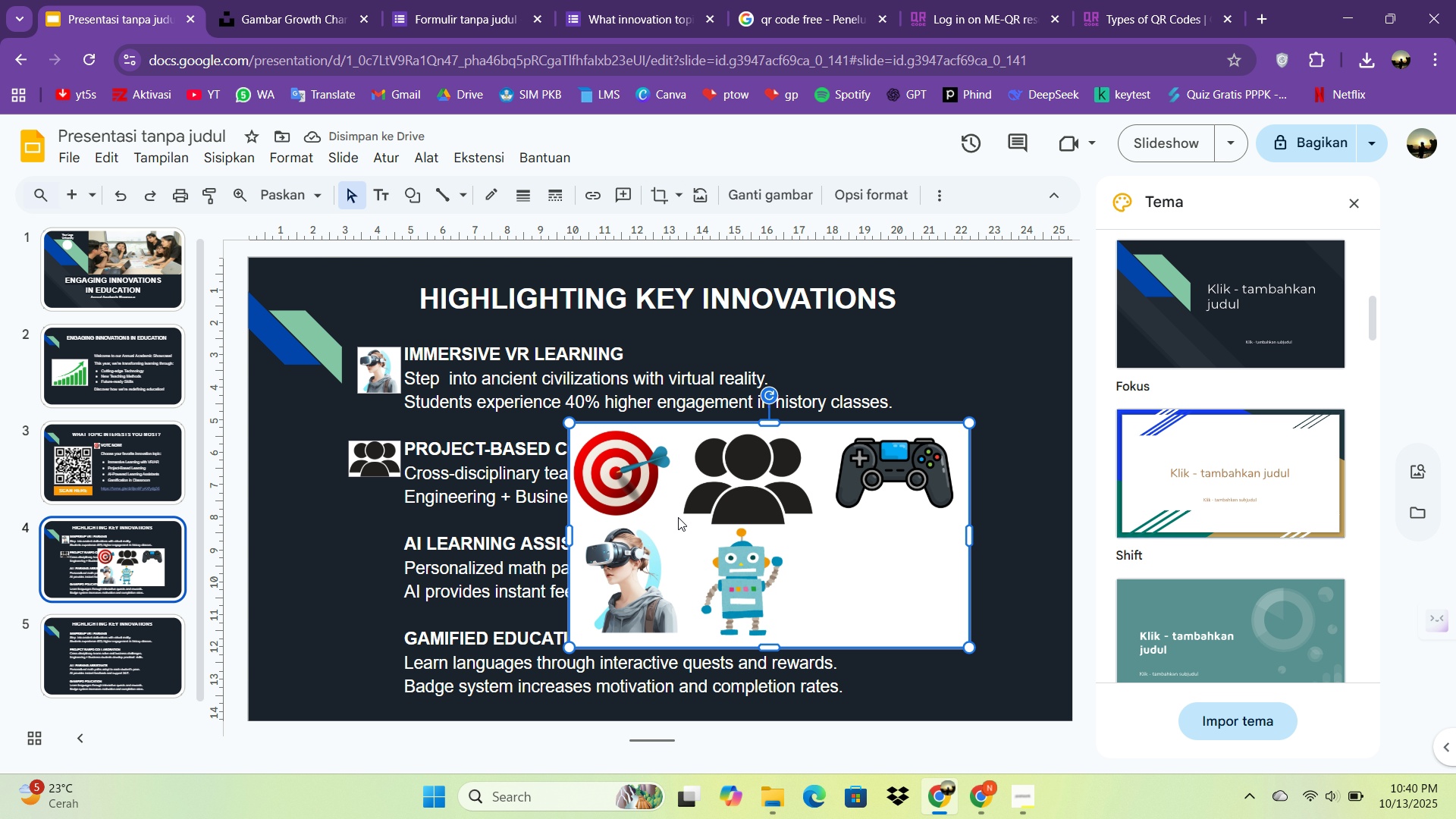 
key(Control+ControlLeft)
 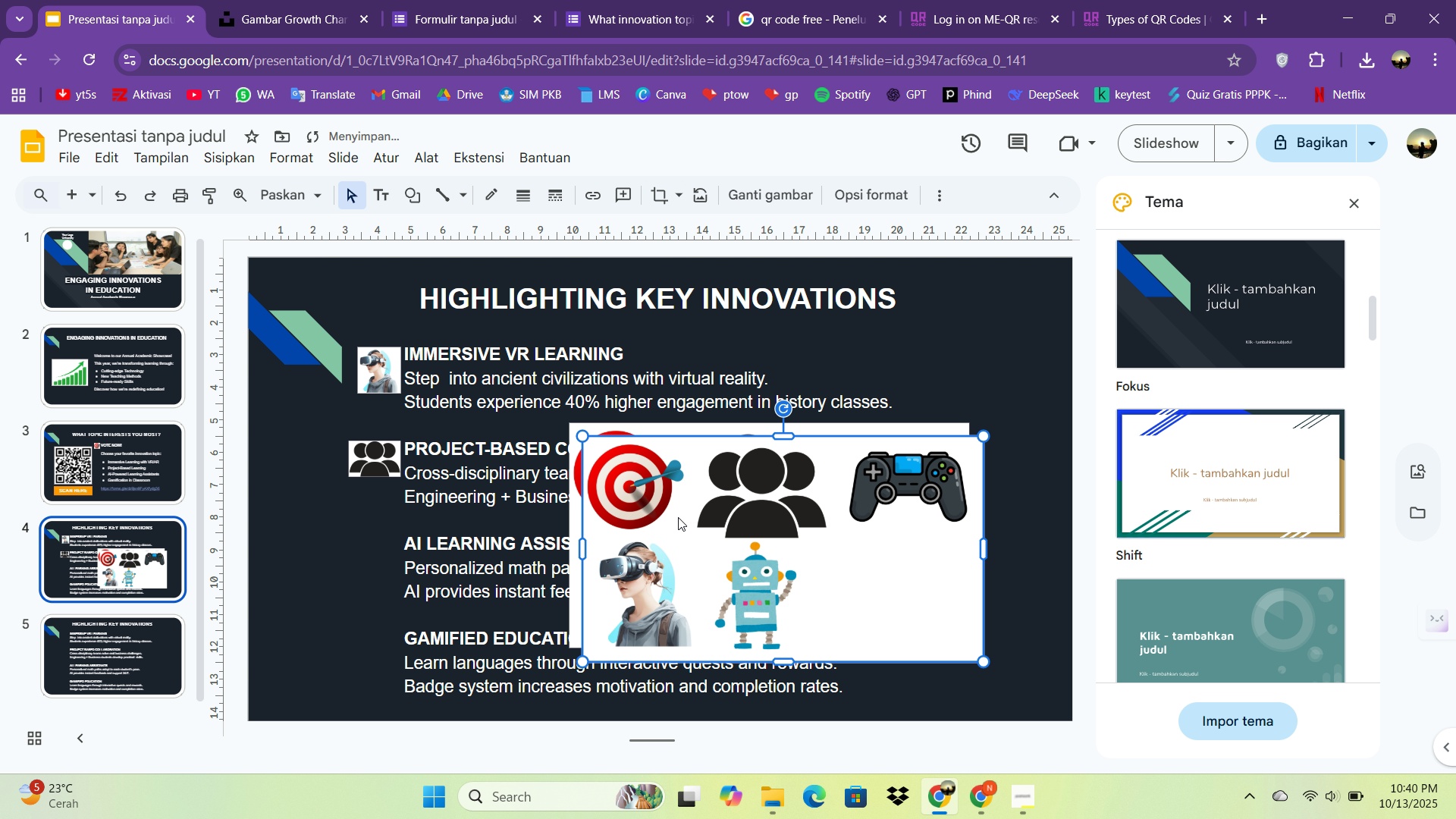 
key(Control+V)
 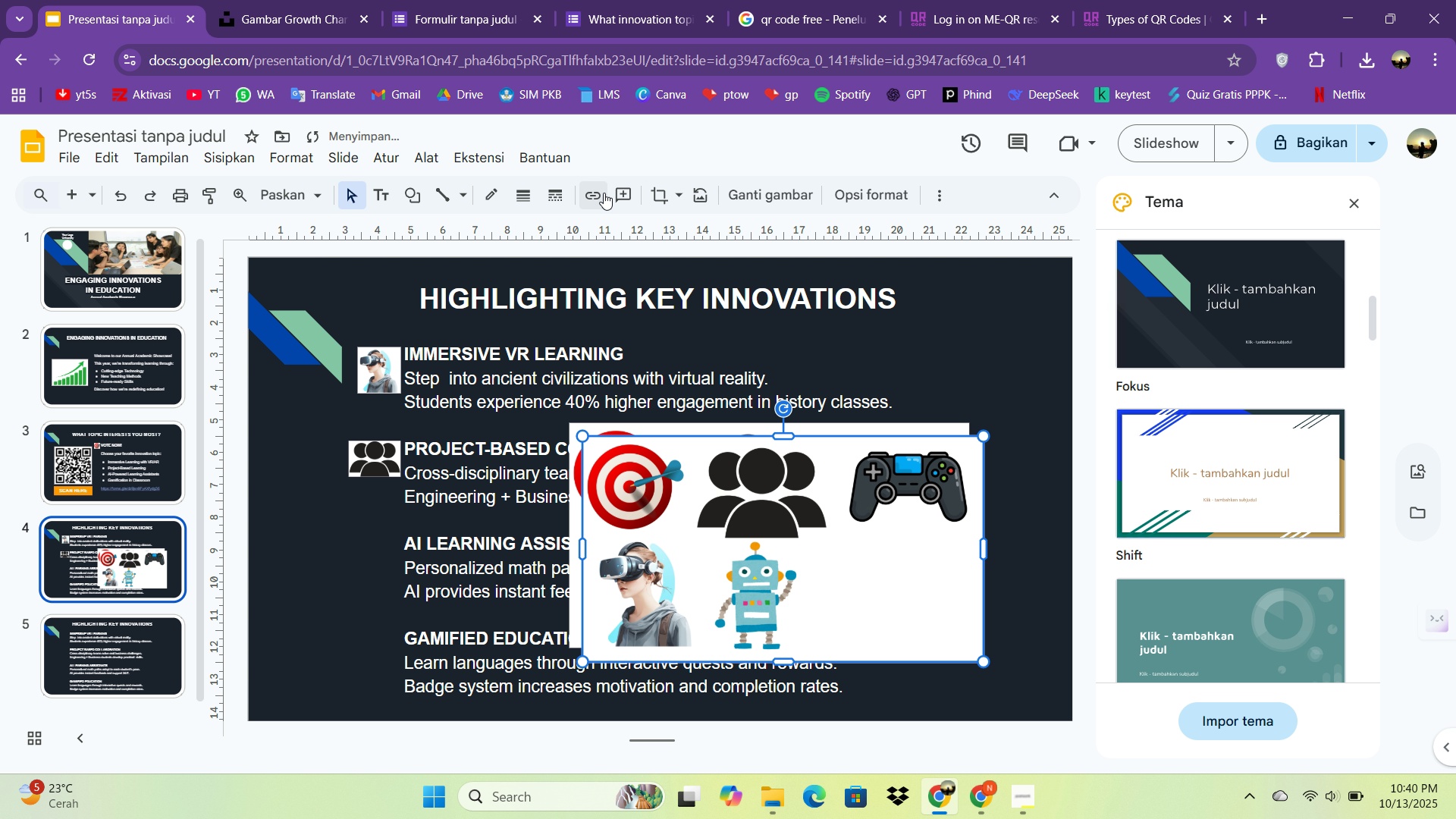 
left_click([655, 192])
 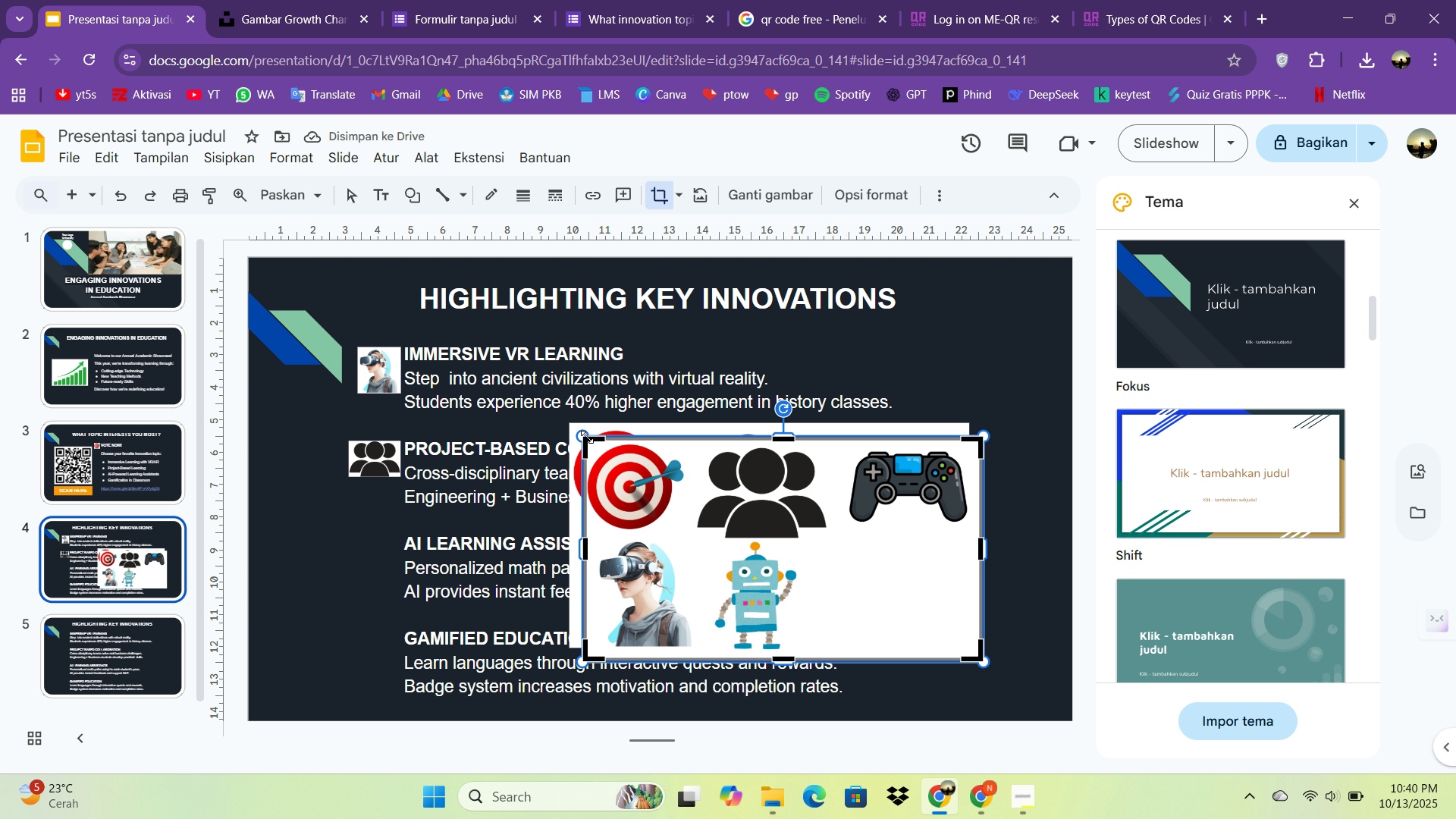 
left_click_drag(start_coordinate=[587, 437], to_coordinate=[846, 445])
 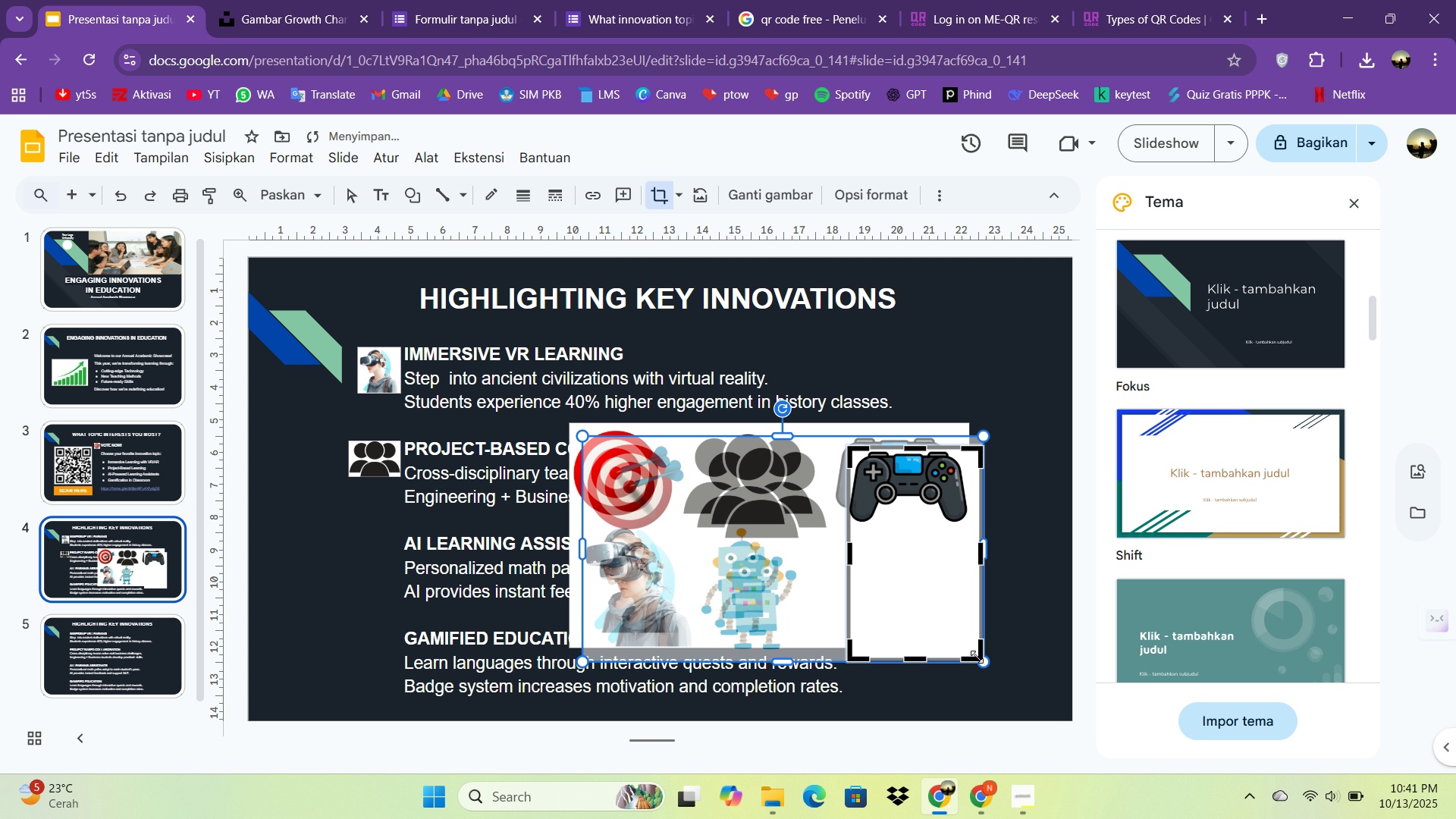 
left_click_drag(start_coordinate=[977, 657], to_coordinate=[969, 527])
 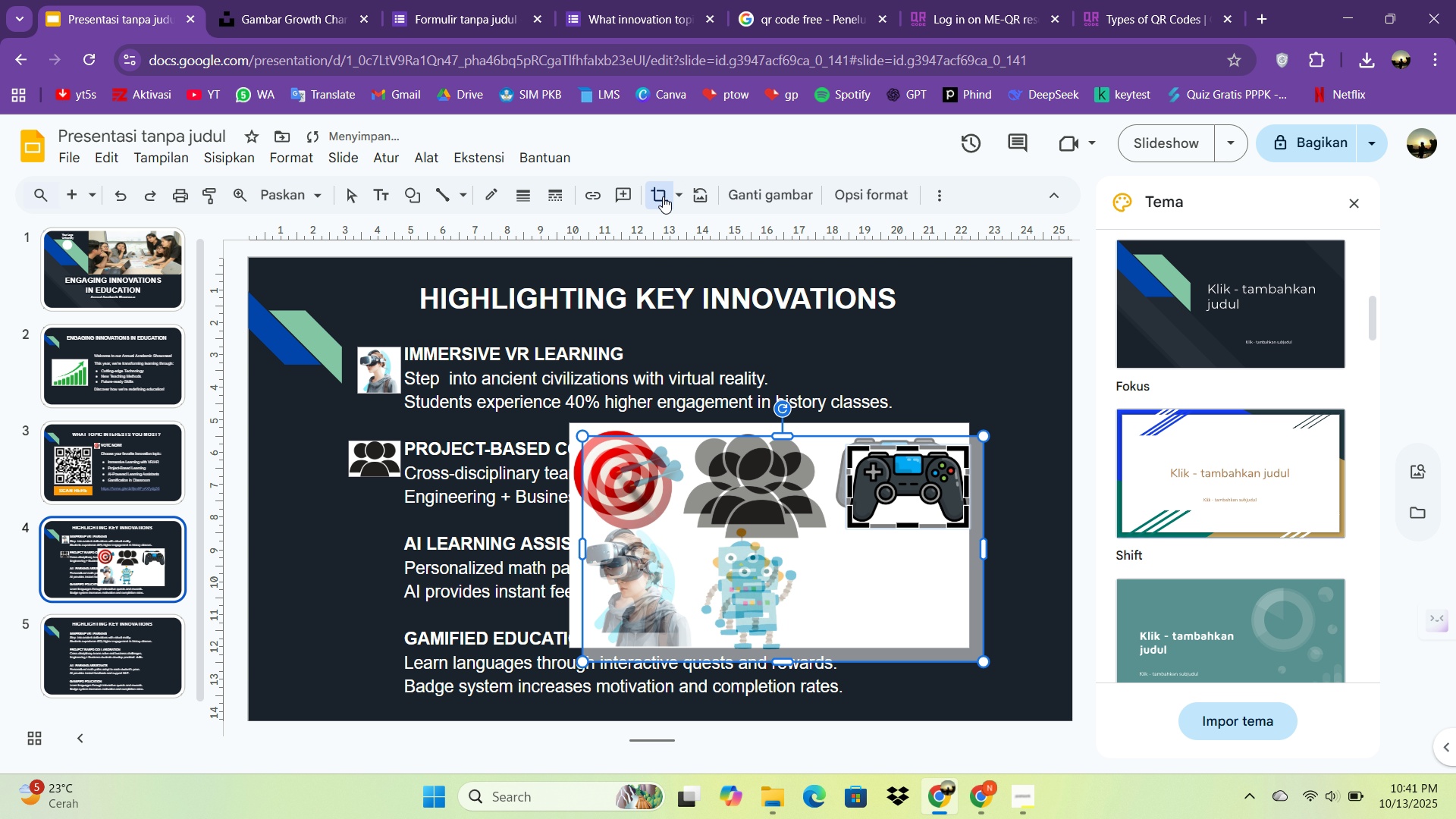 
left_click([663, 196])
 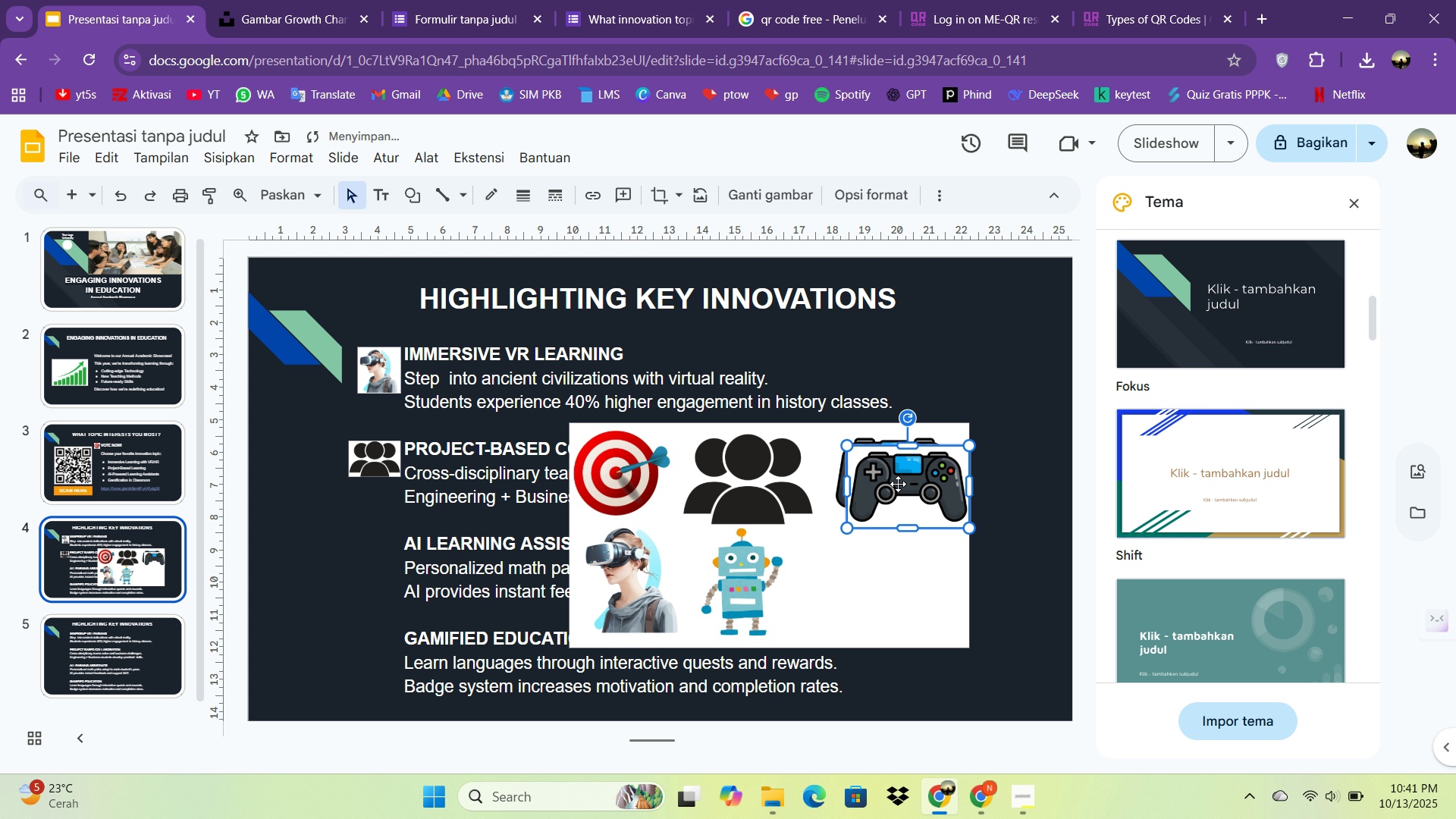 
left_click_drag(start_coordinate=[905, 482], to_coordinate=[340, 651])
 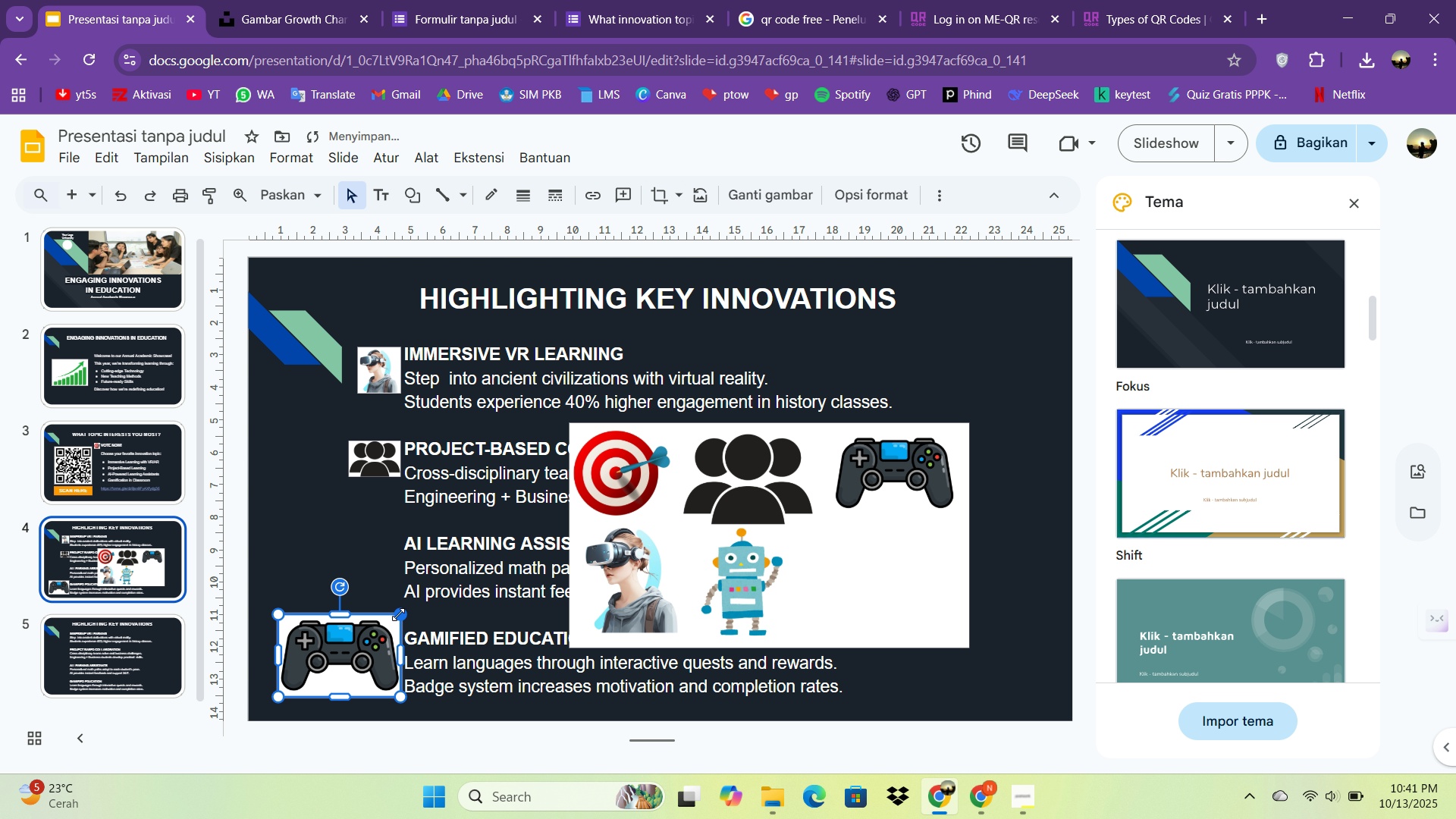 
left_click_drag(start_coordinate=[398, 612], to_coordinate=[322, 666])
 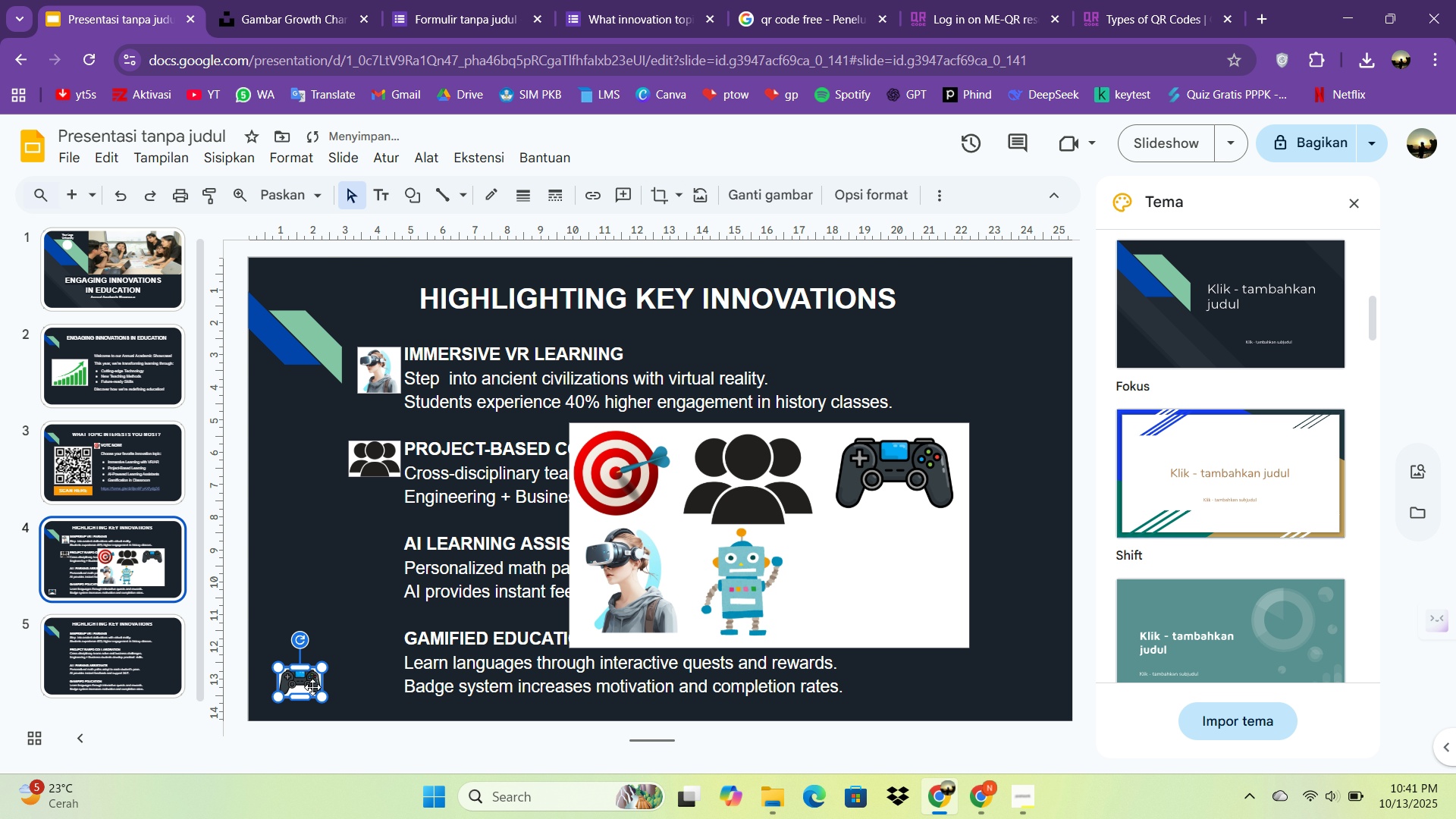 
left_click_drag(start_coordinate=[309, 687], to_coordinate=[388, 649])
 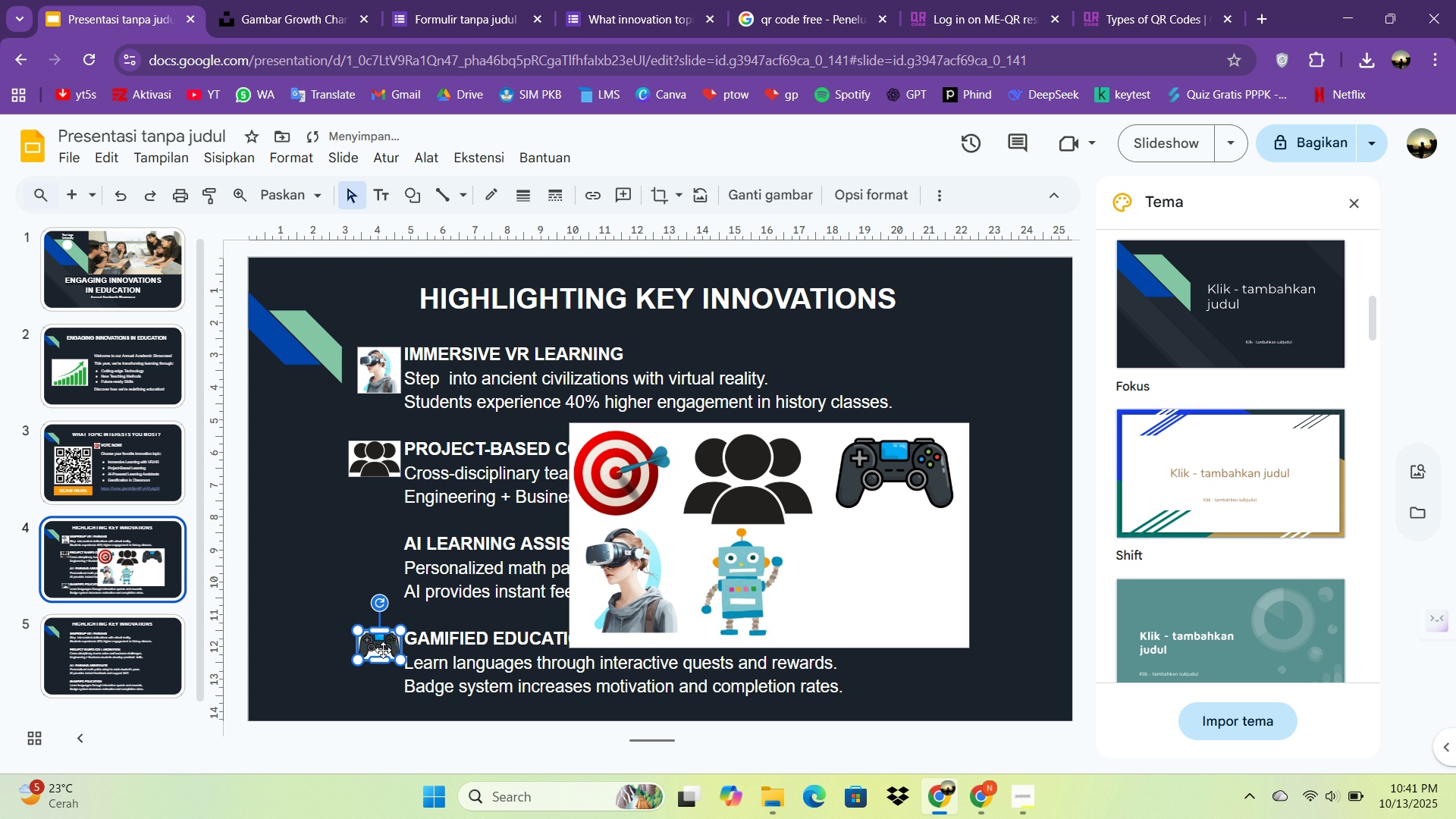 
key(ArrowDown)
 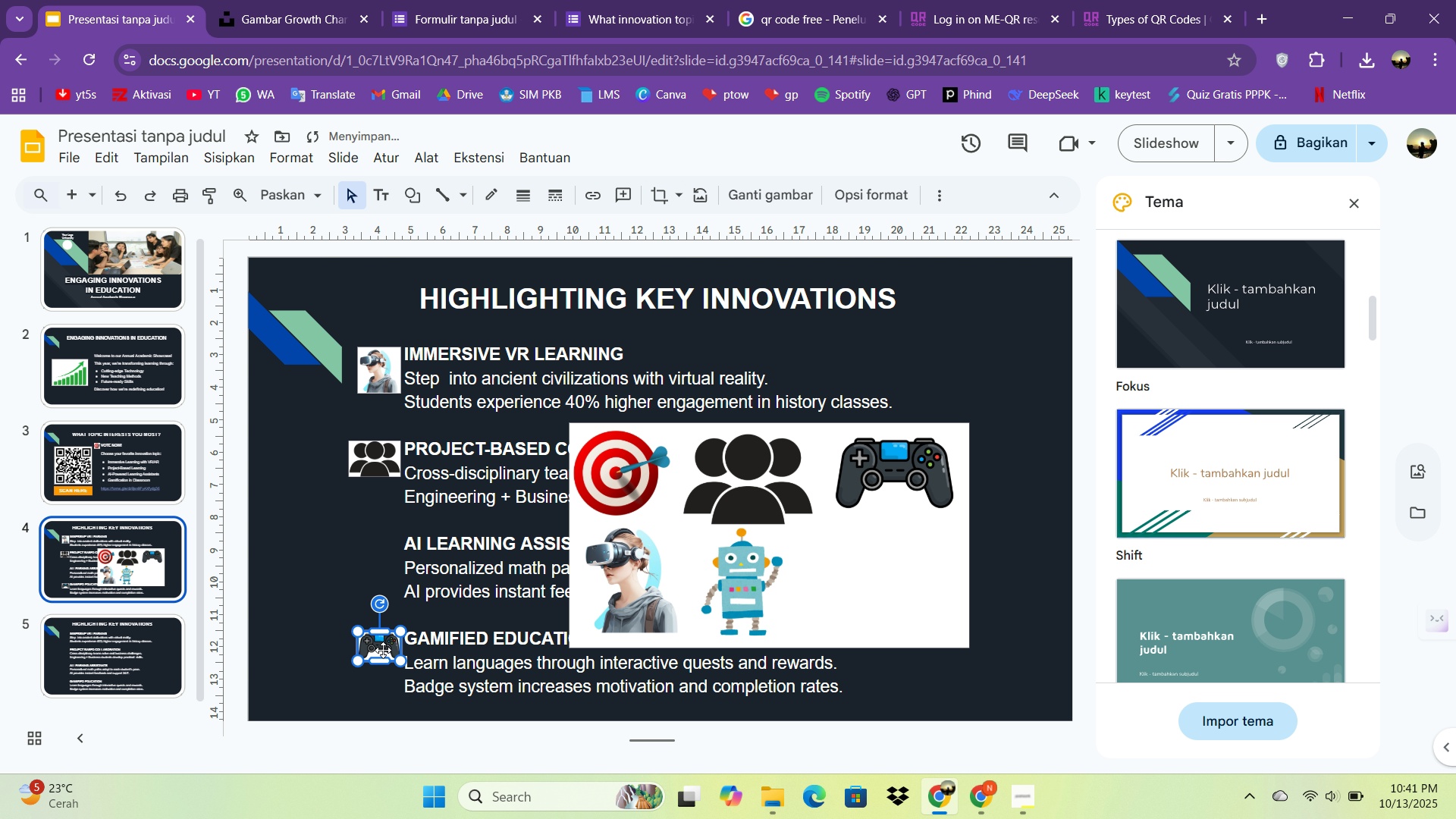 
key(ArrowDown)
 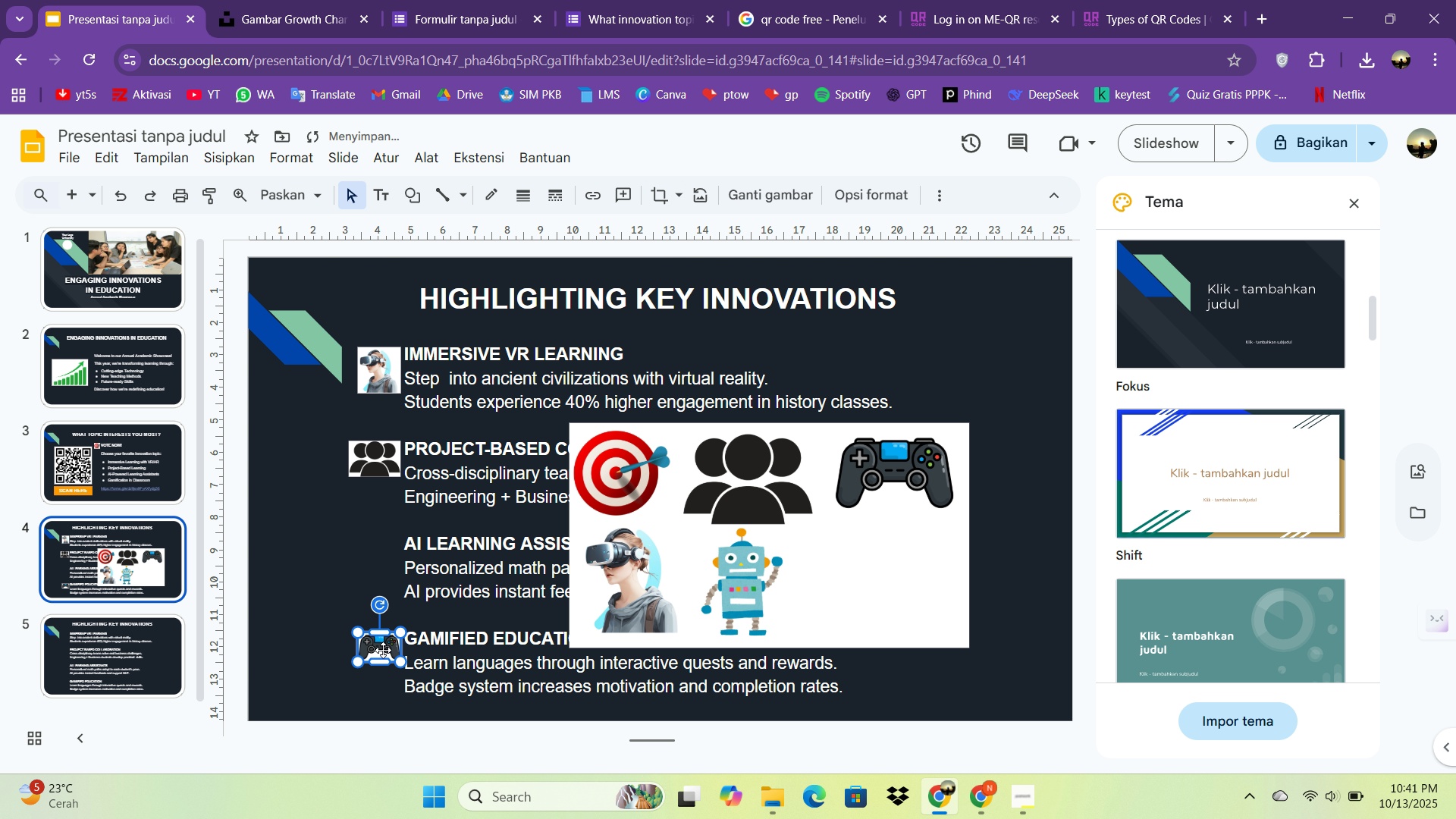 
key(ArrowDown)
 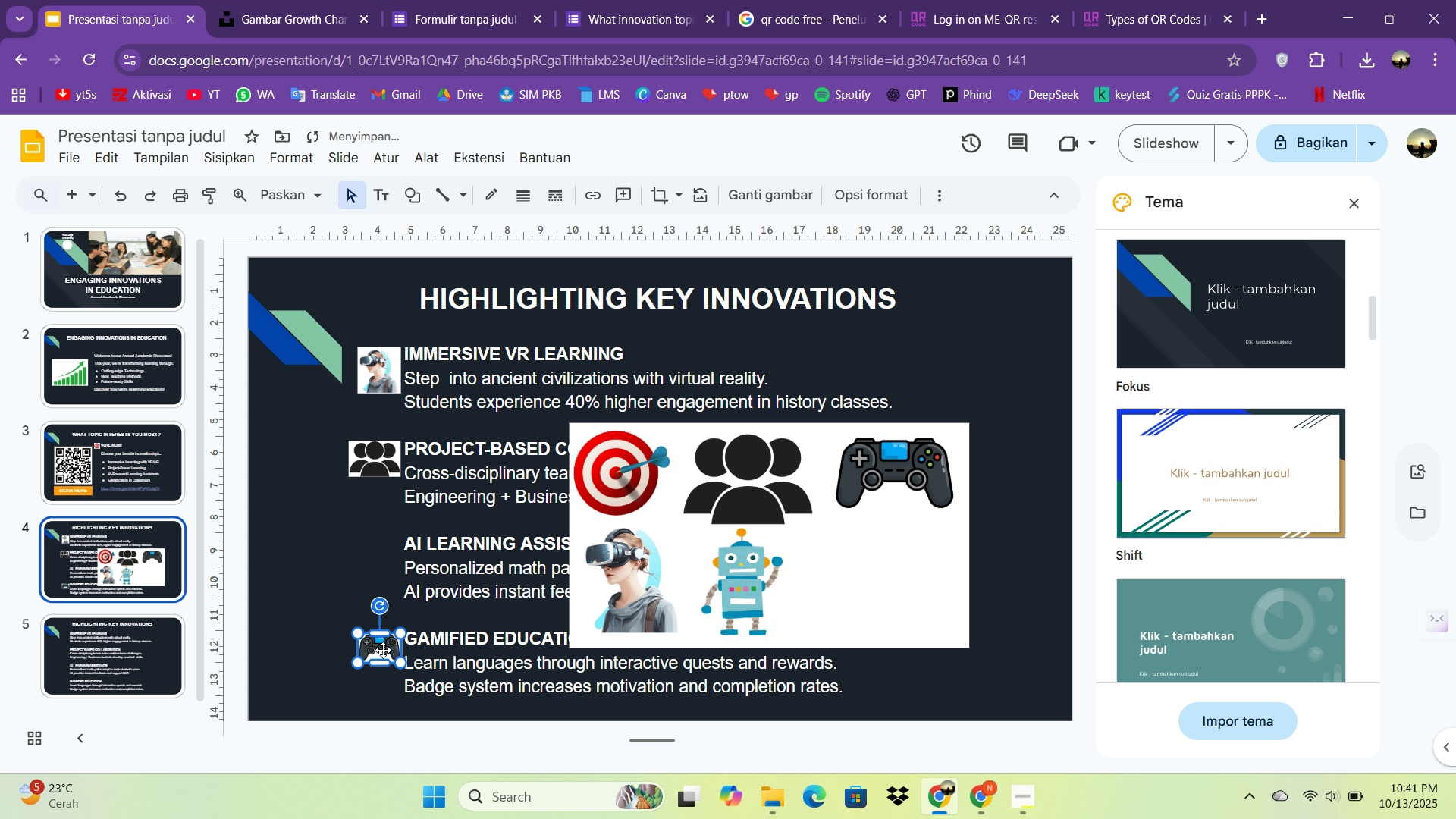 
key(ArrowDown)
 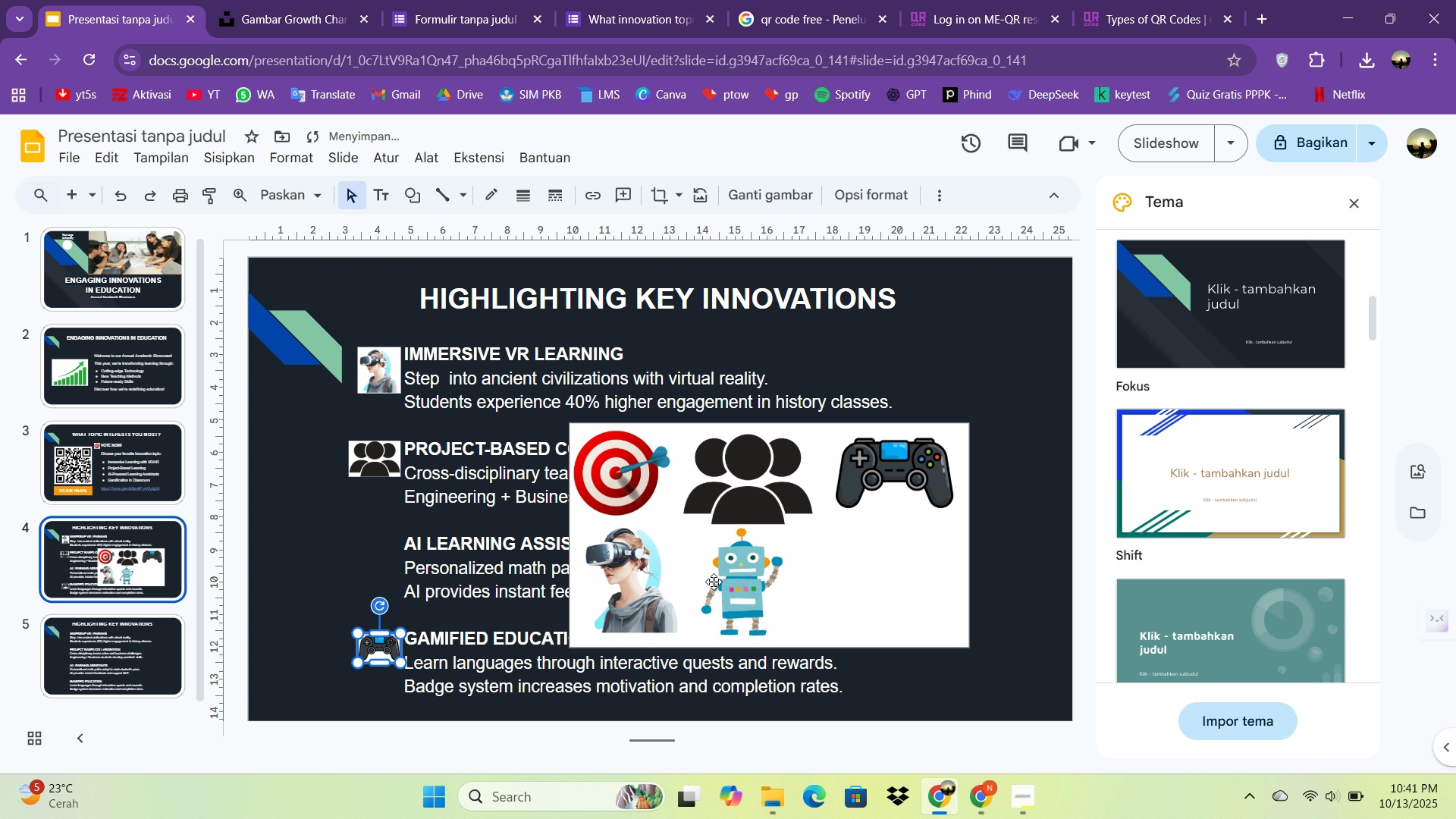 
left_click([722, 573])
 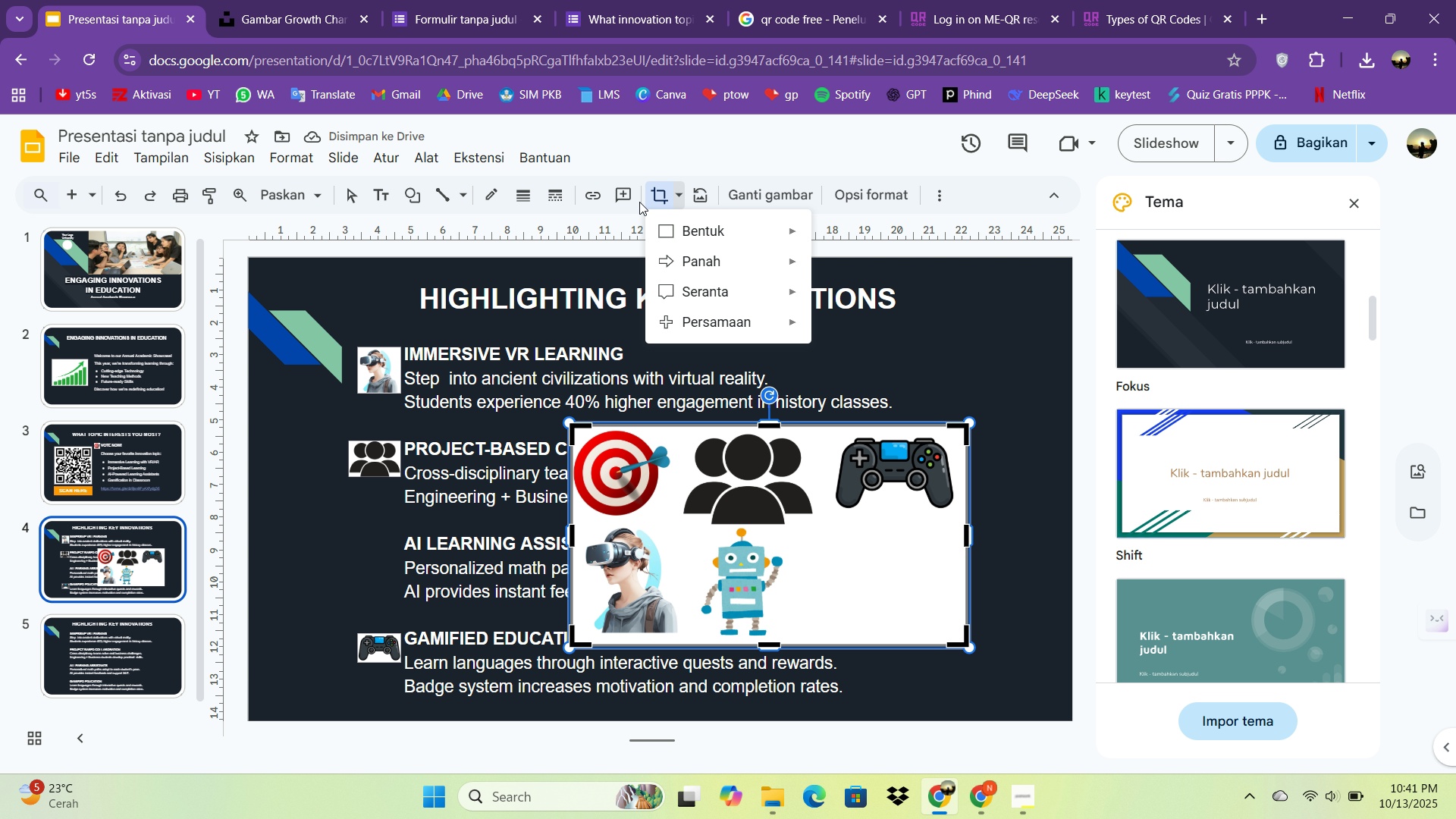 
left_click([663, 195])
 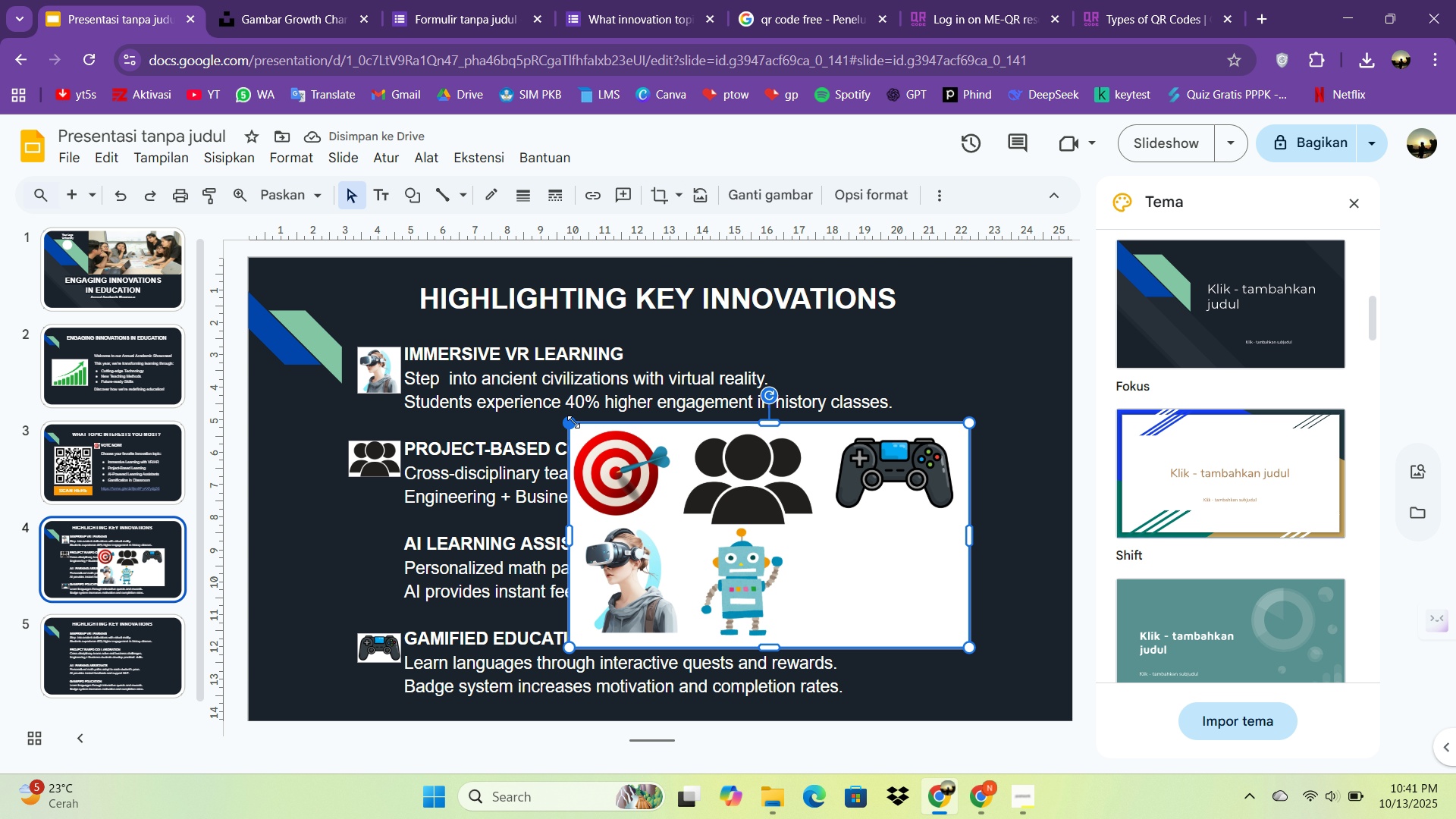 
left_click_drag(start_coordinate=[573, 422], to_coordinate=[696, 548])
 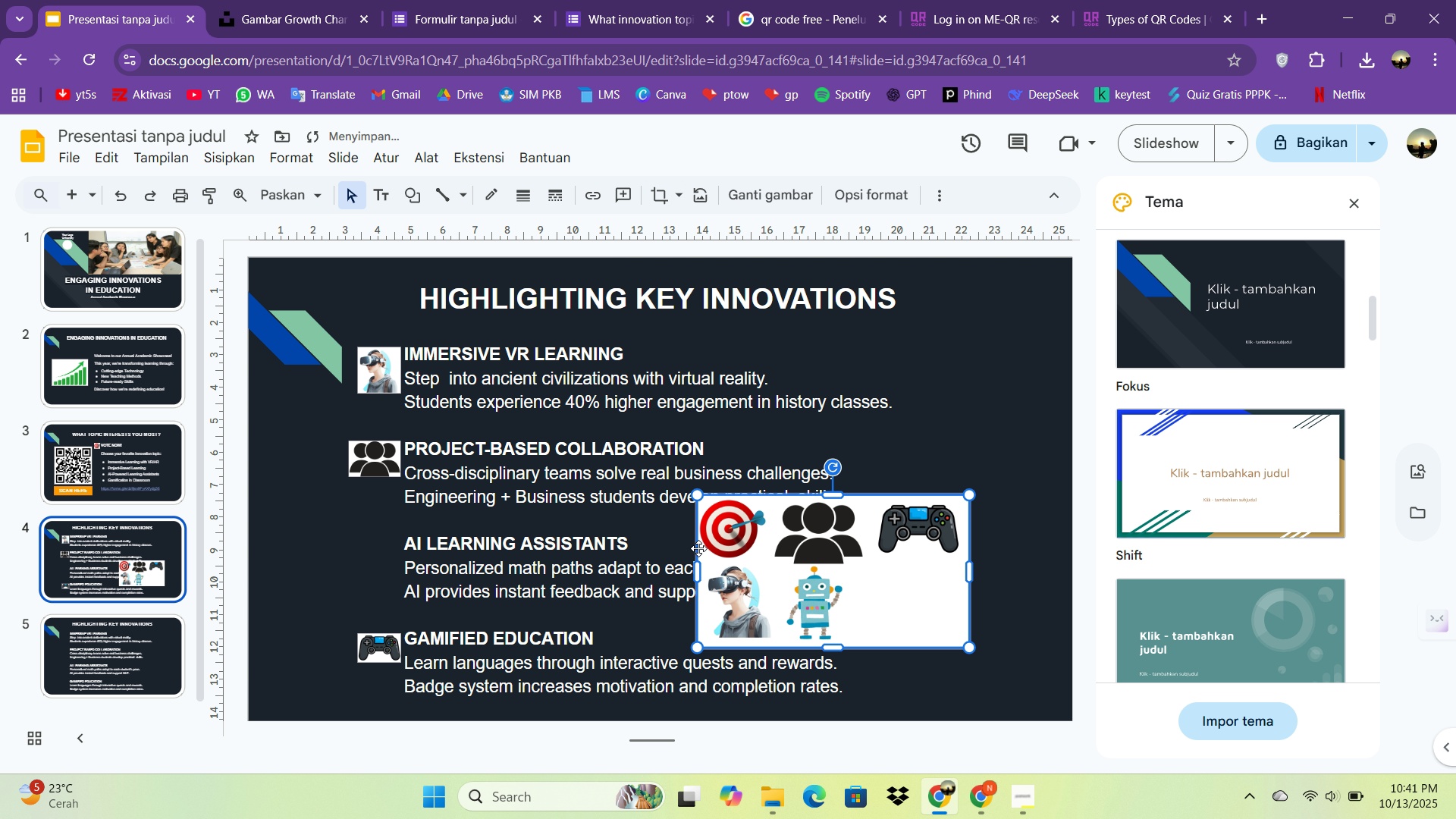 
key(Control+Z)
 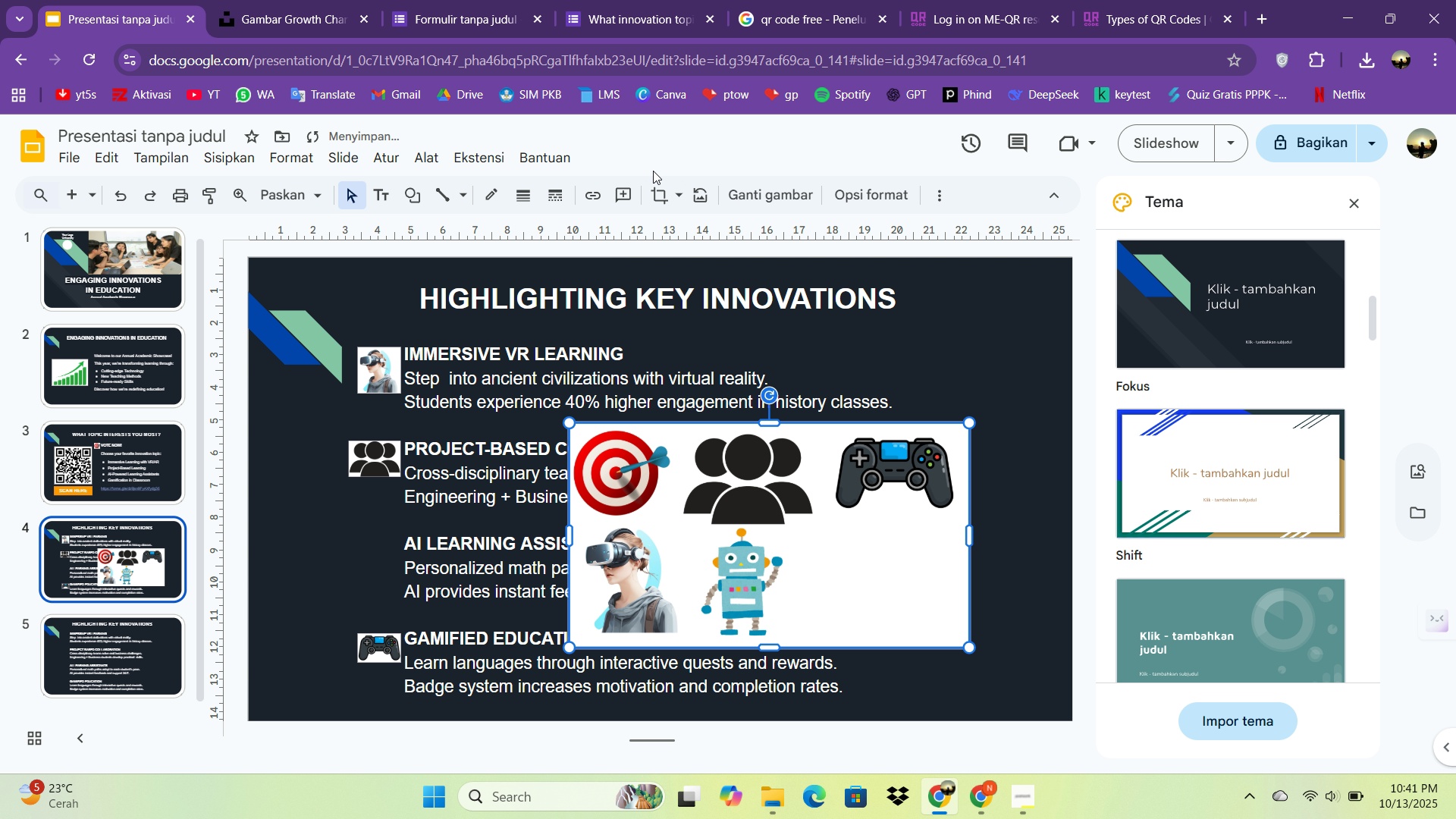 
left_click([657, 193])
 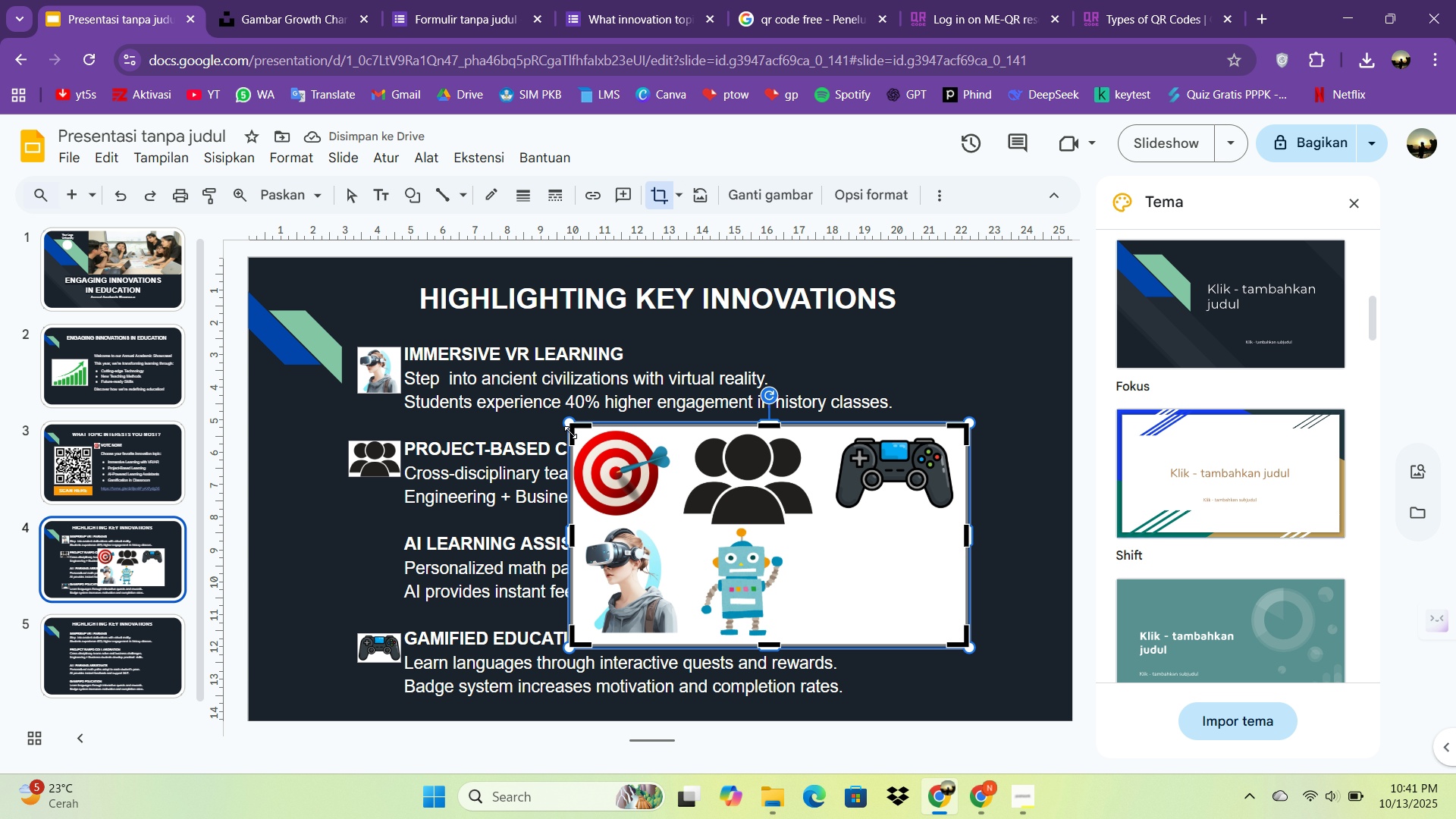 
left_click_drag(start_coordinate=[570, 428], to_coordinate=[699, 526])
 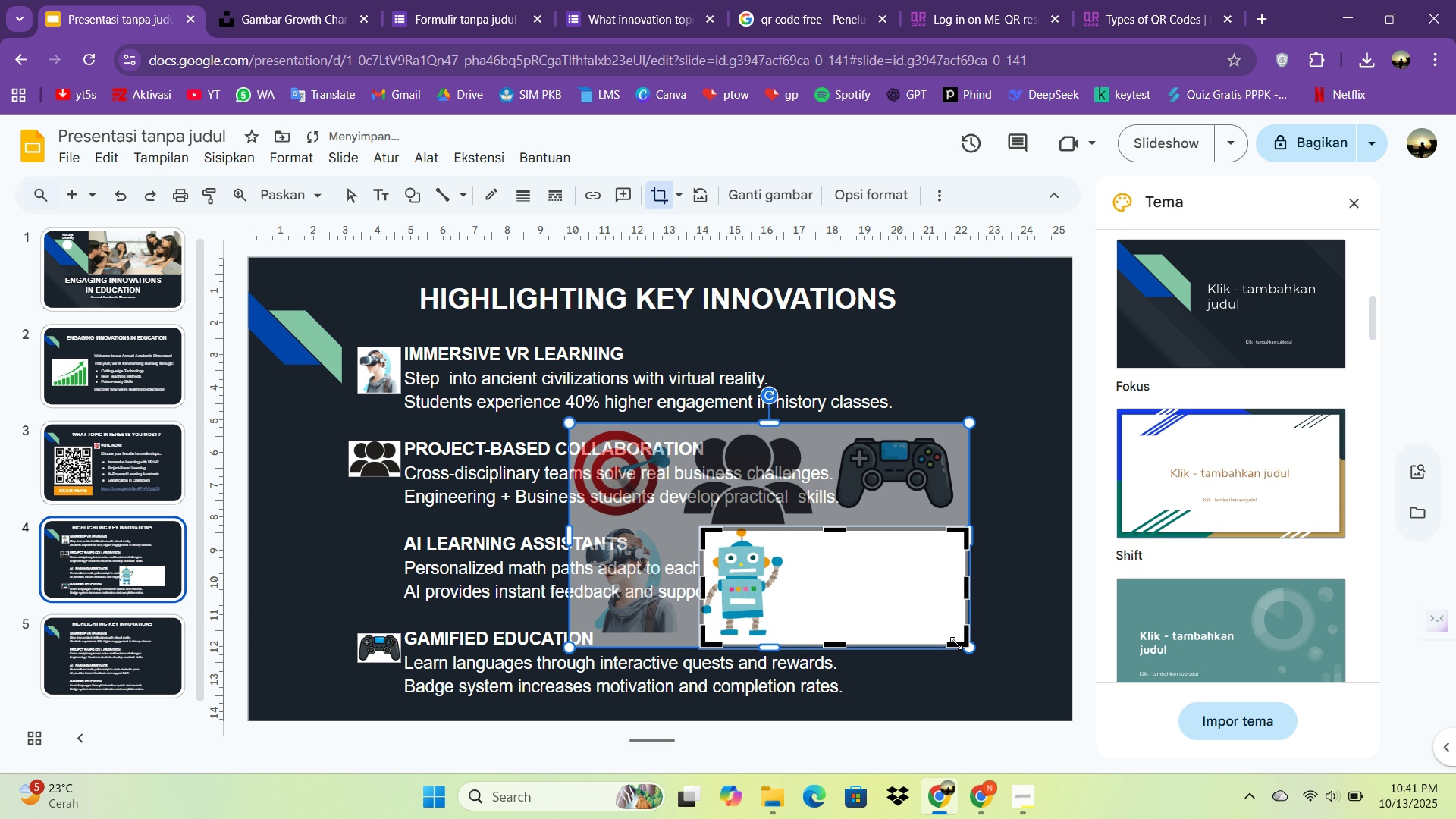 
left_click_drag(start_coordinate=[960, 643], to_coordinate=[783, 637])
 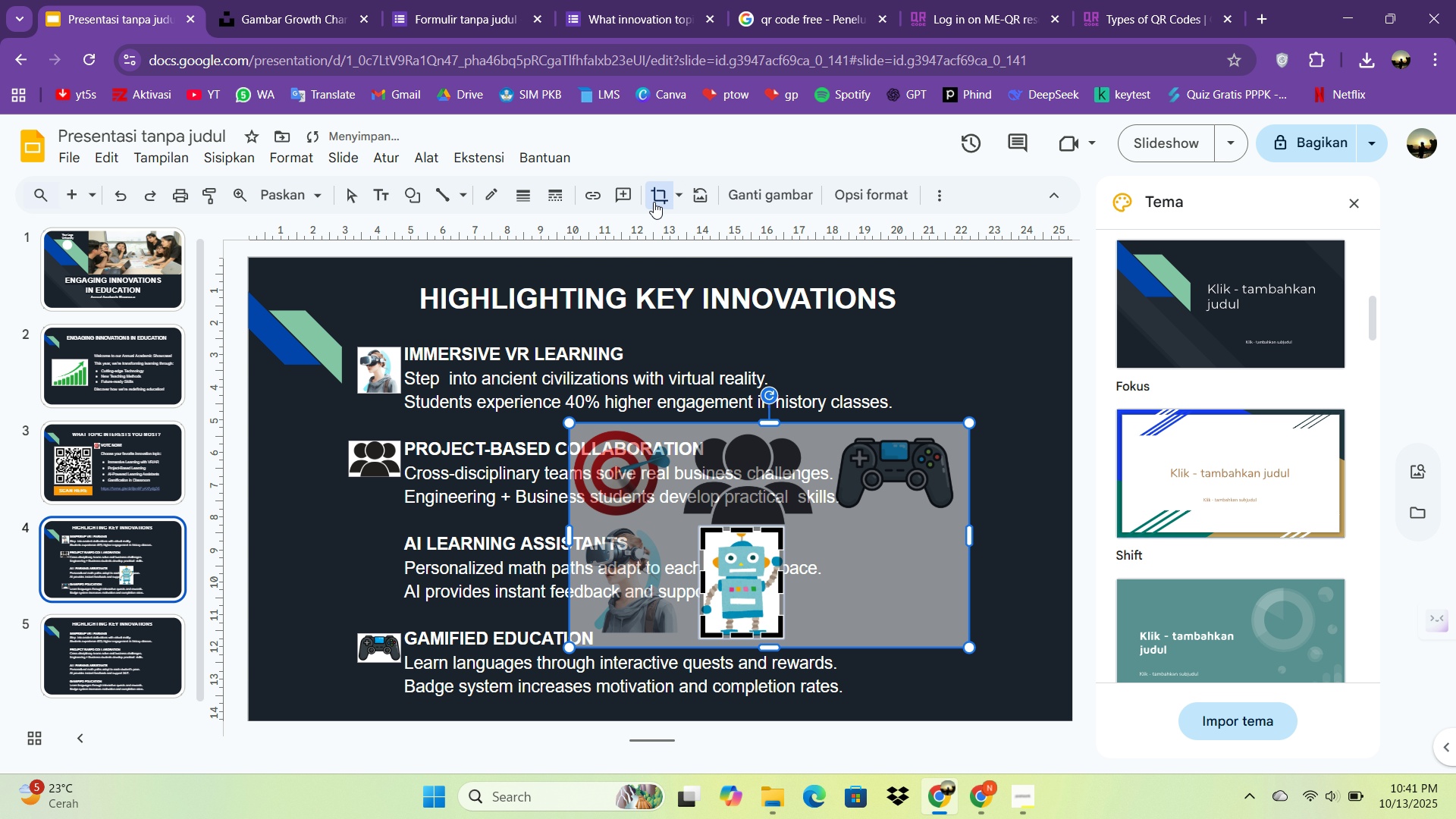 
left_click([654, 202])
 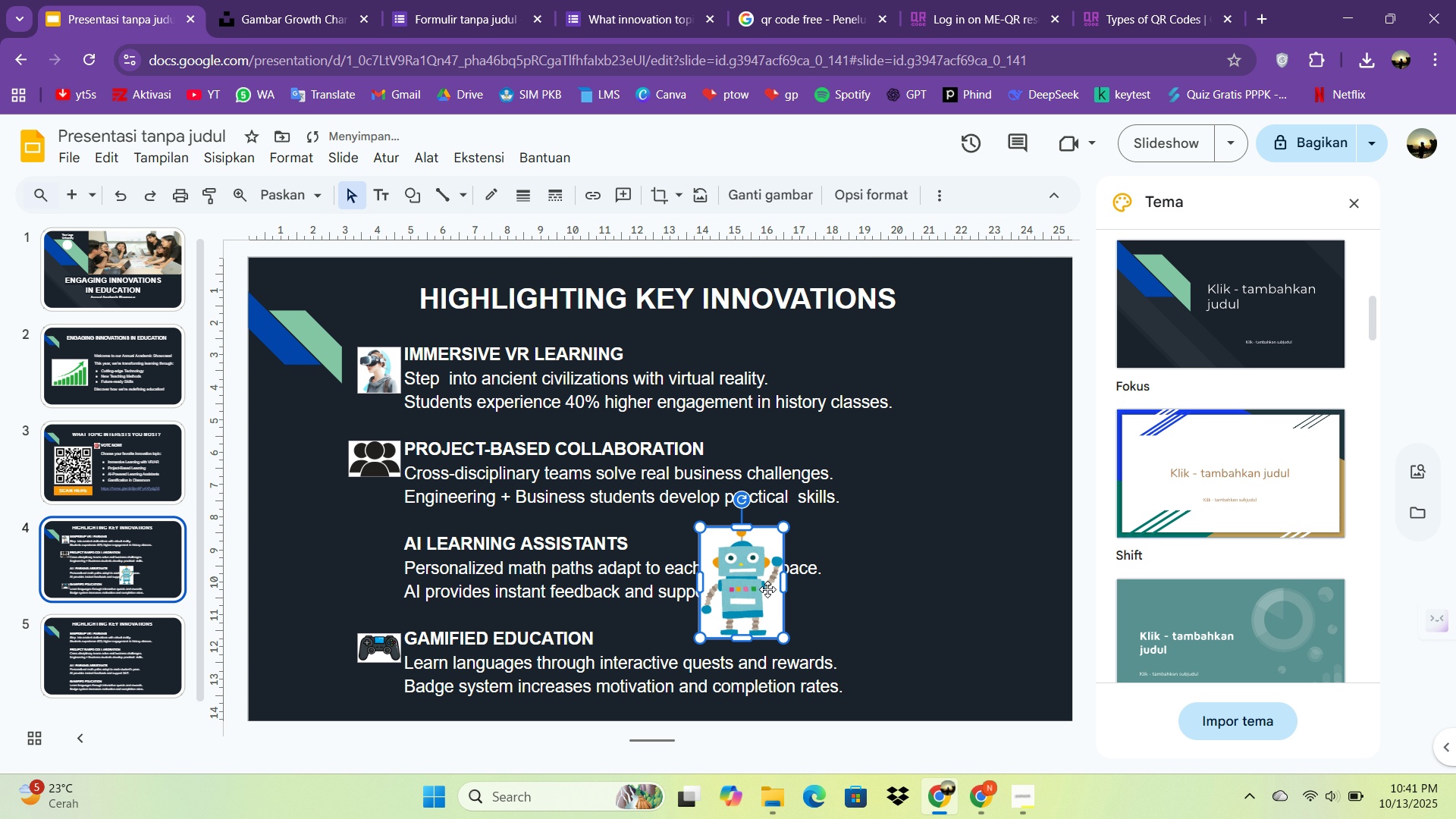 
left_click_drag(start_coordinate=[767, 589], to_coordinate=[394, 540])
 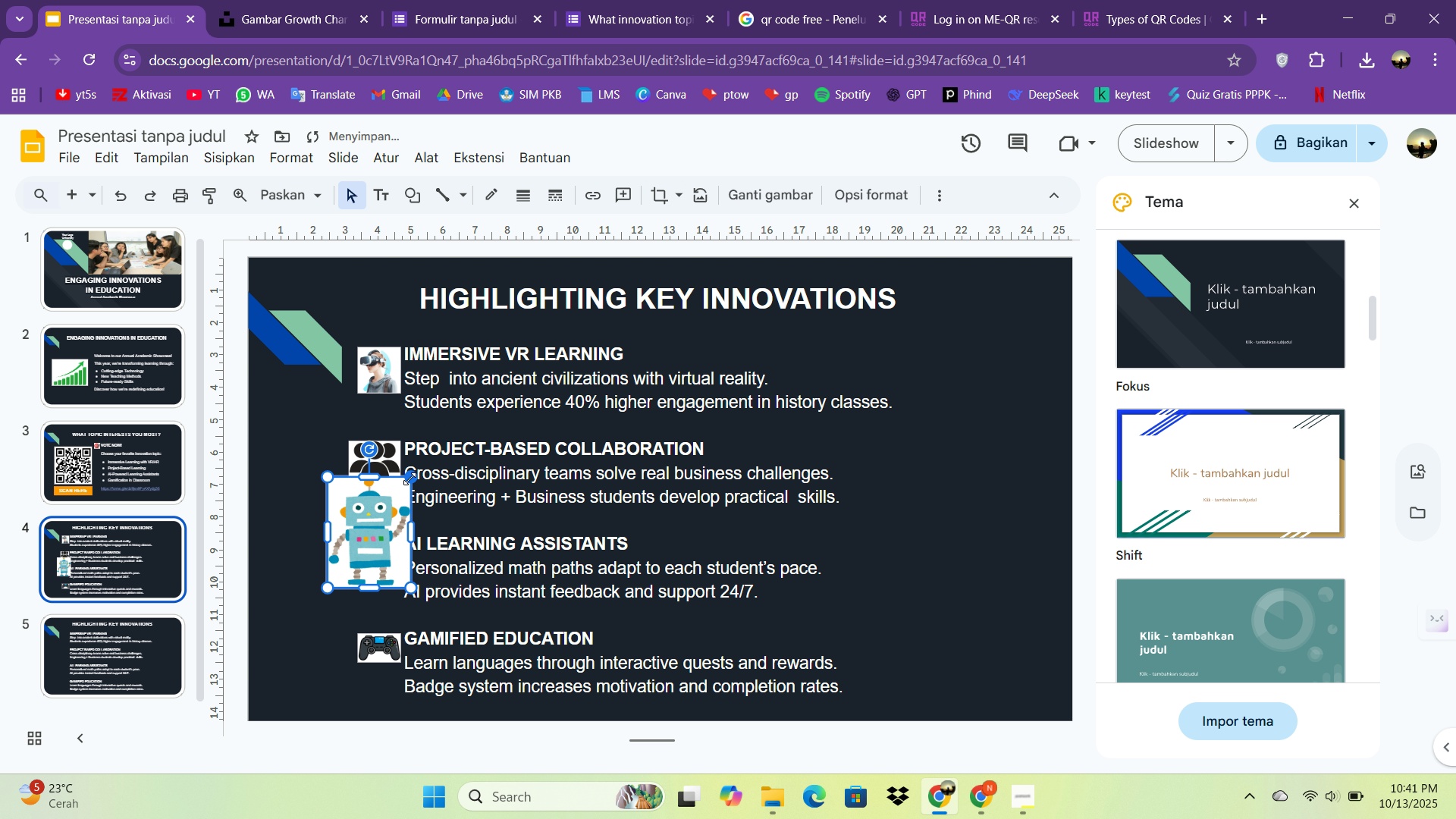 
left_click_drag(start_coordinate=[411, 479], to_coordinate=[358, 565])
 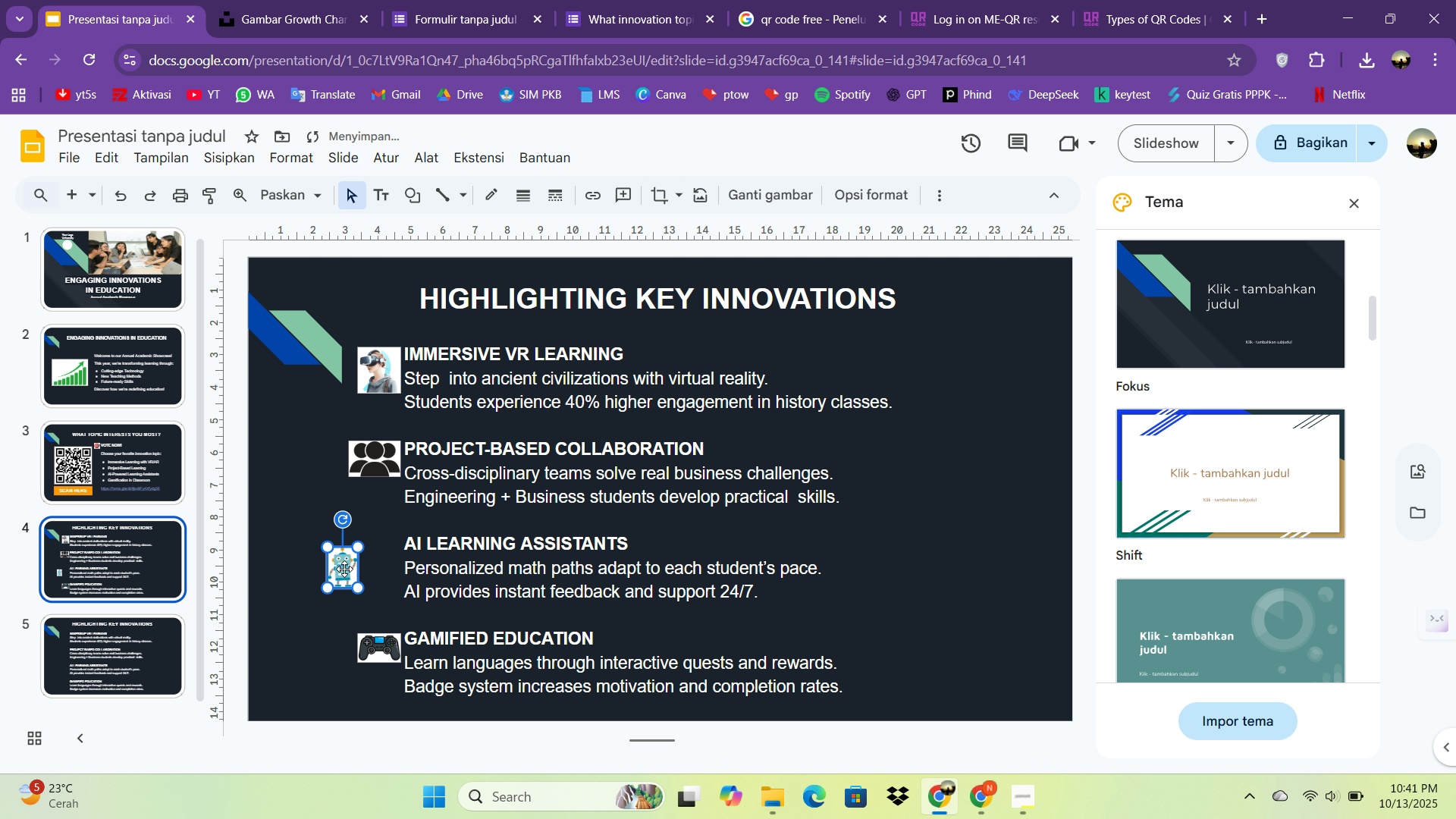 
left_click_drag(start_coordinate=[344, 569], to_coordinate=[387, 555])
 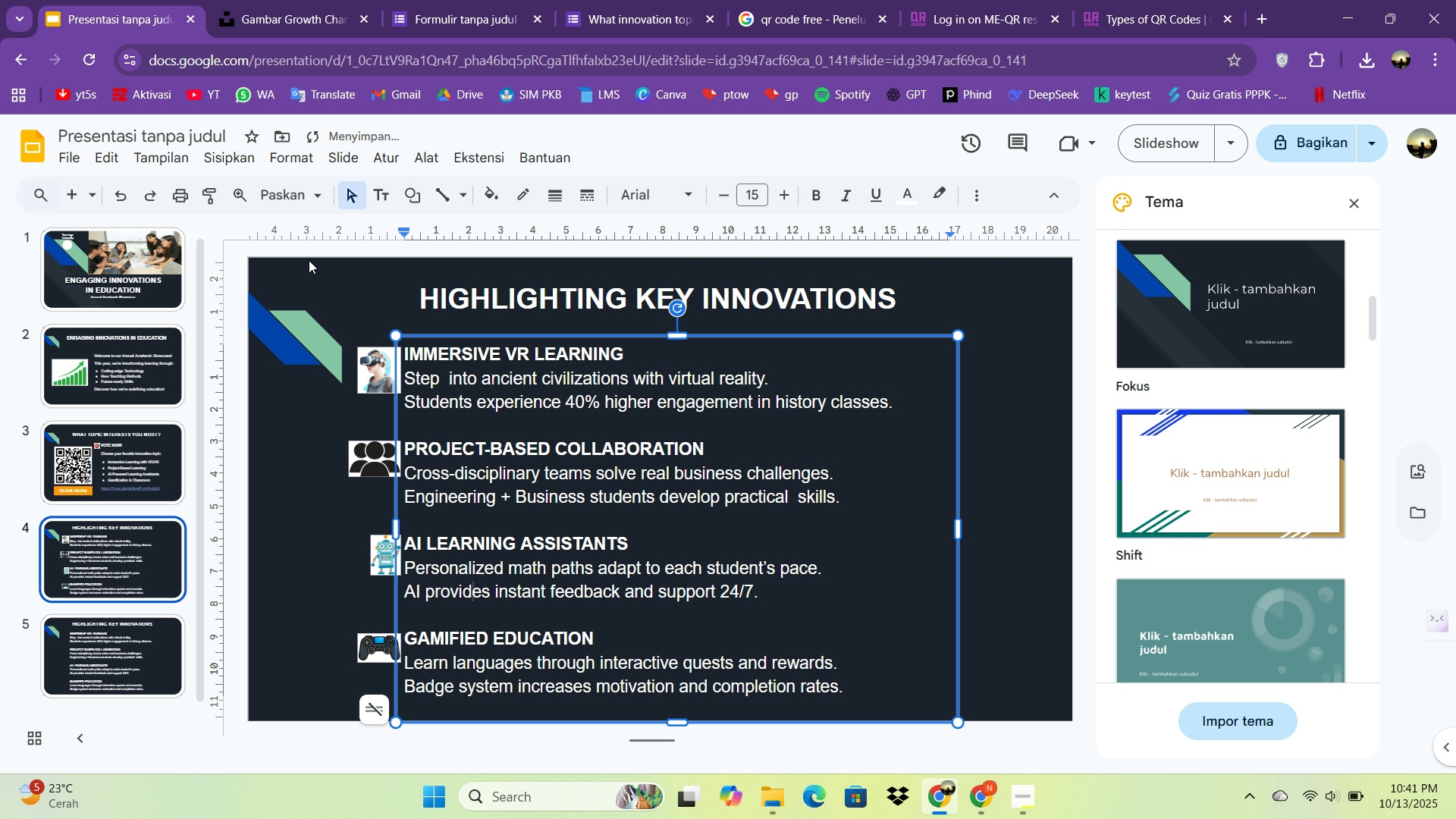 
left_click([340, 235])
 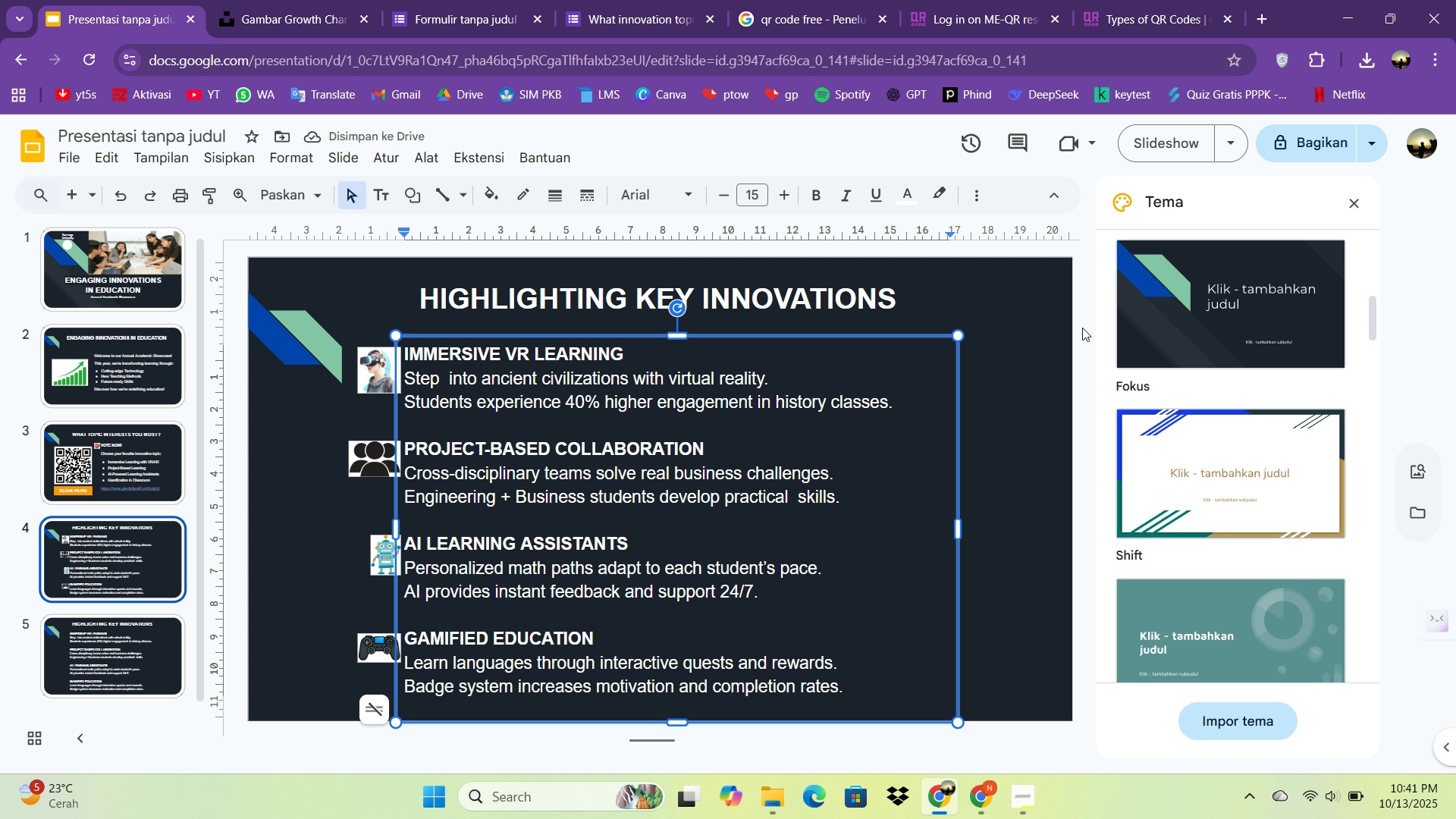 
left_click([1090, 332])
 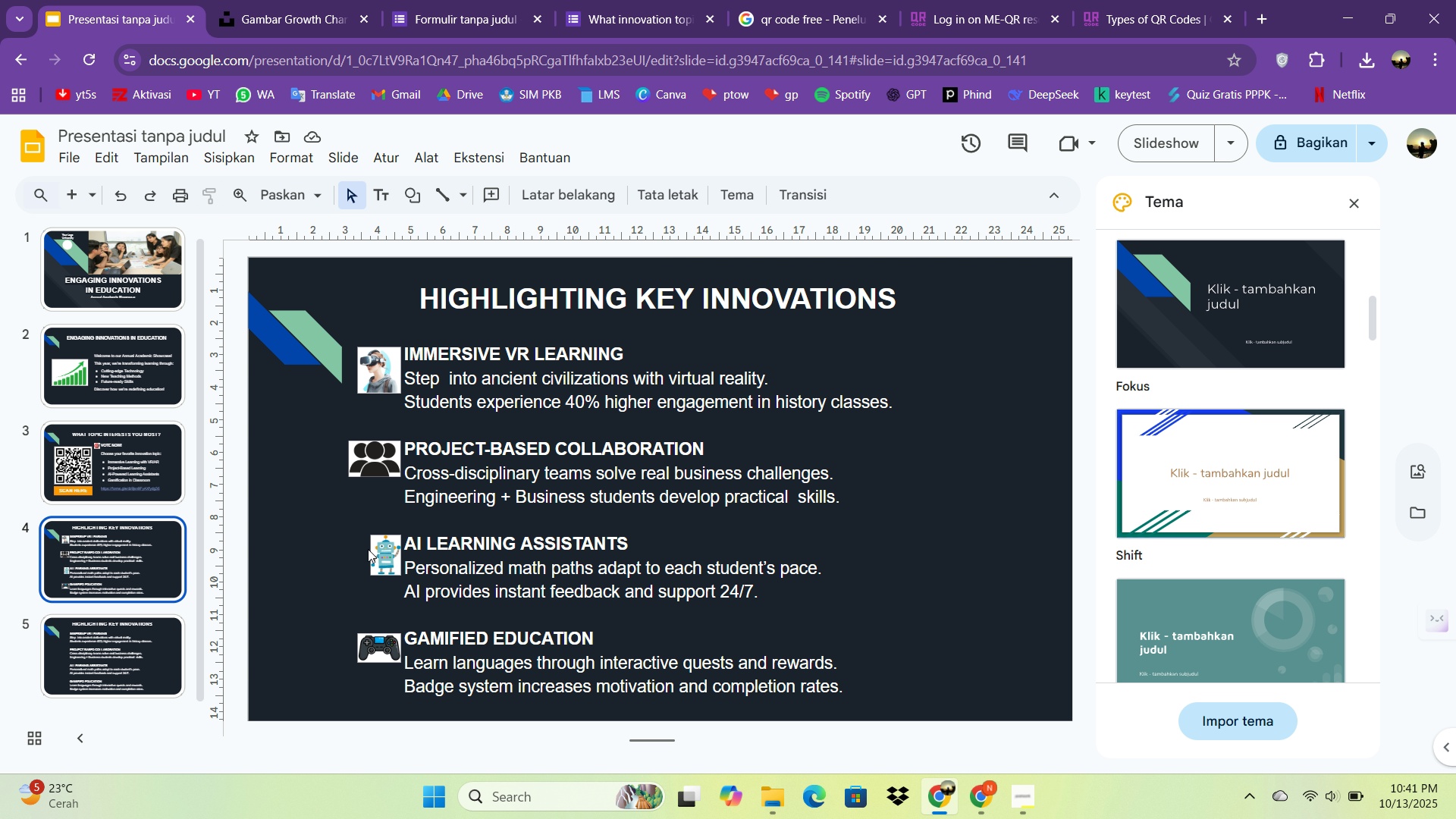 
left_click([573, 485])
 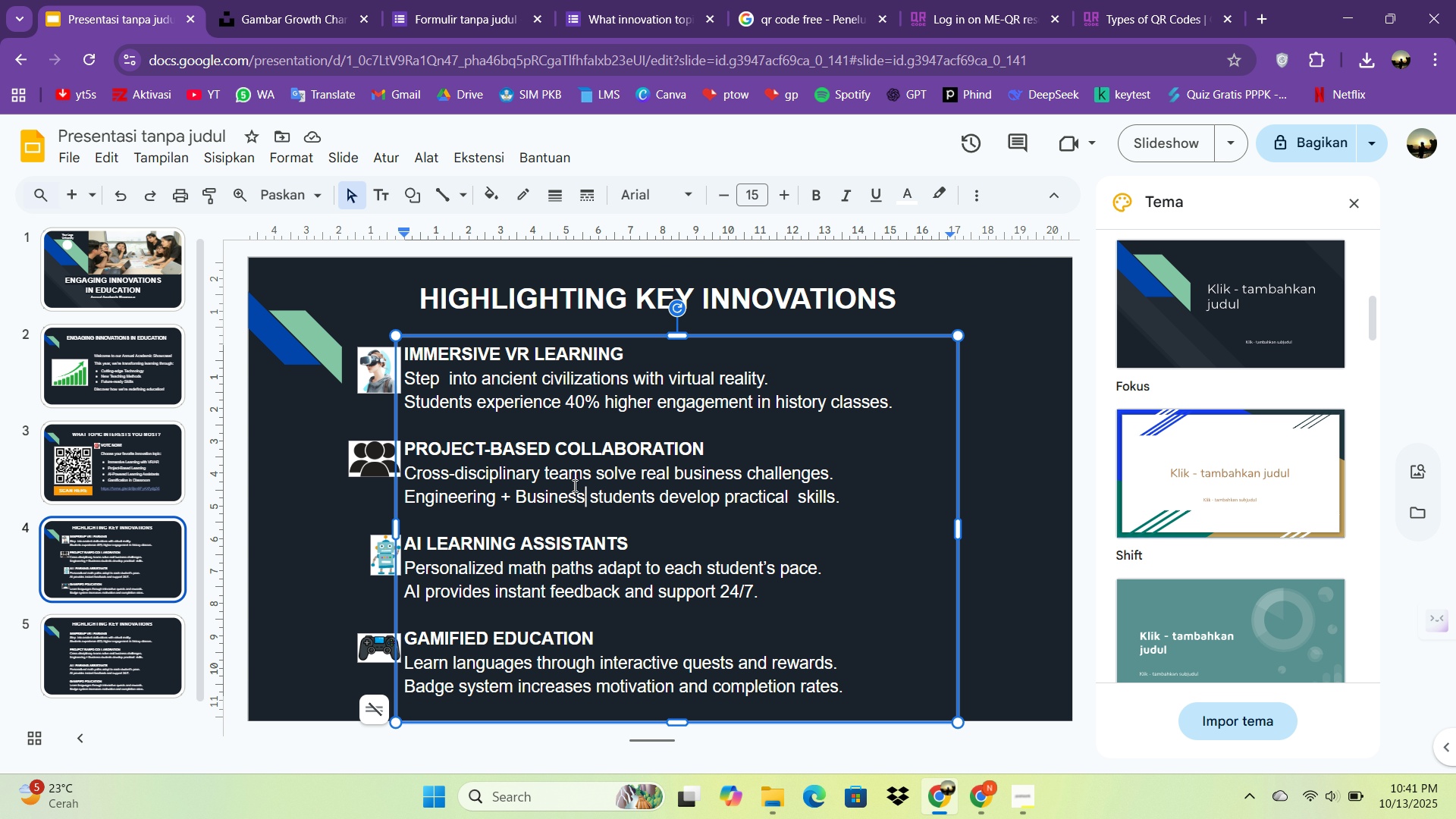 
key(ArrowRight)
 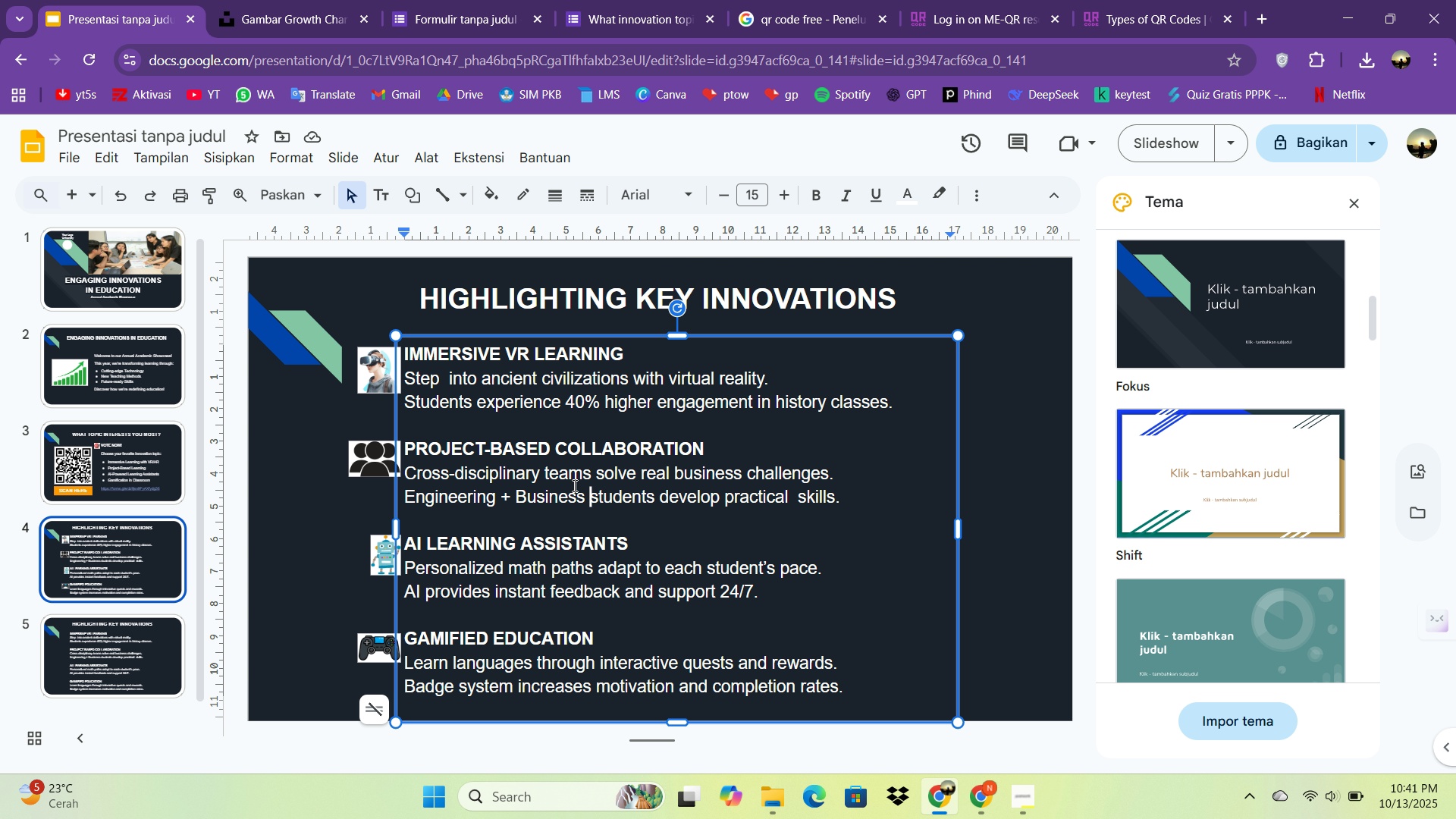 
key(ArrowRight)
 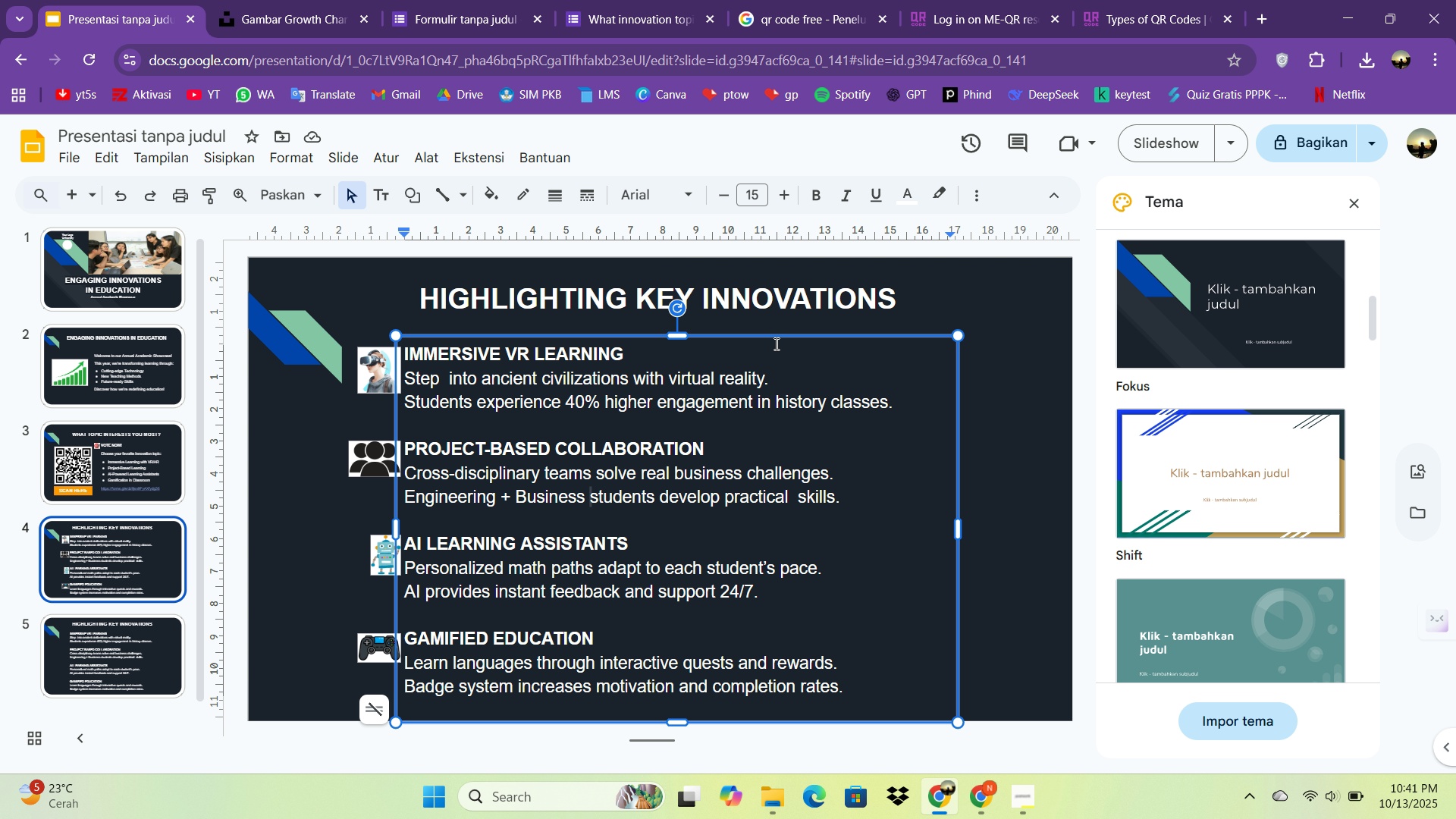 
left_click([780, 336])
 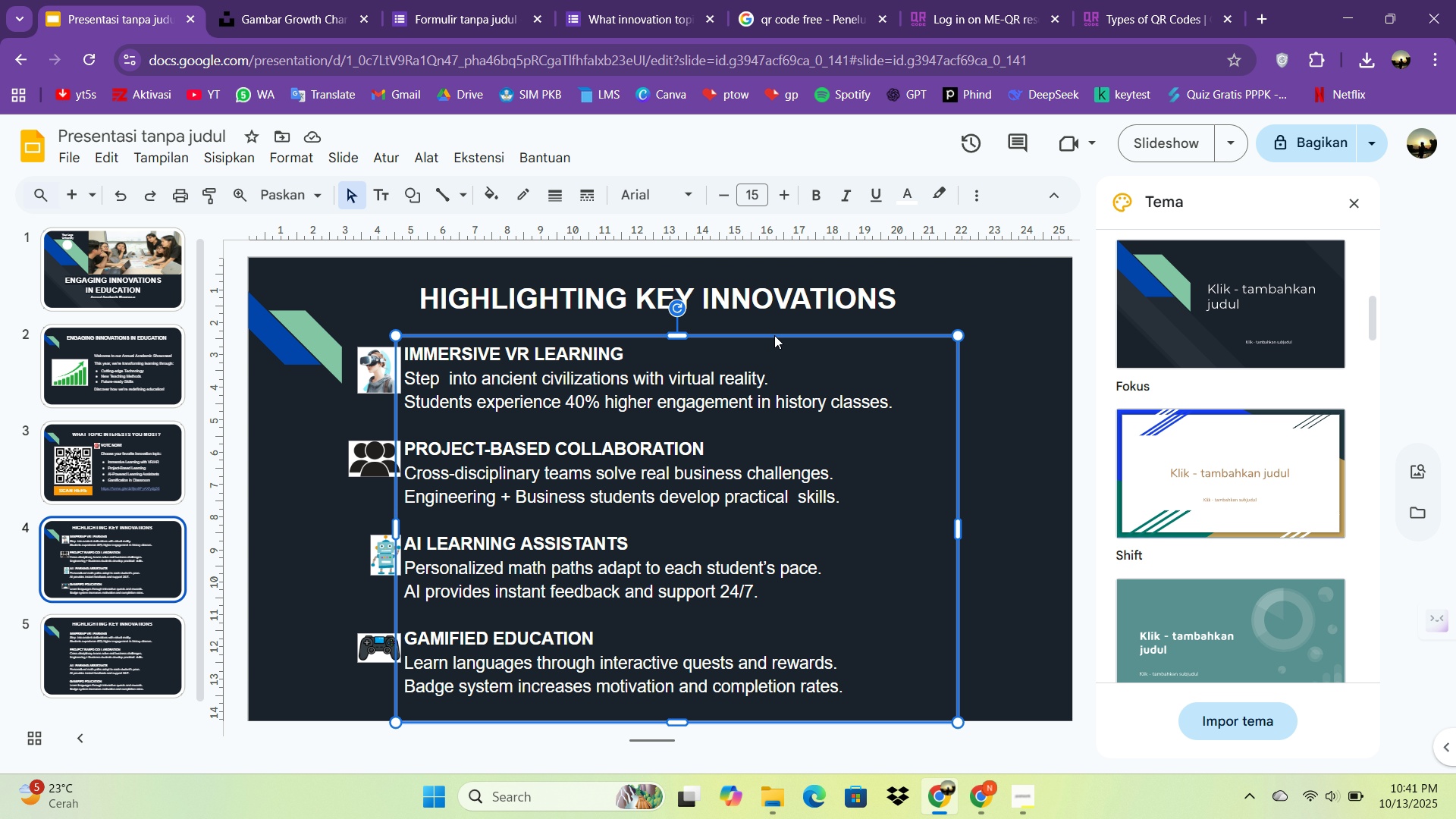 
key(ArrowRight)
 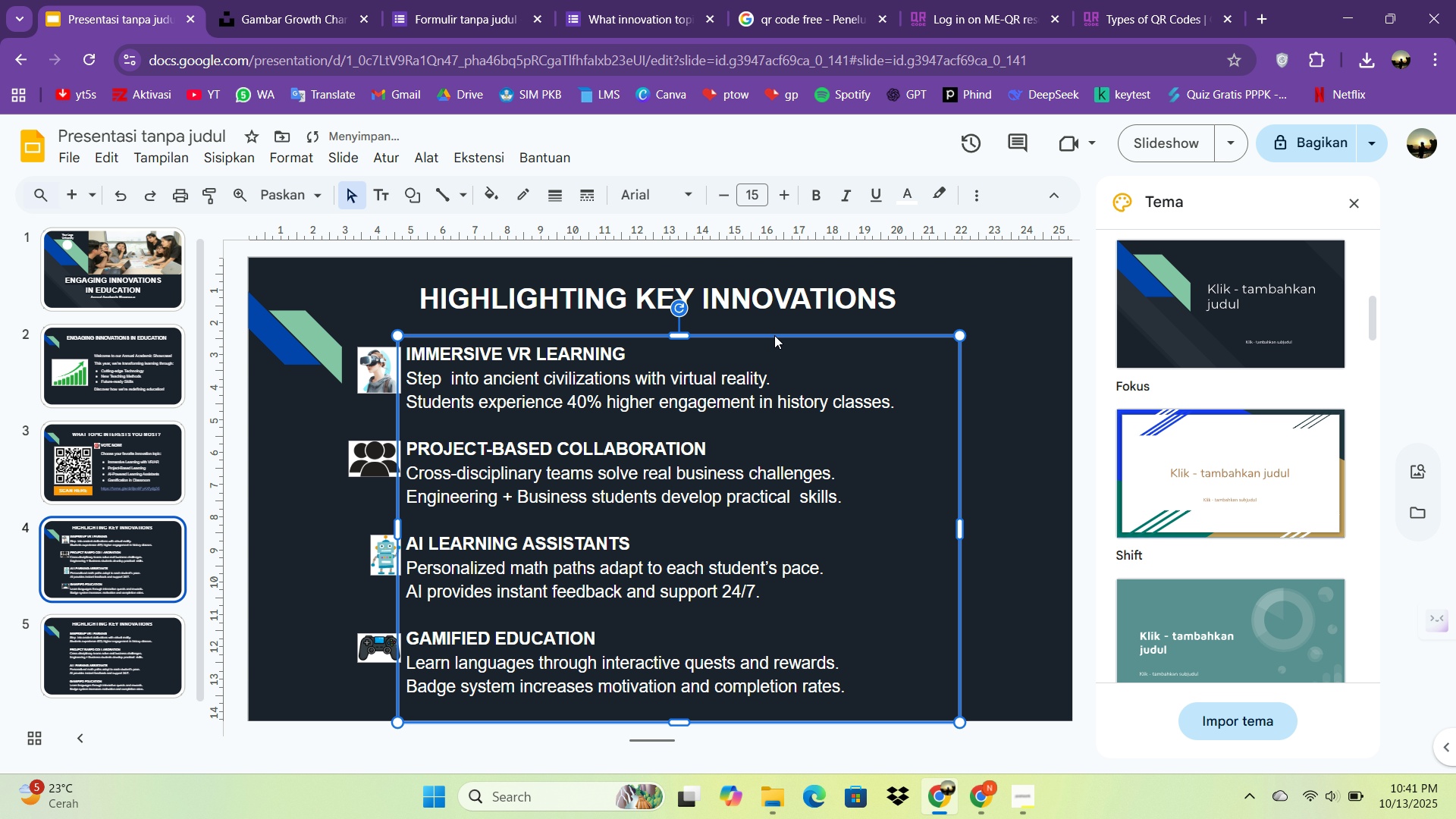 
key(ArrowRight)
 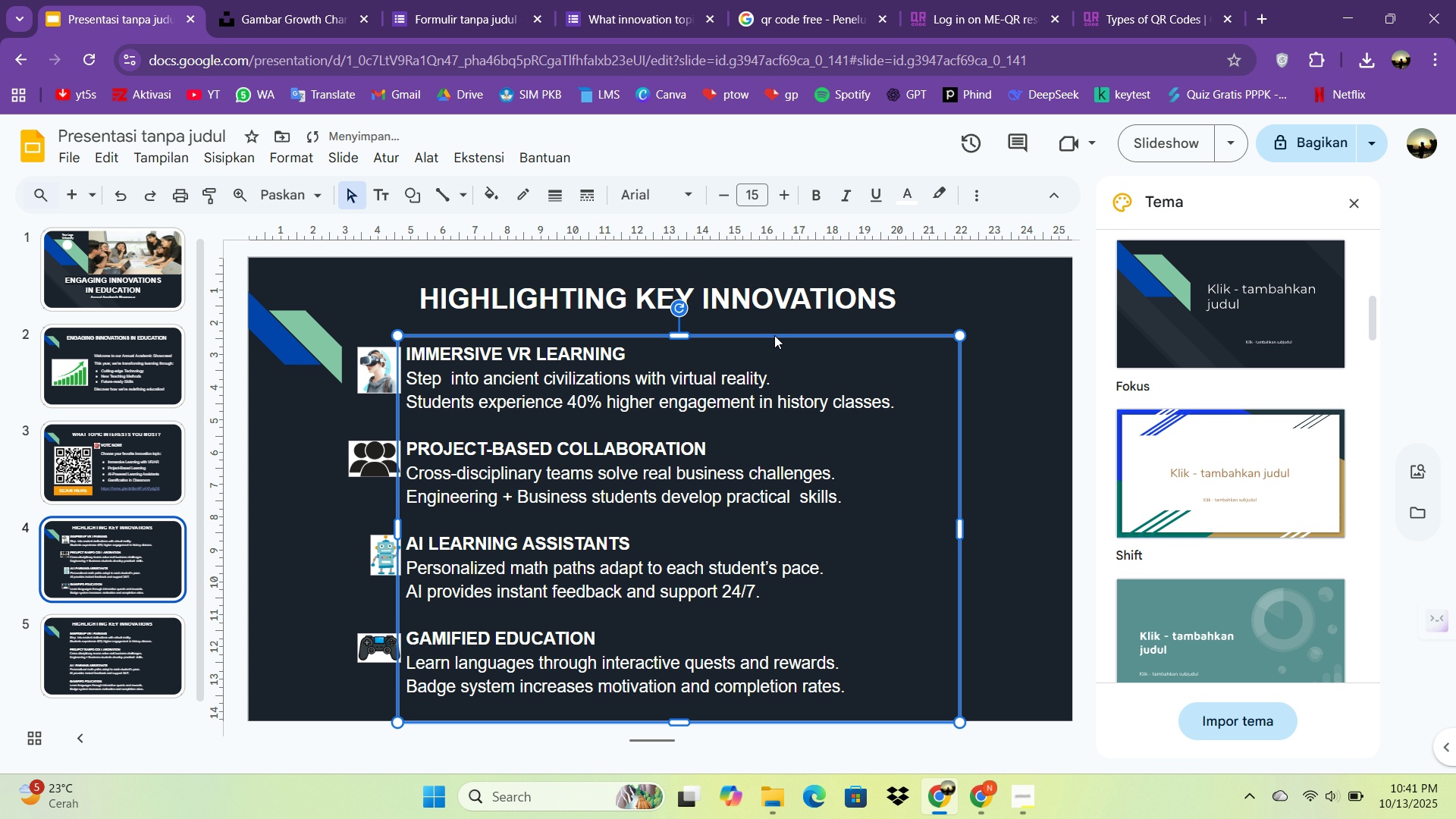 
hold_key(key=ArrowRight, duration=0.78)
 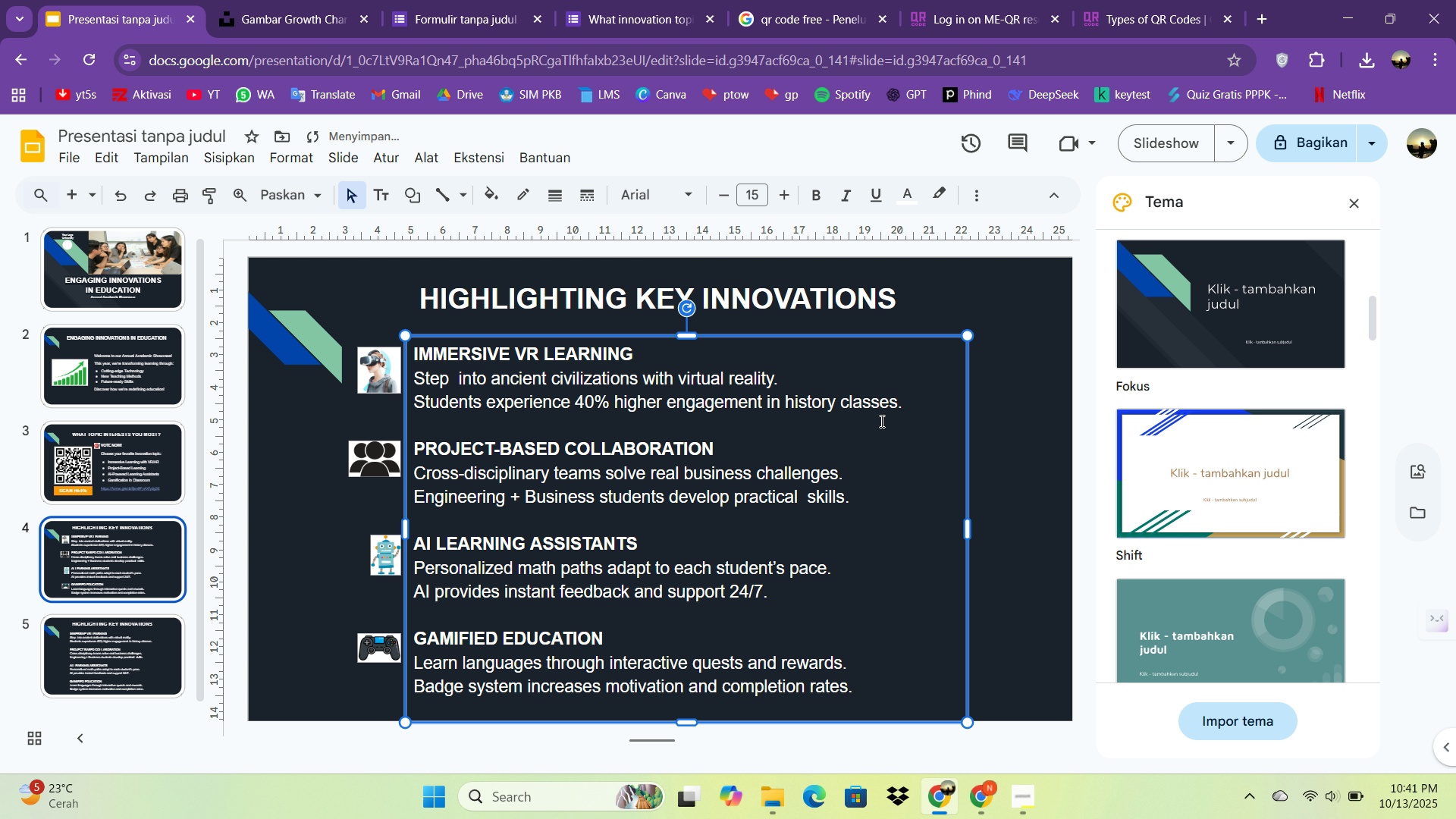 
left_click([880, 421])
 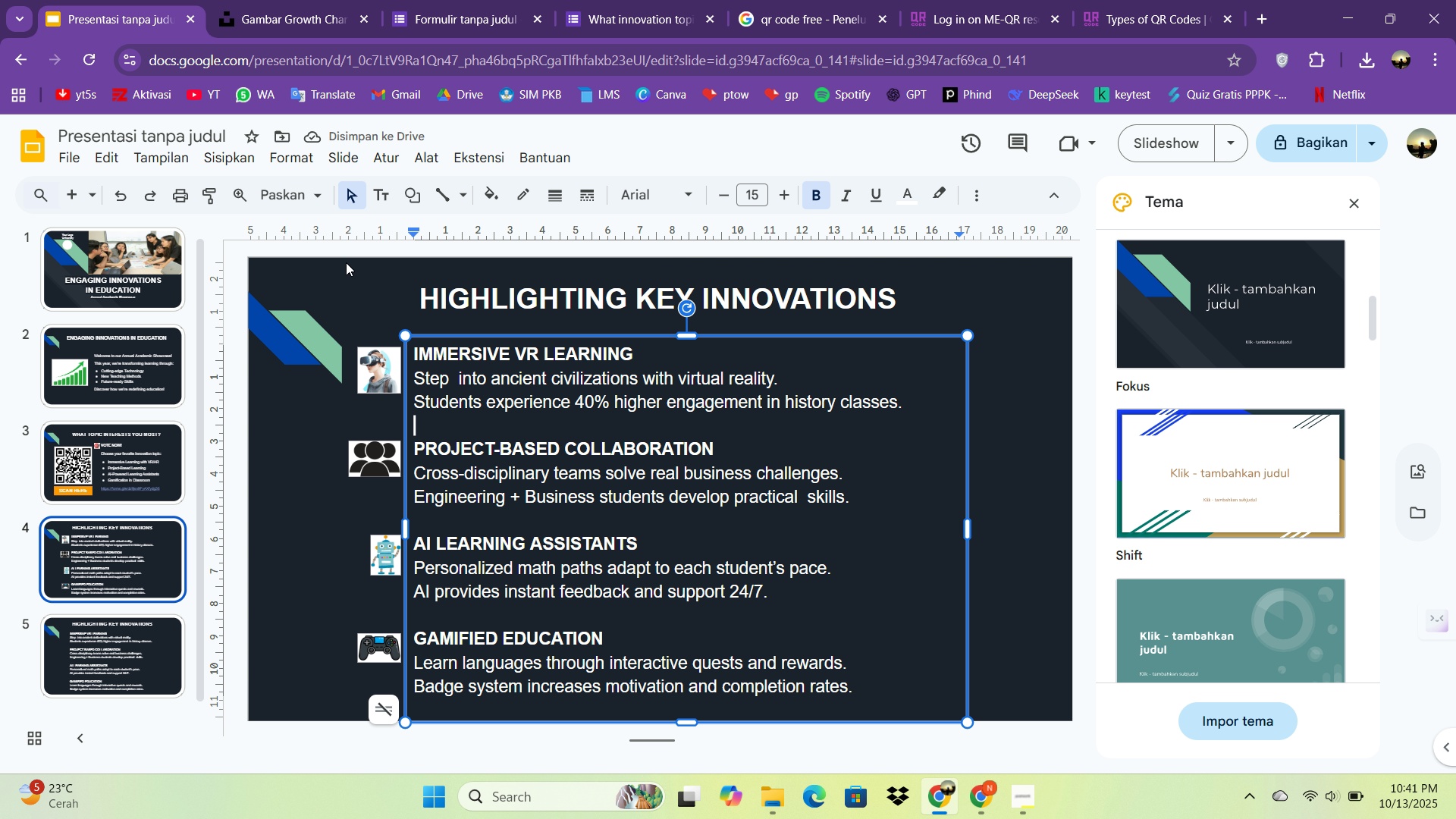 
left_click([346, 269])
 